 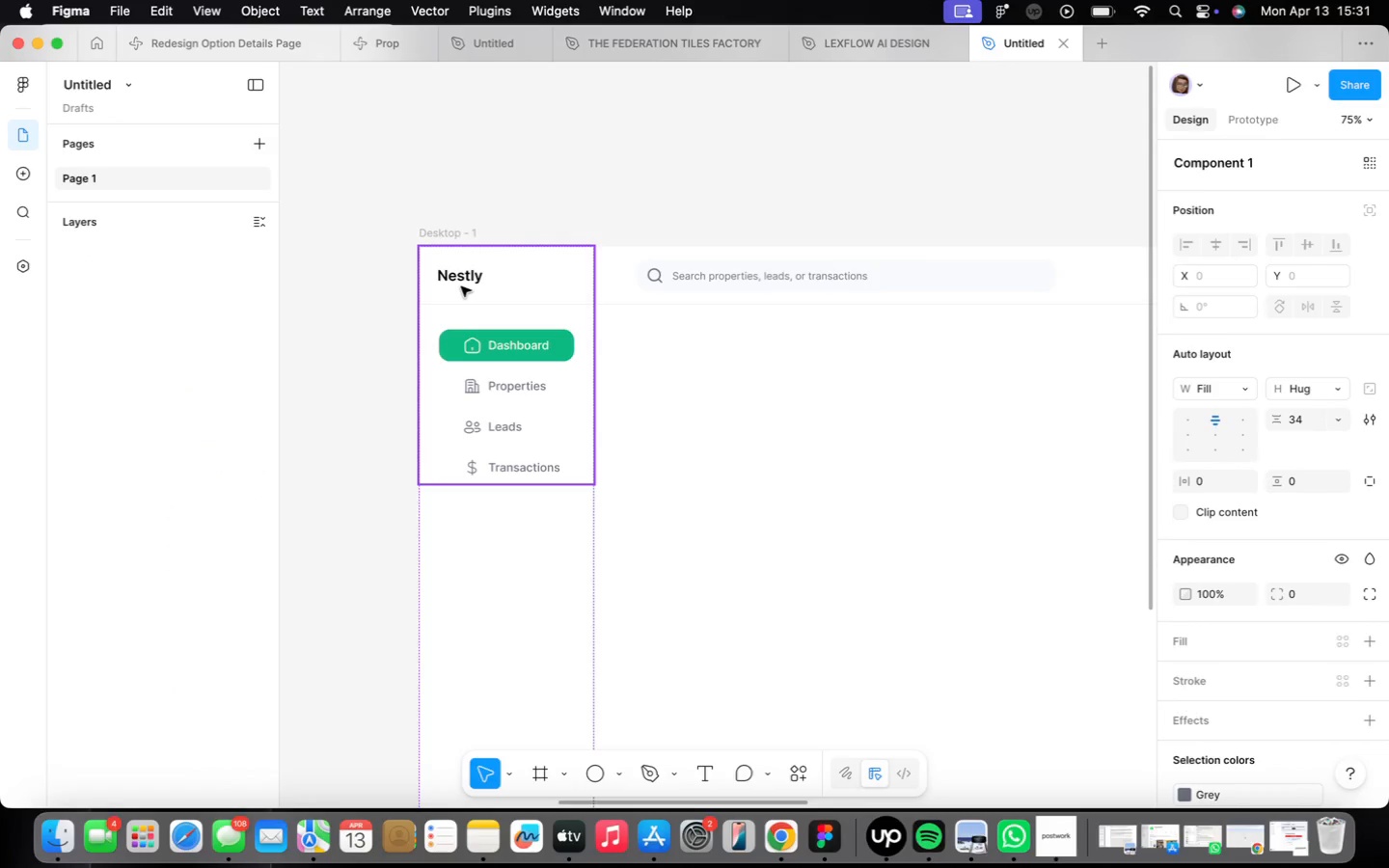 
triple_click([461, 286])
 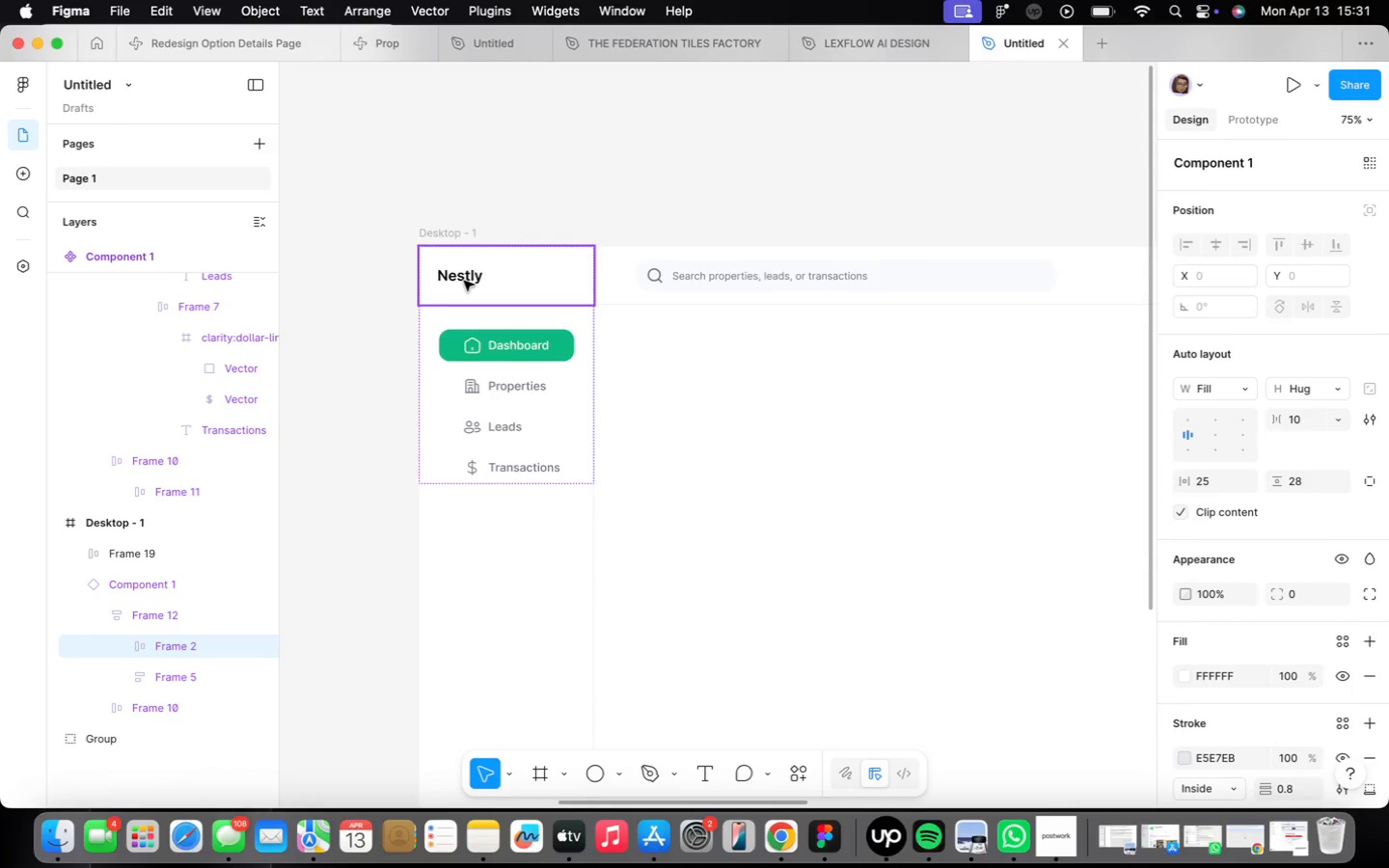 
double_click([466, 280])
 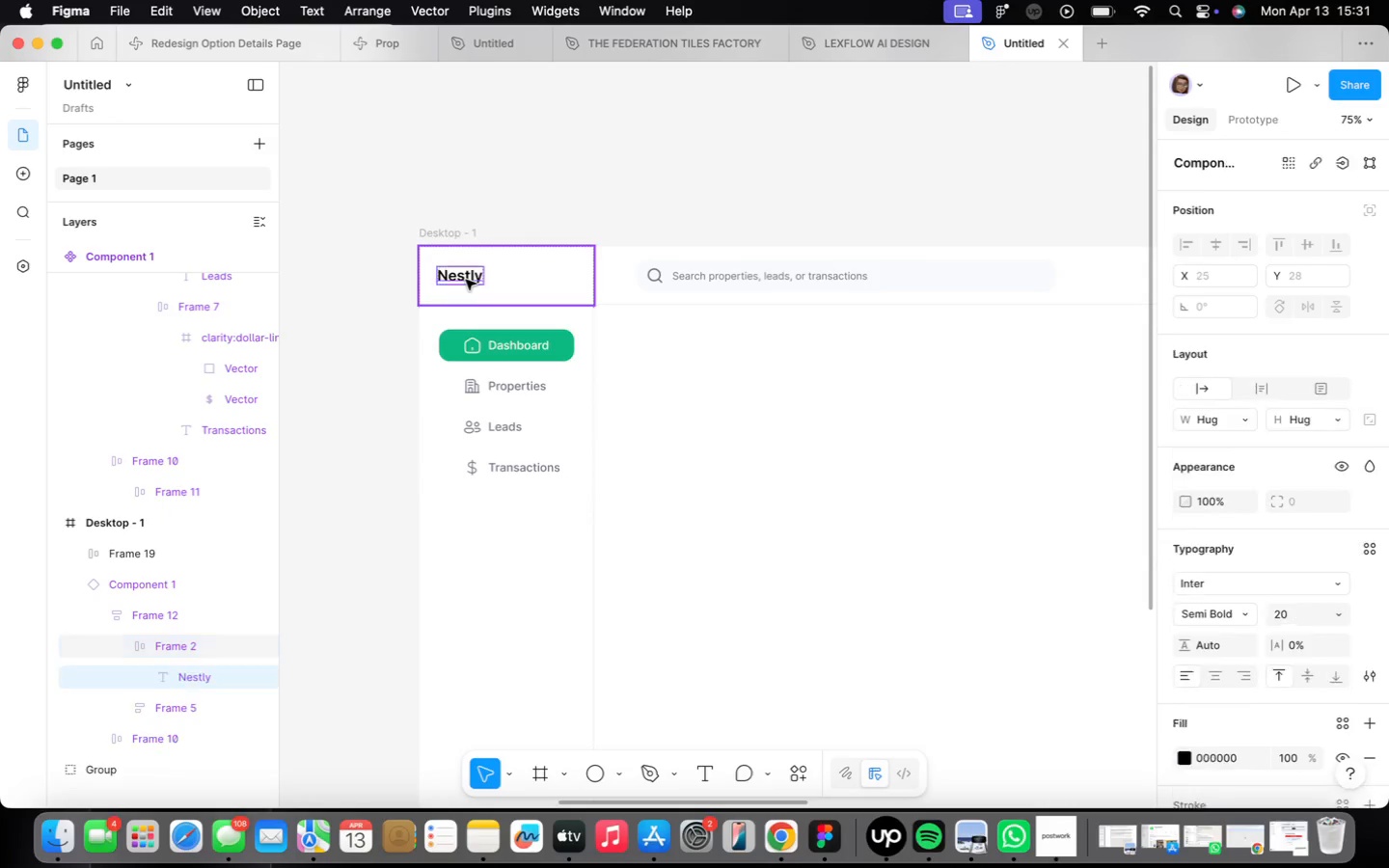 
hold_key(key=OptionLeft, duration=4.41)
left_click_drag(start_coordinate=[469, 277], to_coordinate=[657, 345])
 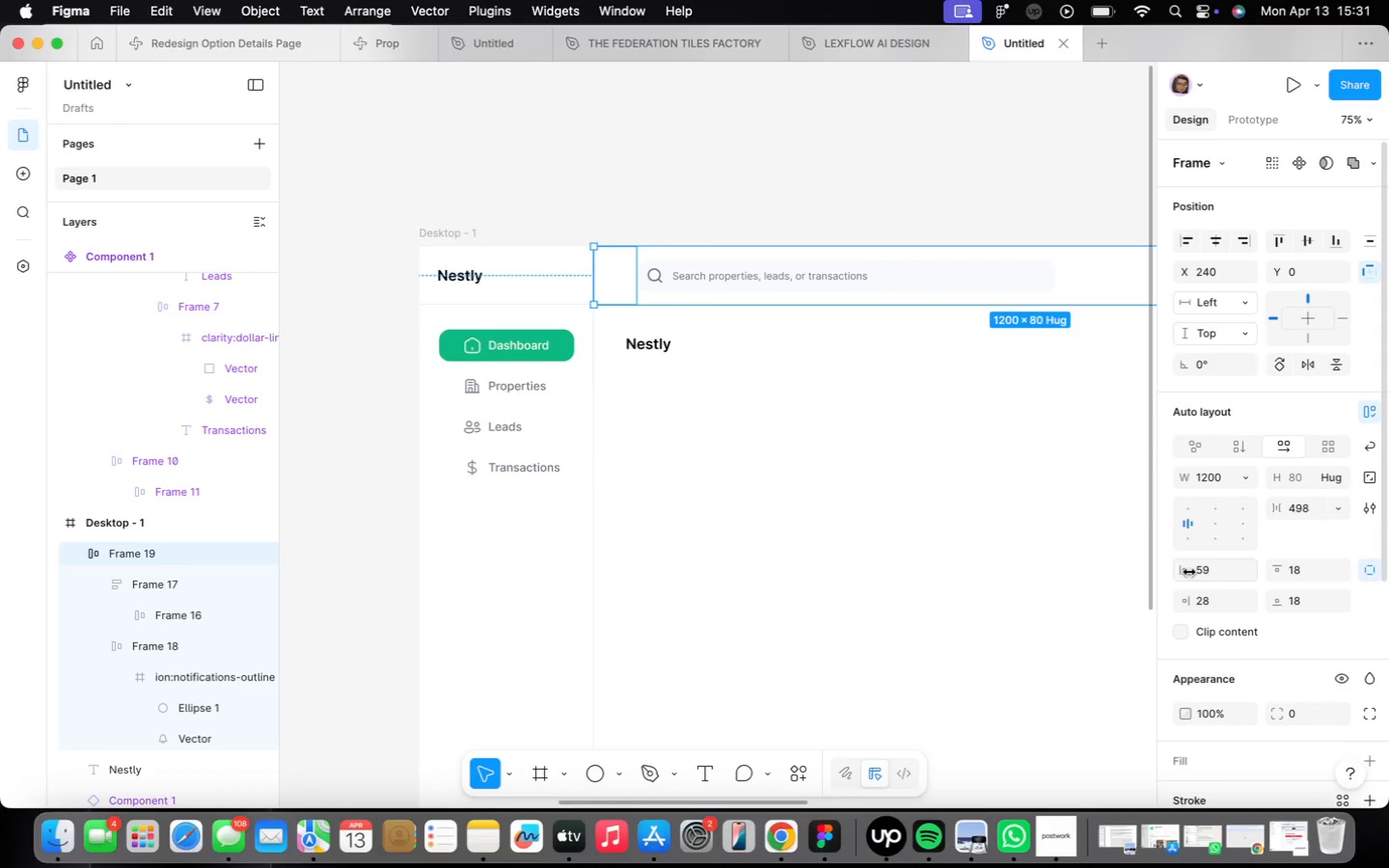 
wait(10.16)
 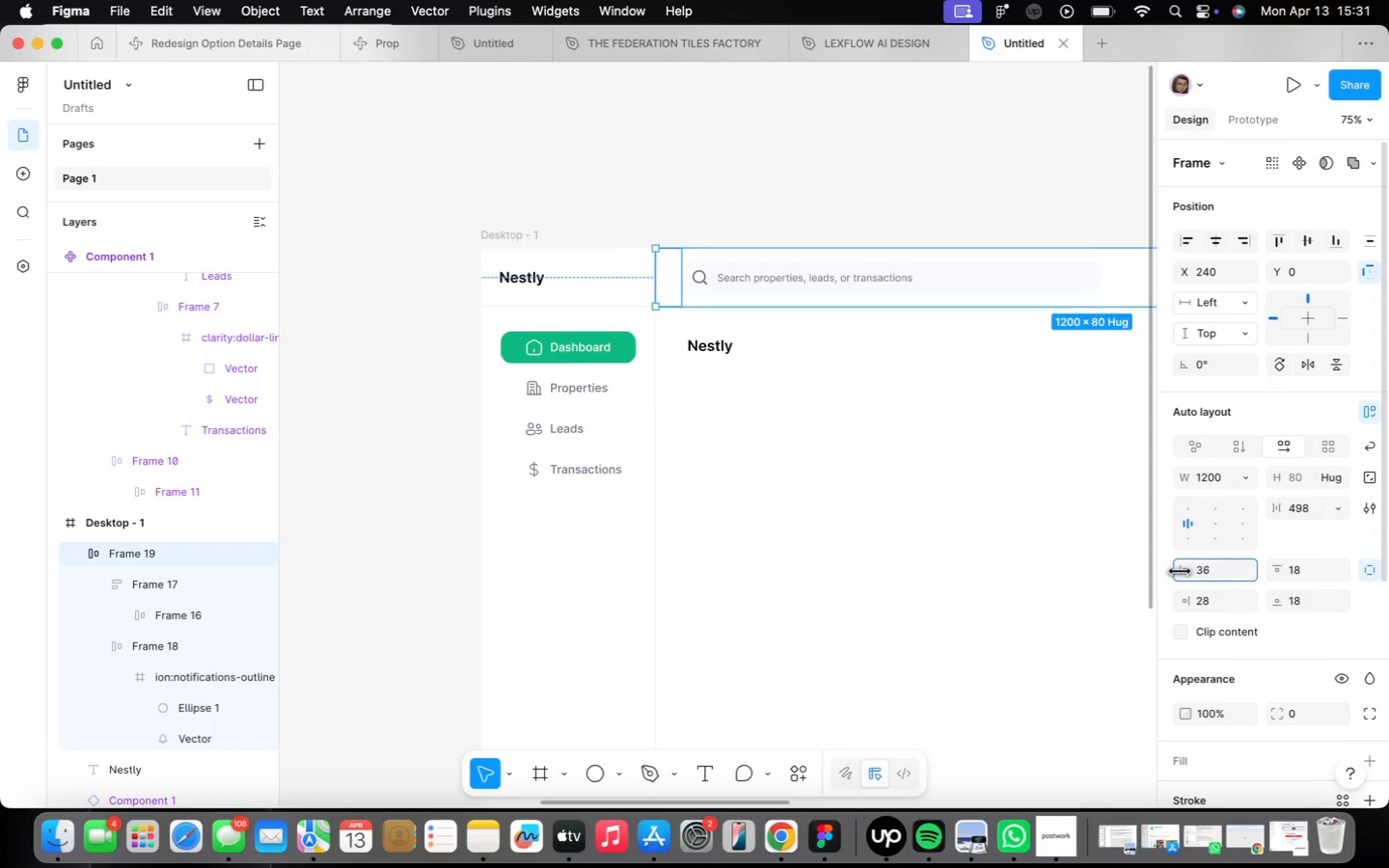 
left_click([722, 351])
 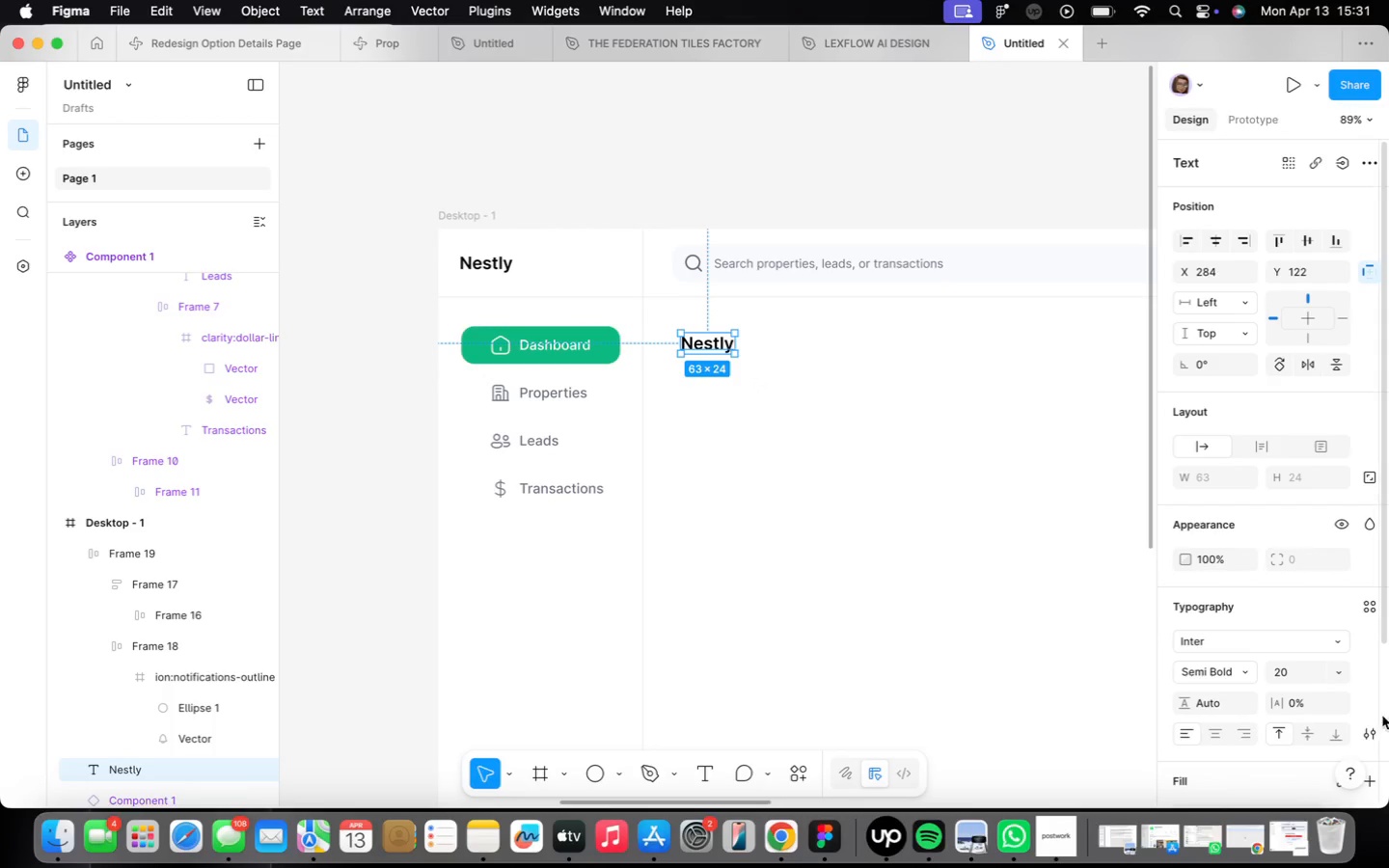 
scroll: coordinate [725, 356], scroll_direction: up, amount: 2.0
 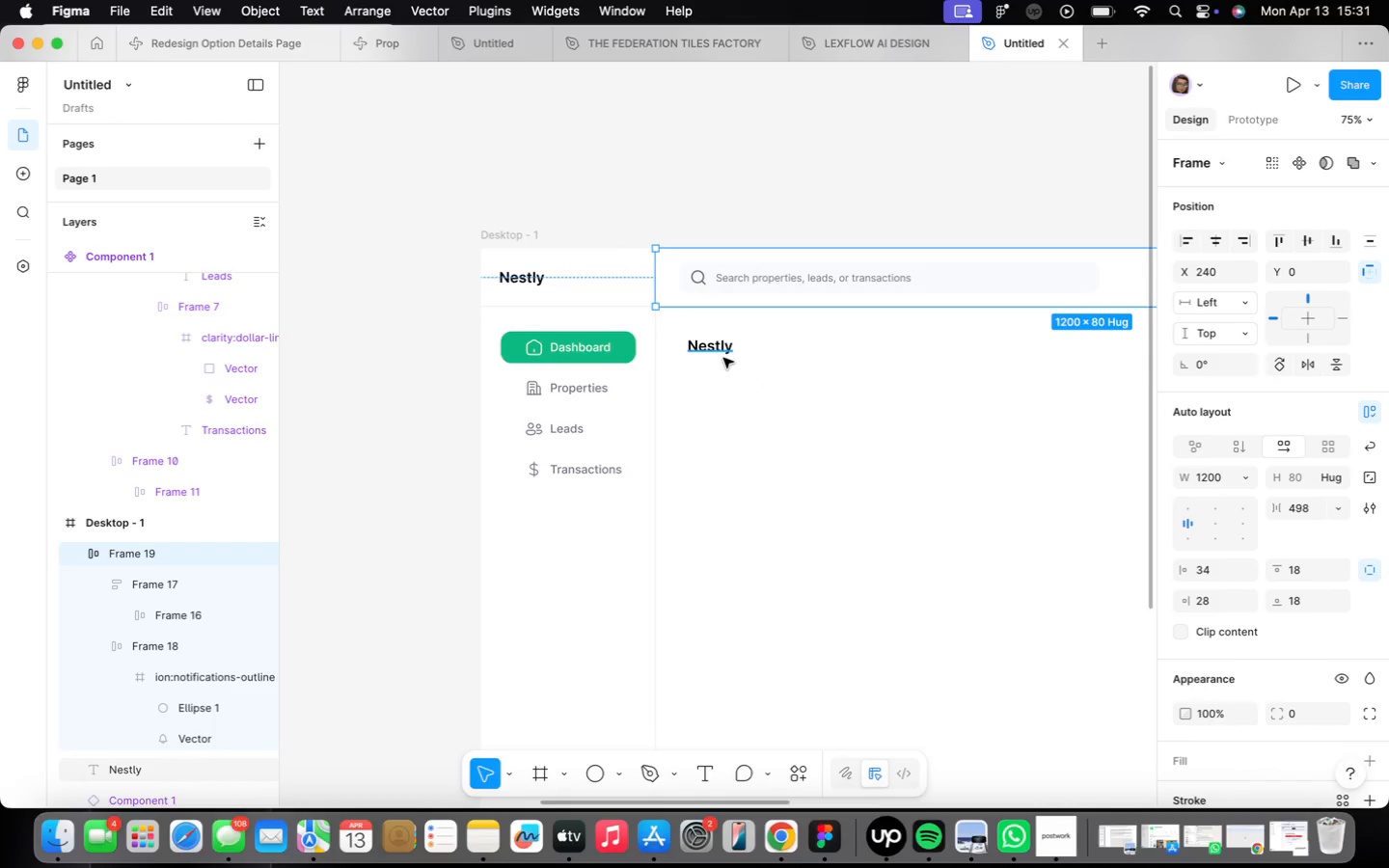 
left_click([1332, 664])
 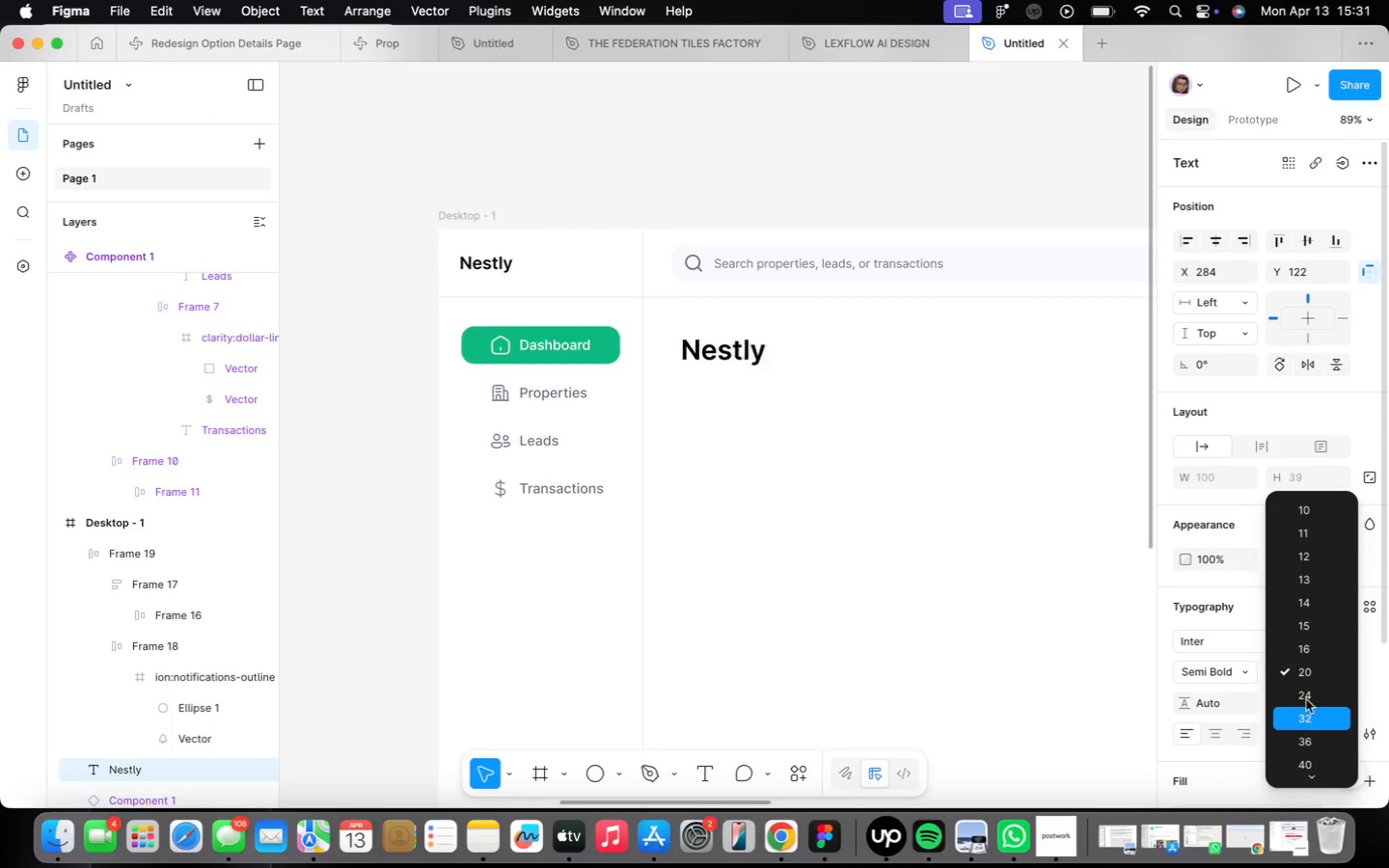 
left_click([1312, 691])
 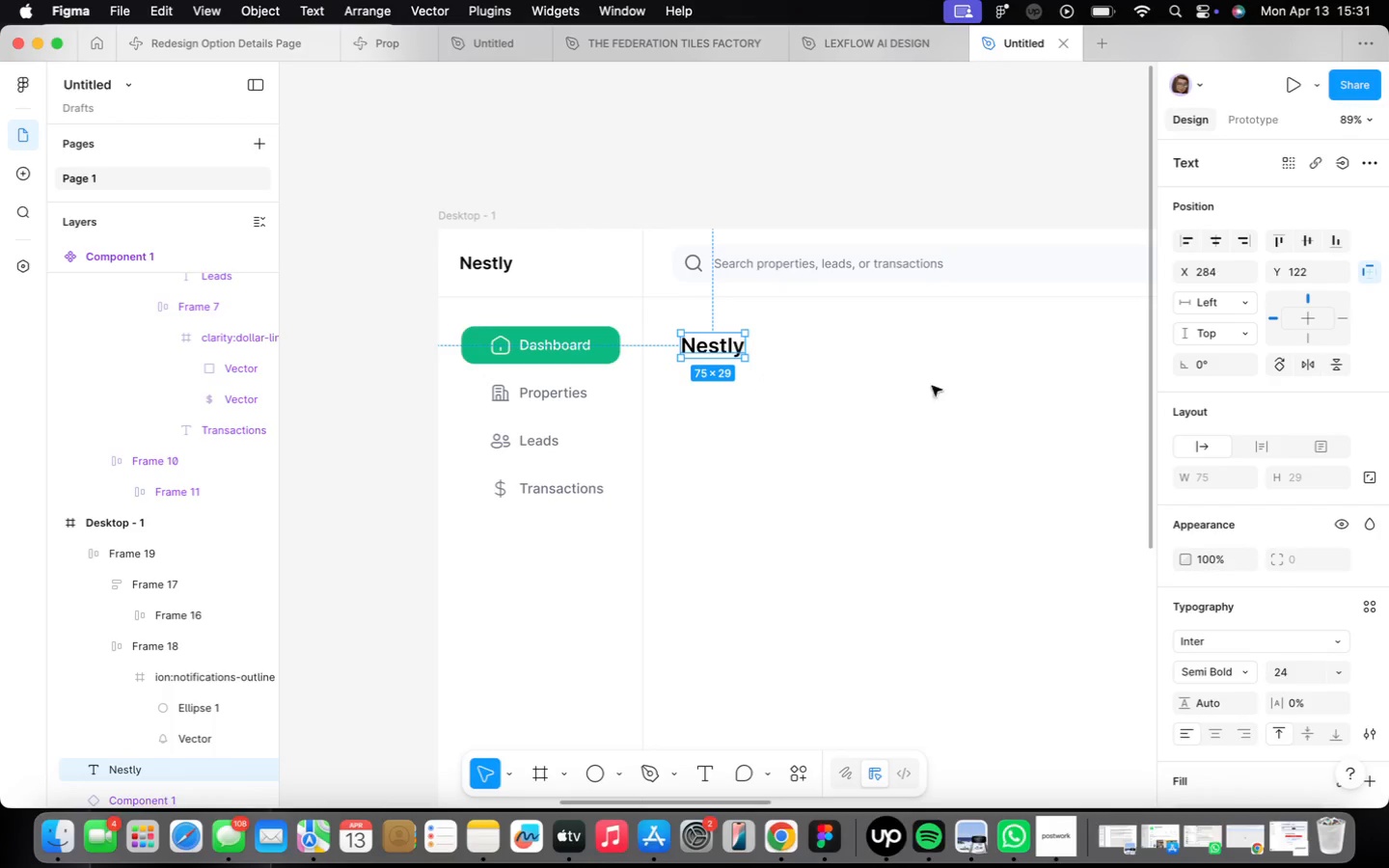 
double_click([727, 336])
 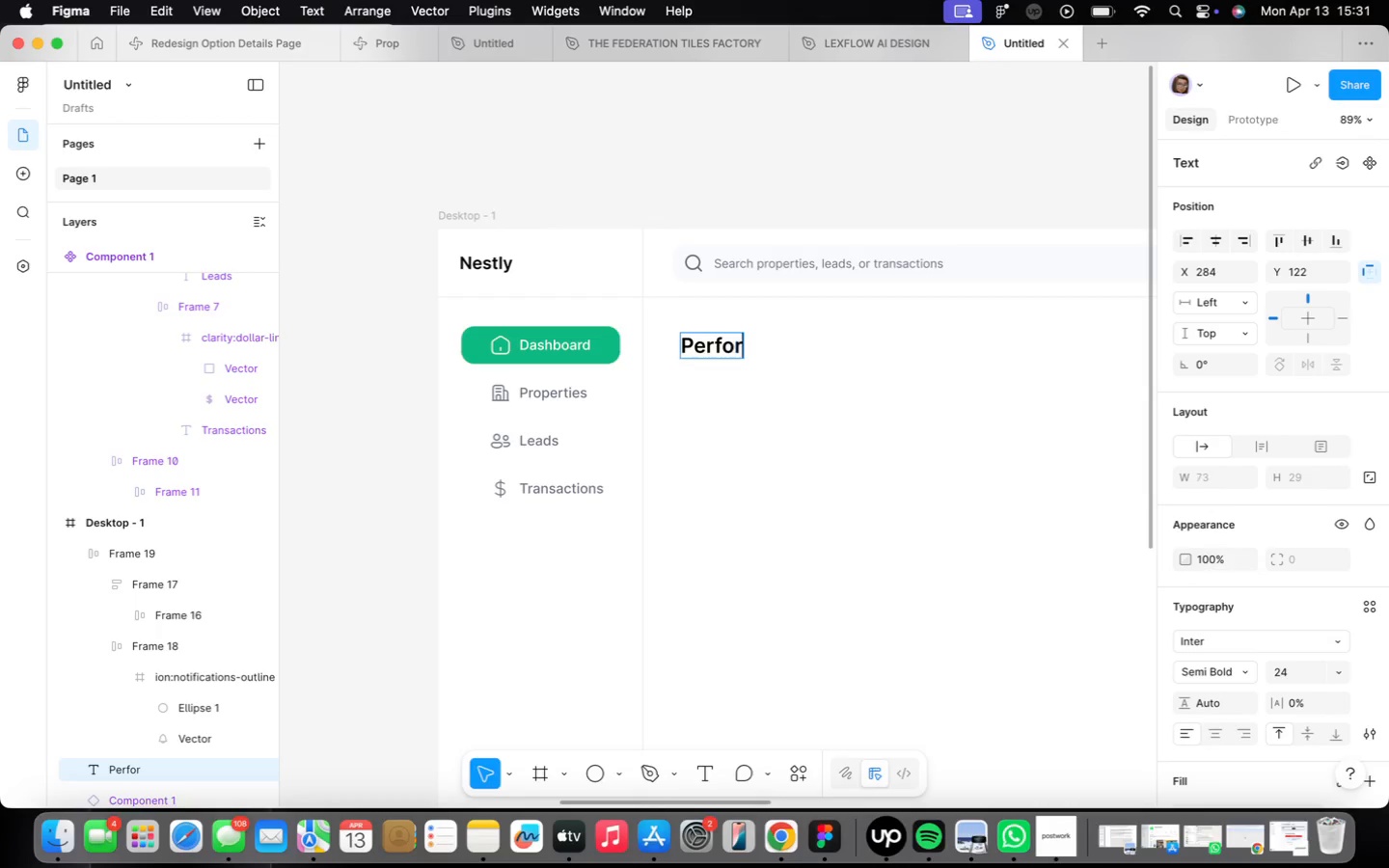 
type(Perfor)
 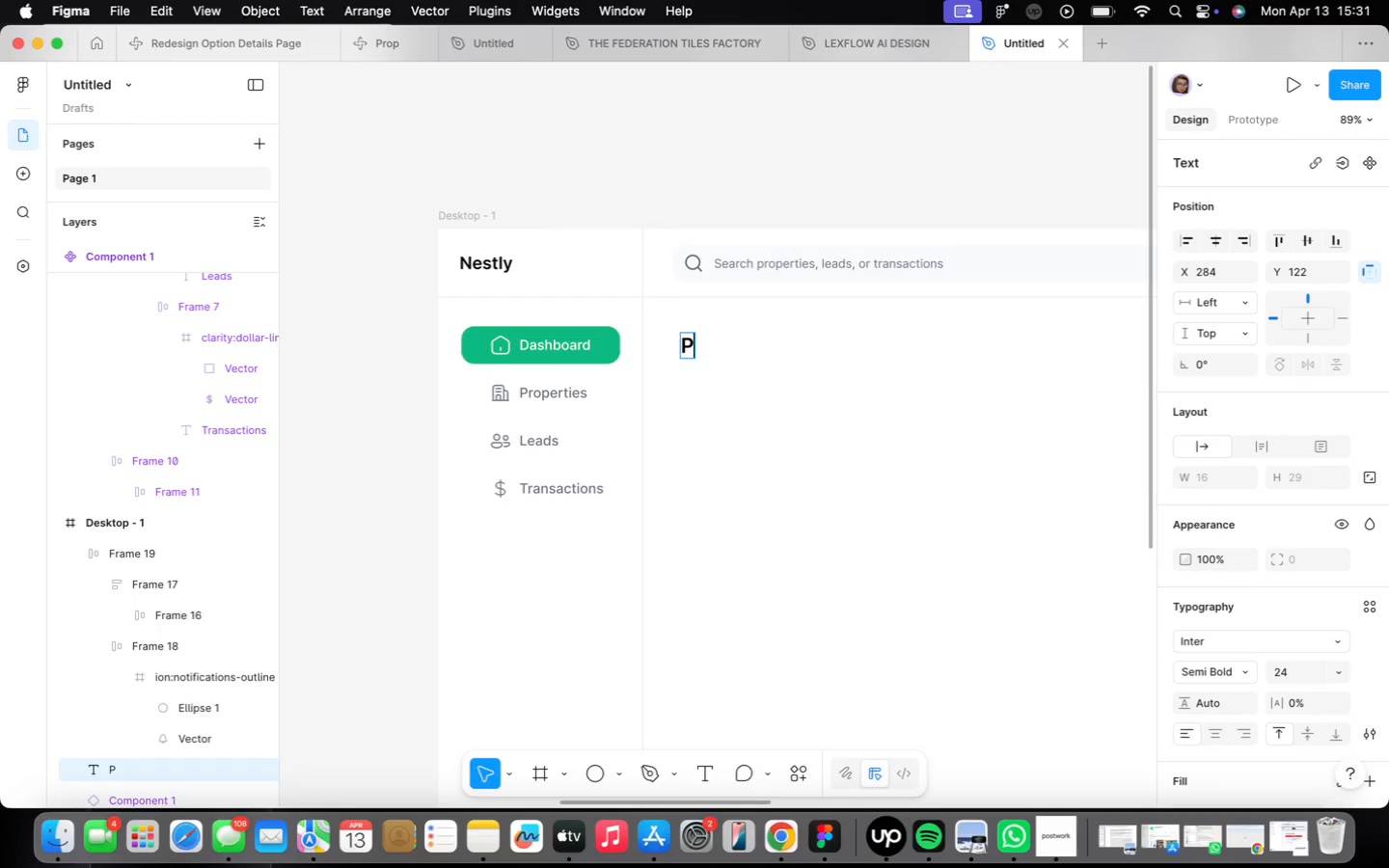 
type(mance Dashboard)
 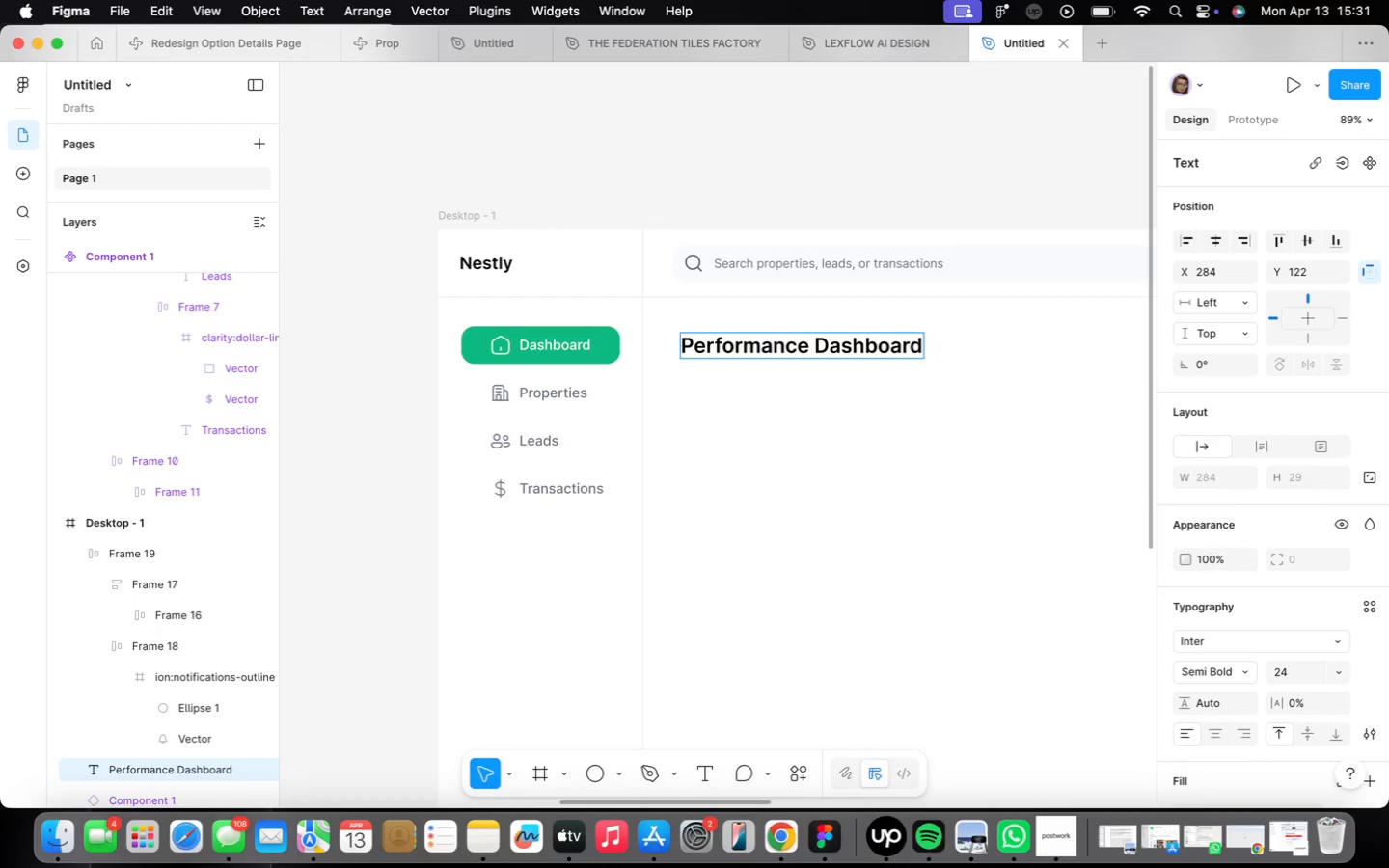 
left_click([992, 446])
 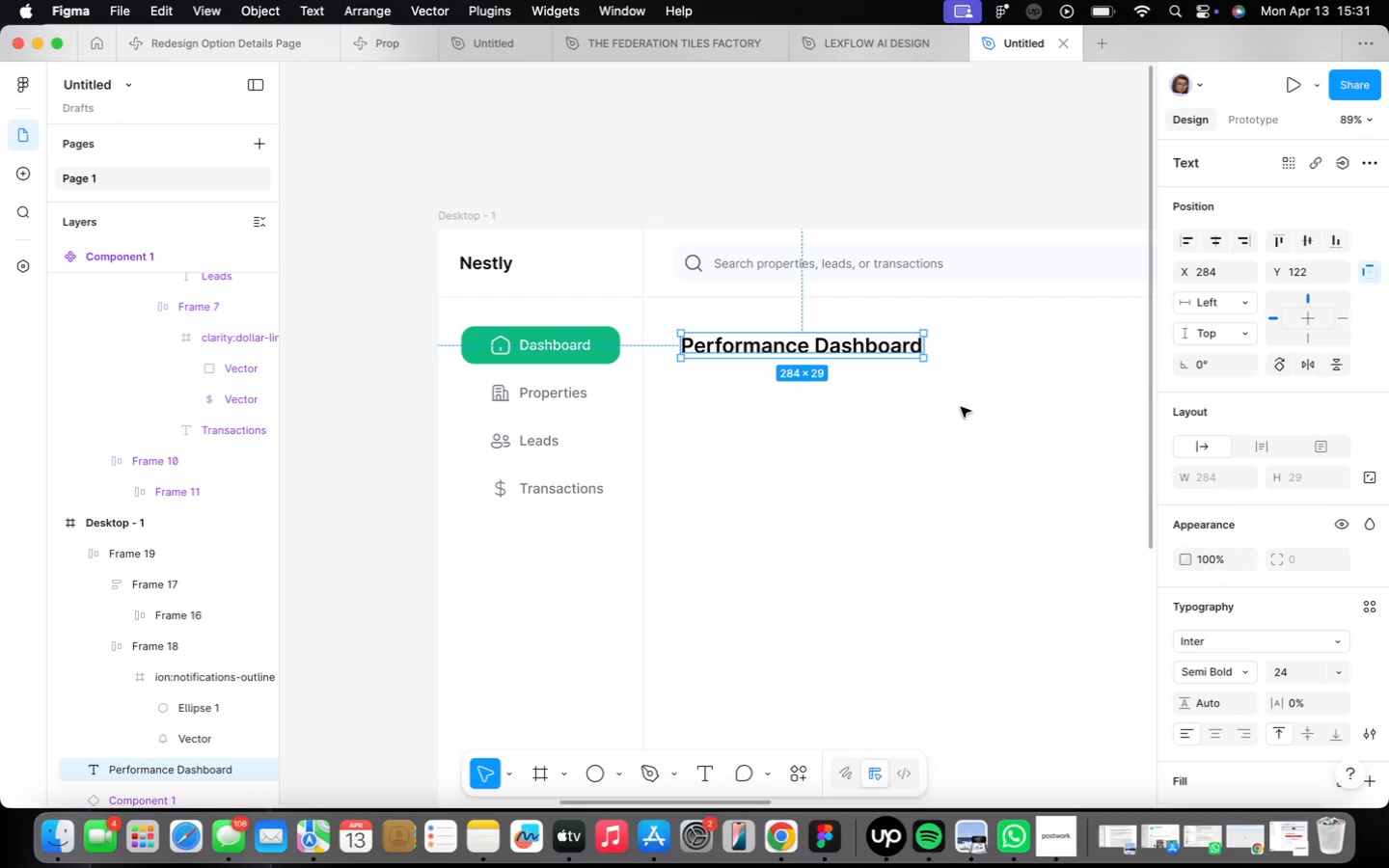 
hold_key(key=OptionLeft, duration=1.52)
left_click_drag(start_coordinate=[824, 347], to_coordinate=[823, 392])
 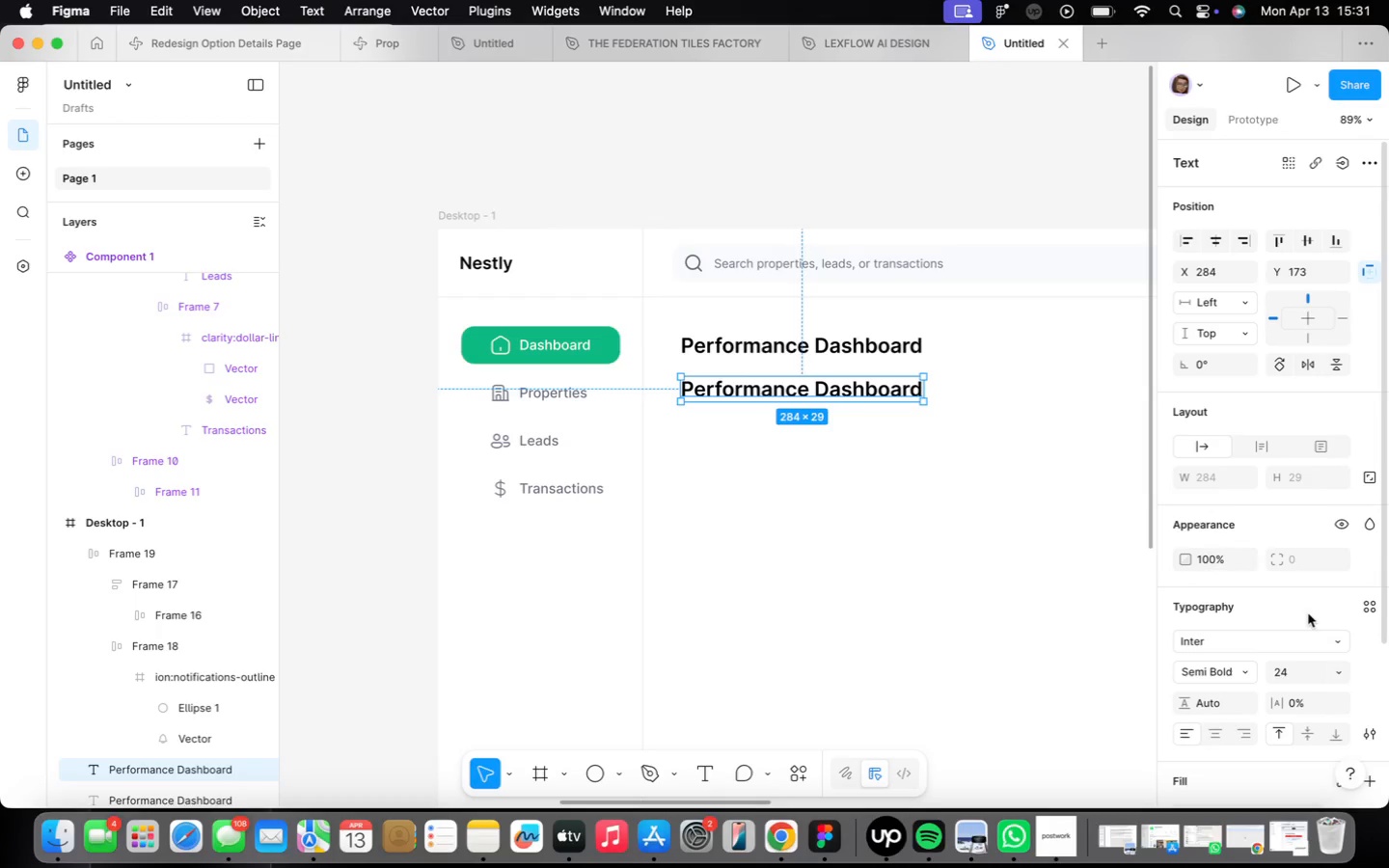 
mouse_move([1241, 653])
 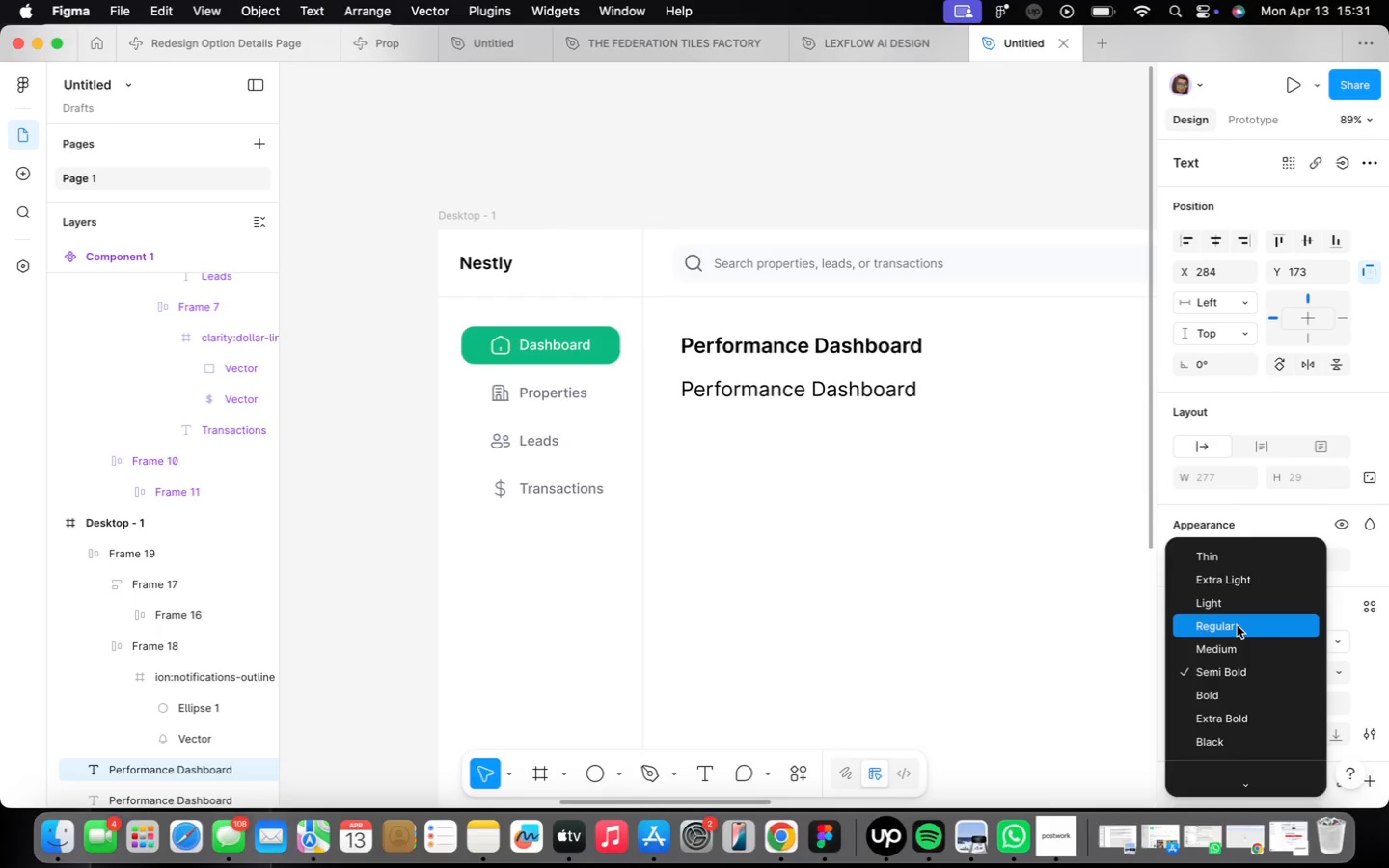 
left_click([1237, 625])
 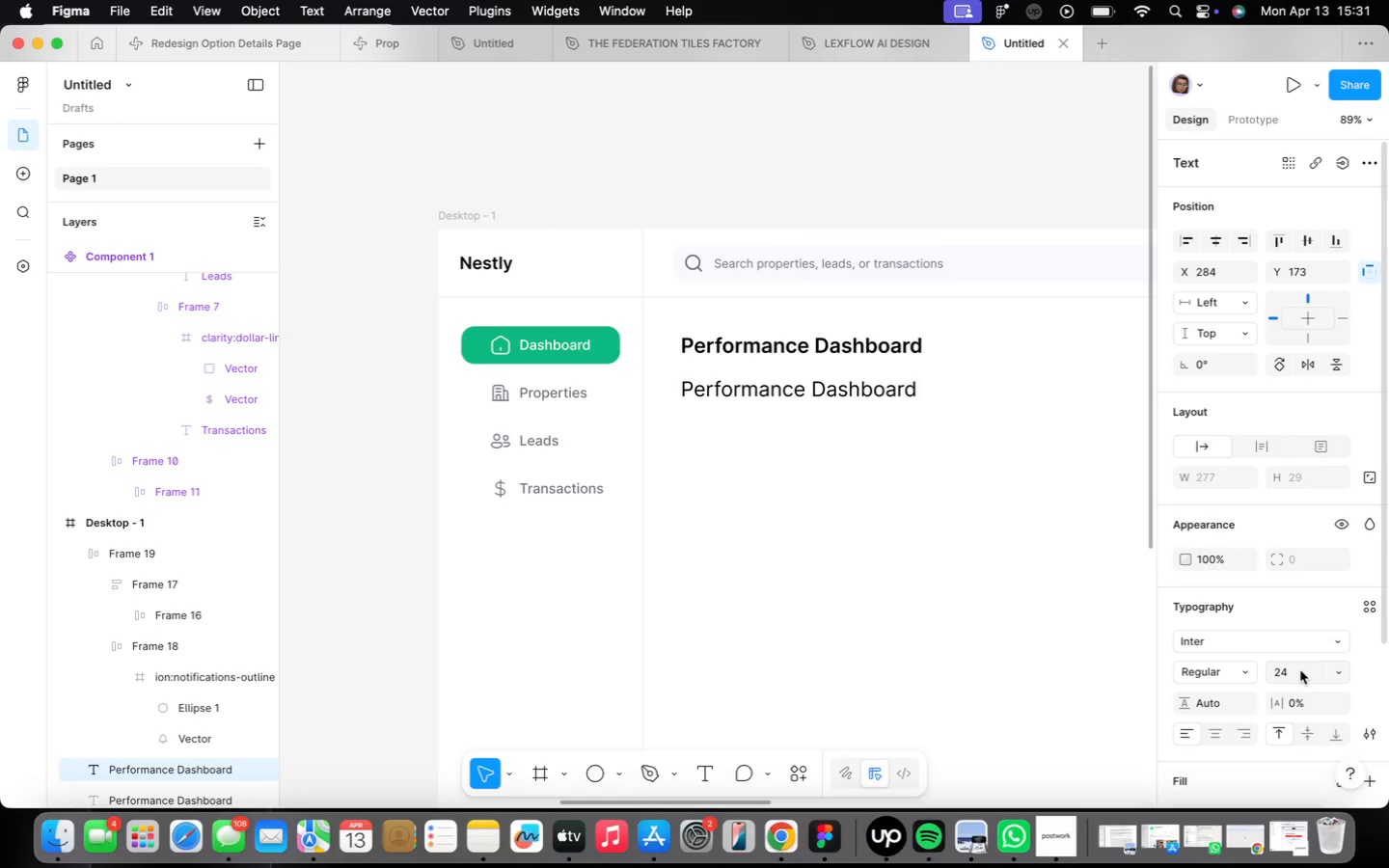 
left_click([1341, 681])
 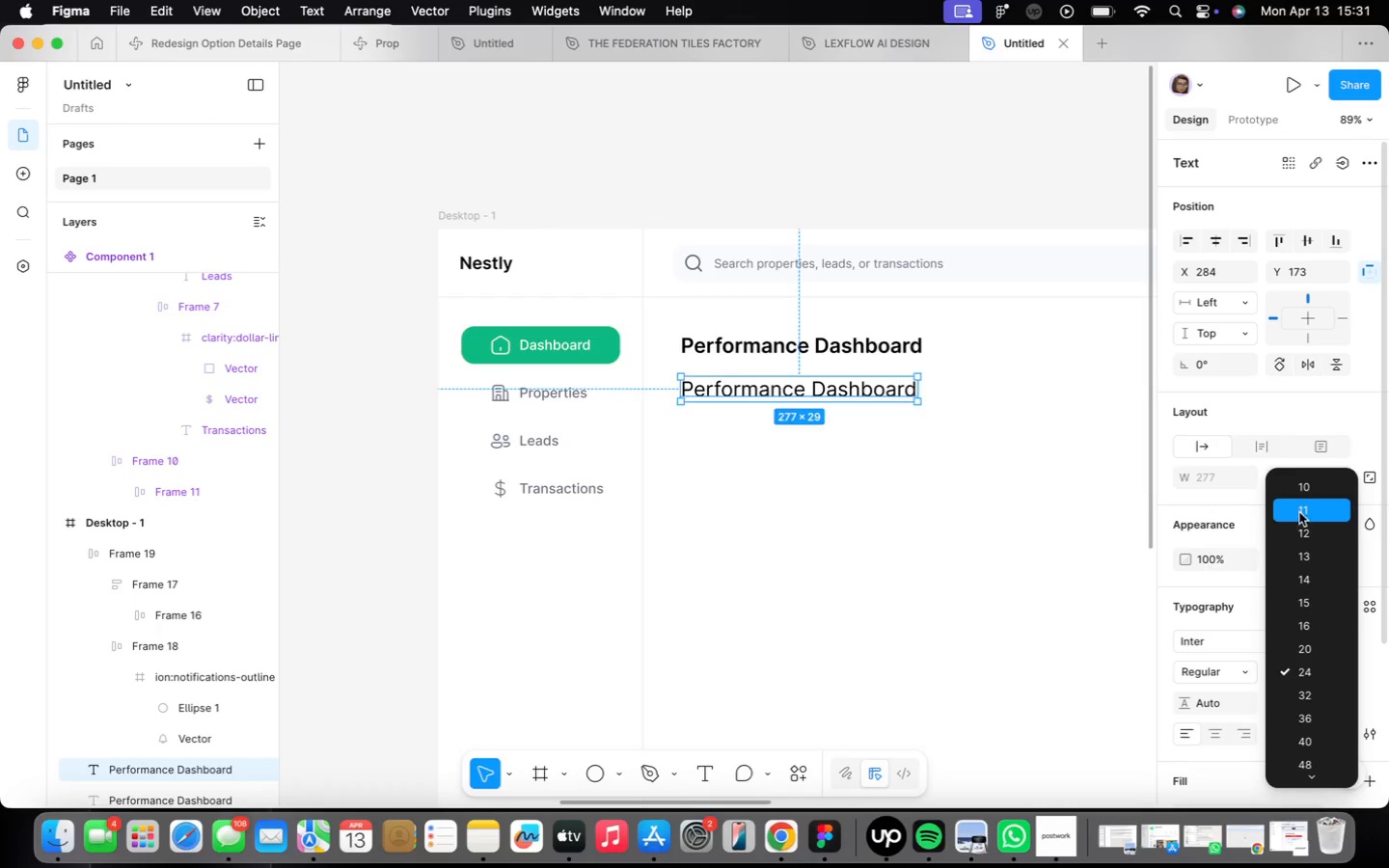 
left_click([1330, 584])
 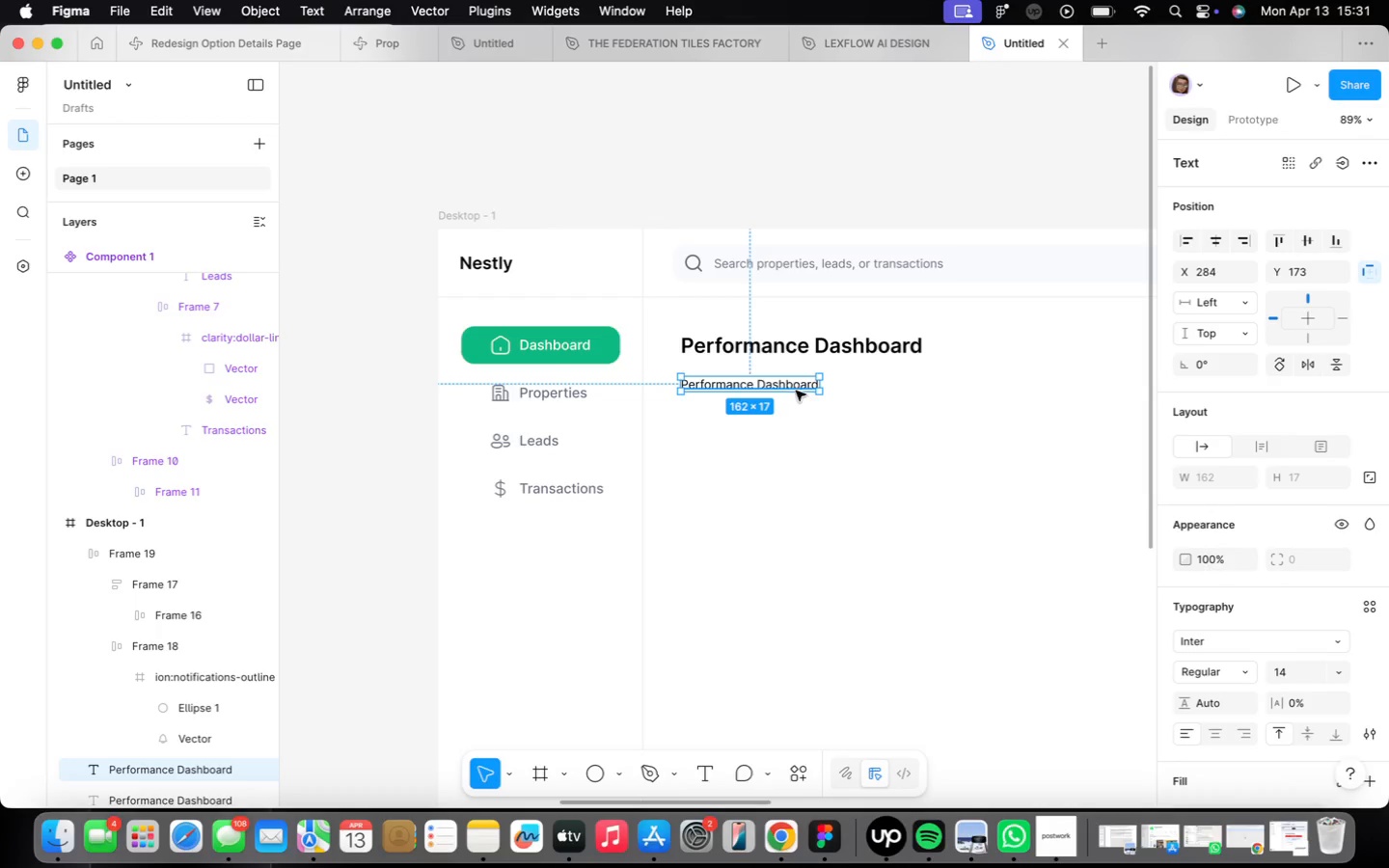 
double_click([796, 391])
 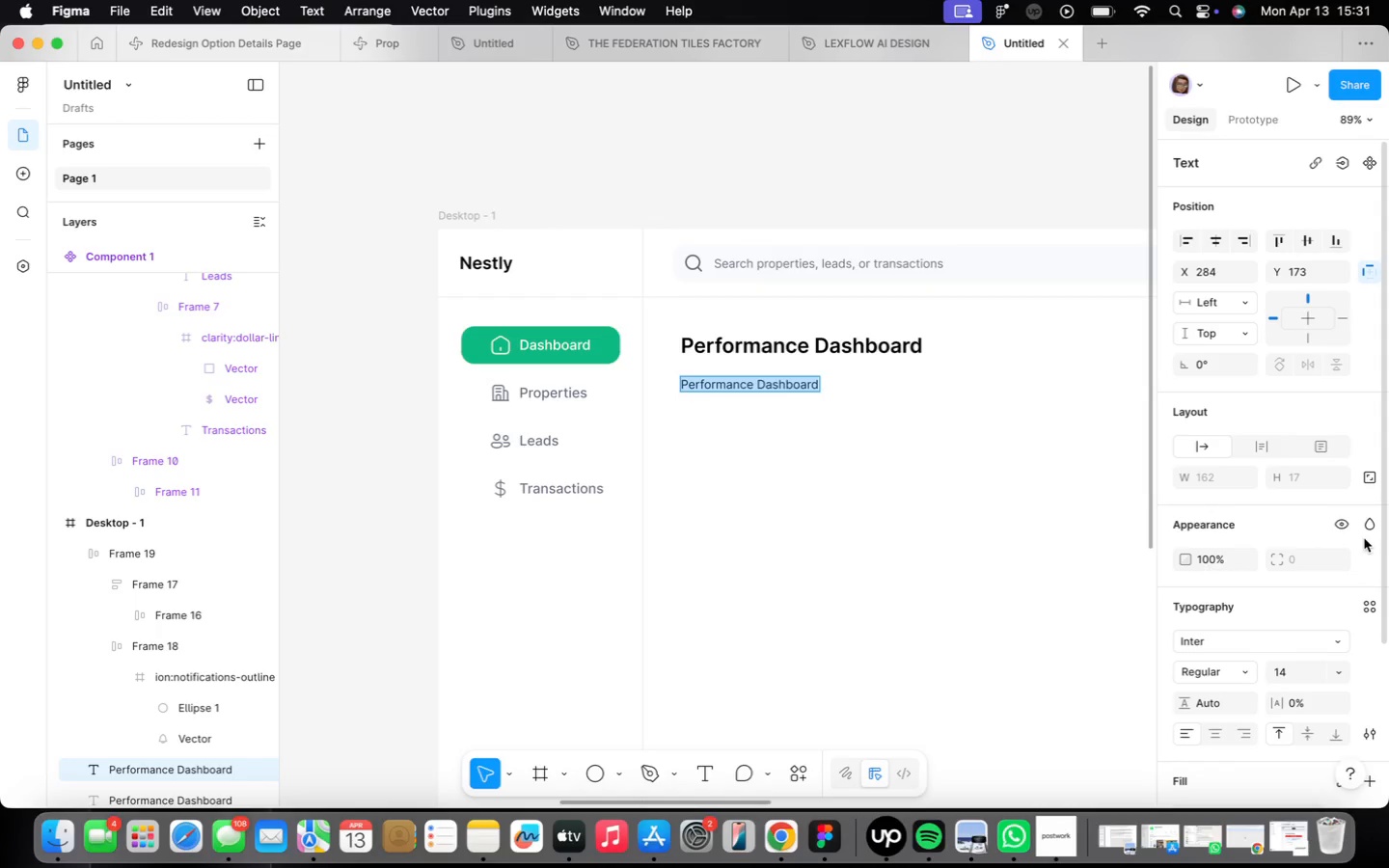 
type(Track revenue )
key(Backspace)
type(, property status, and upcoming activities)
 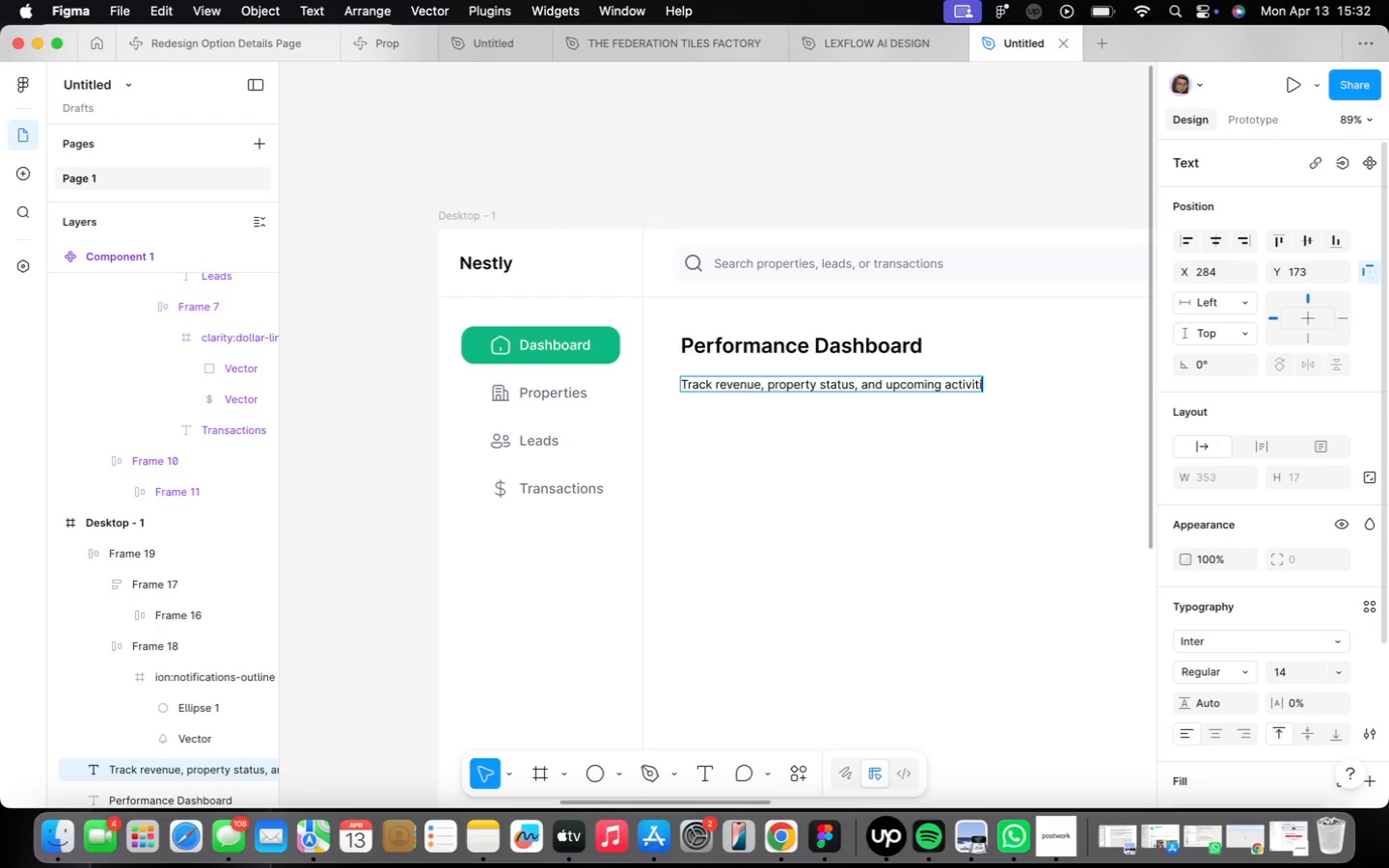 
left_click([1035, 649])
 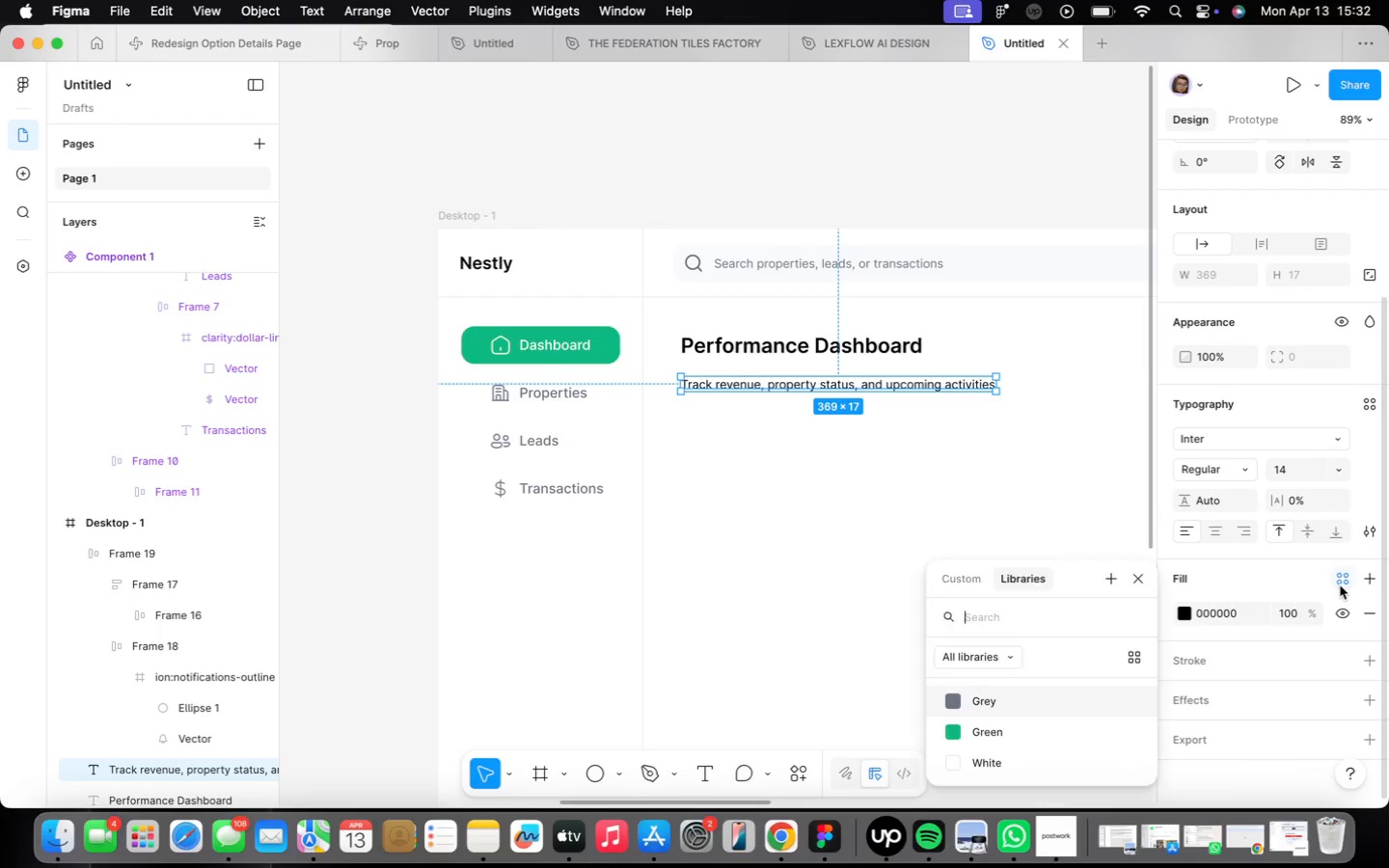 
scroll: coordinate [1256, 596], scroll_direction: down, amount: 9.0
 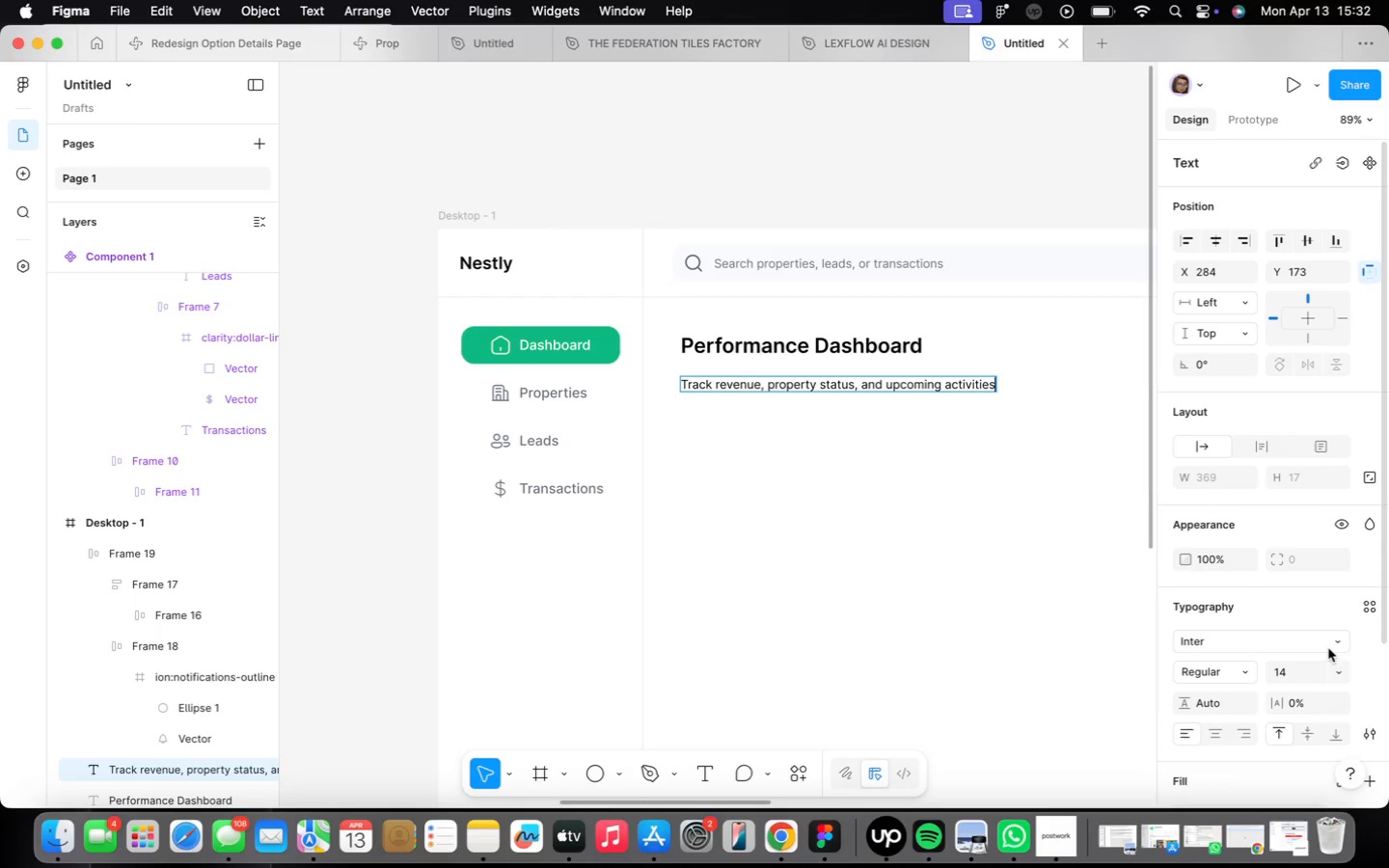 
left_click([991, 706])
 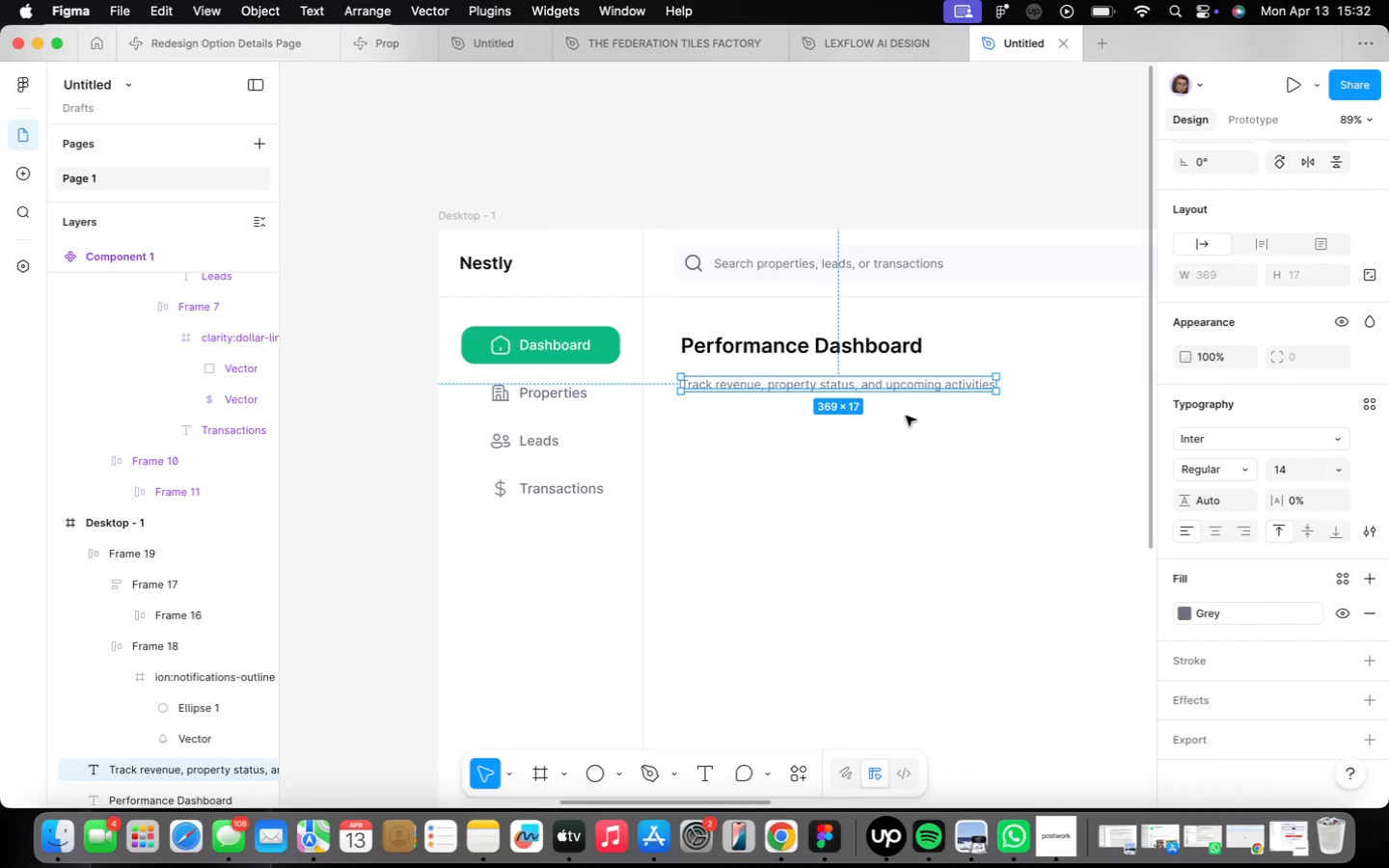 
hold_key(key=ShiftLeft, duration=0.42)
left_click([878, 352])
 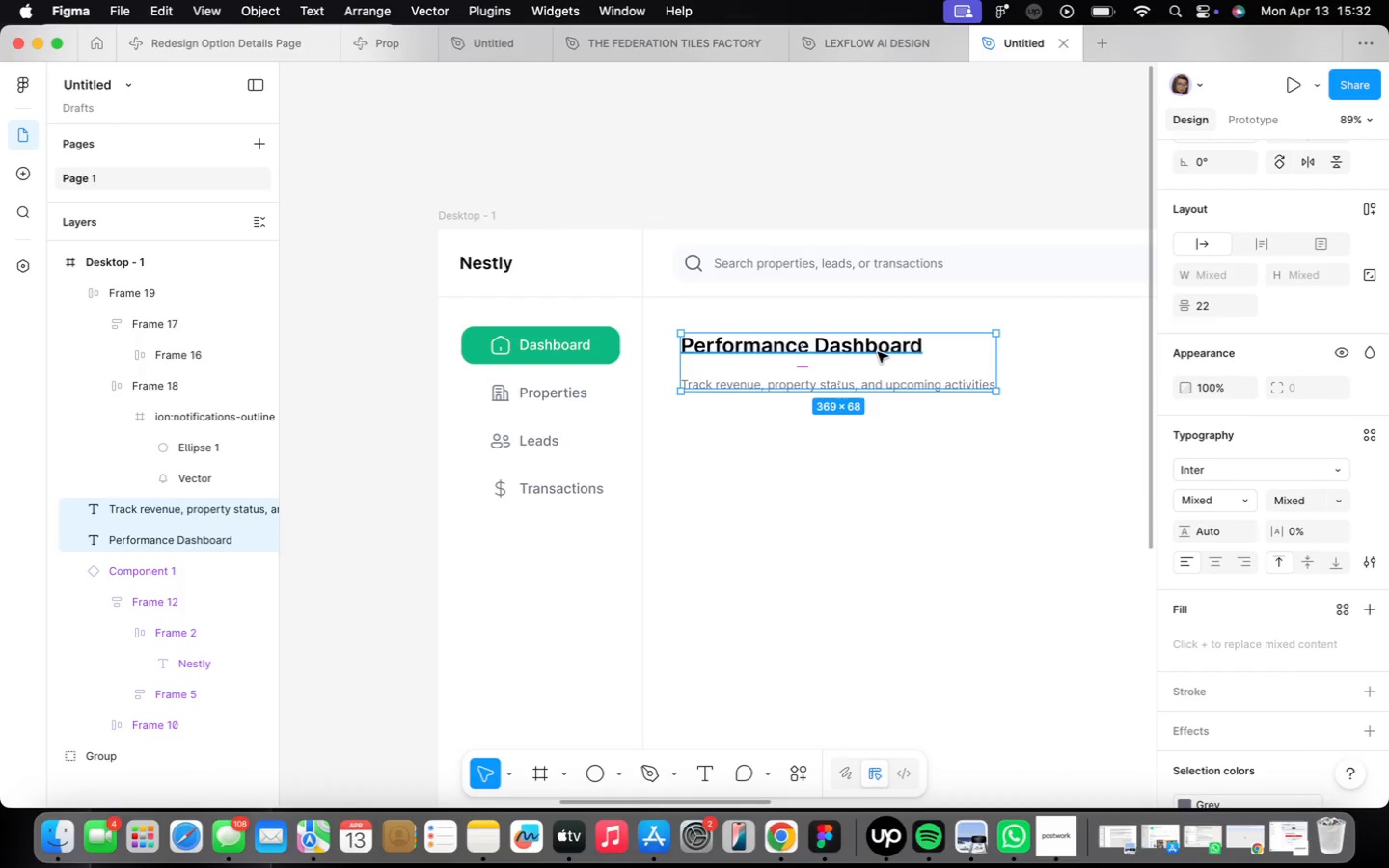 
key(Shift+A)
 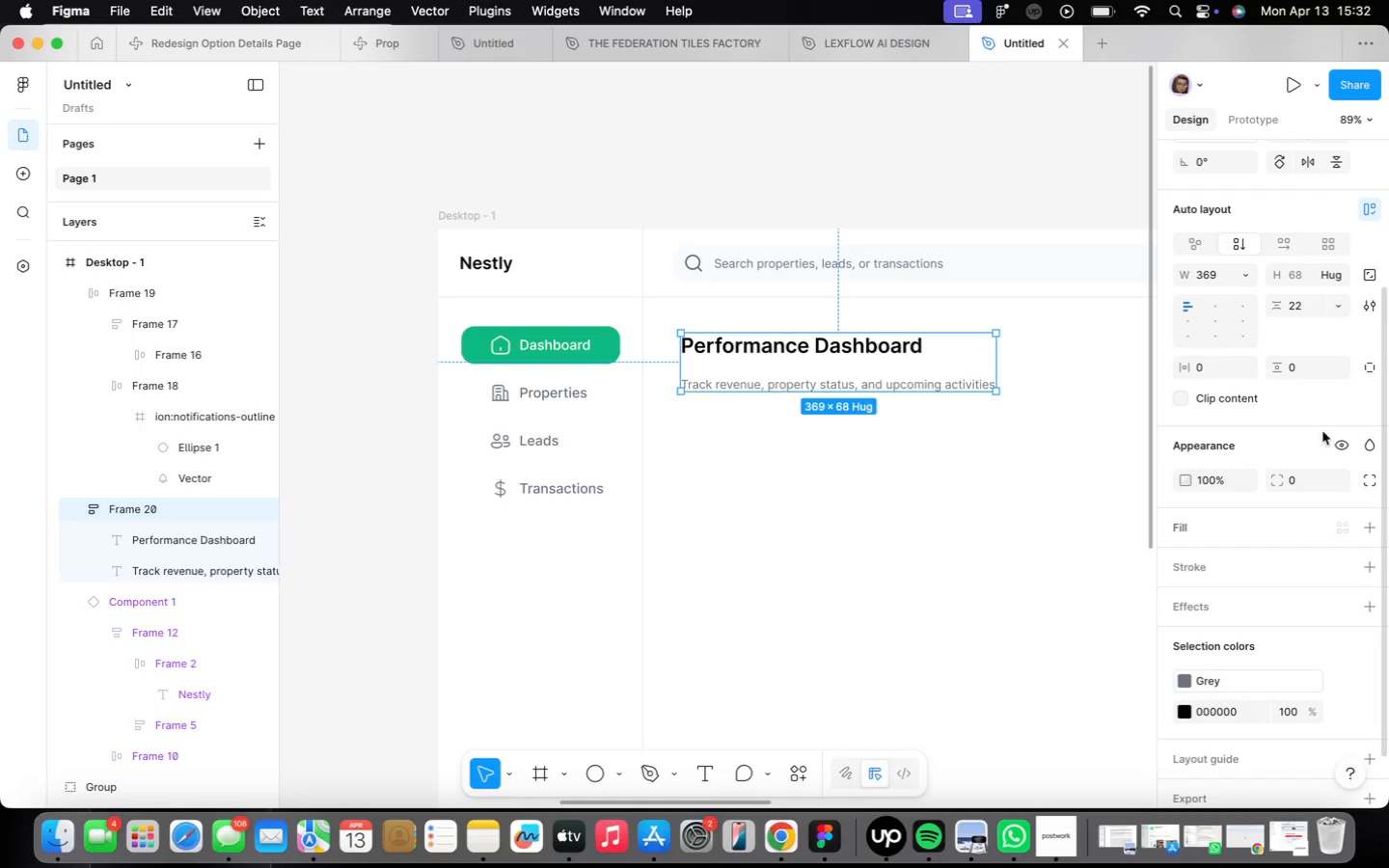 
left_click([1305, 300])
 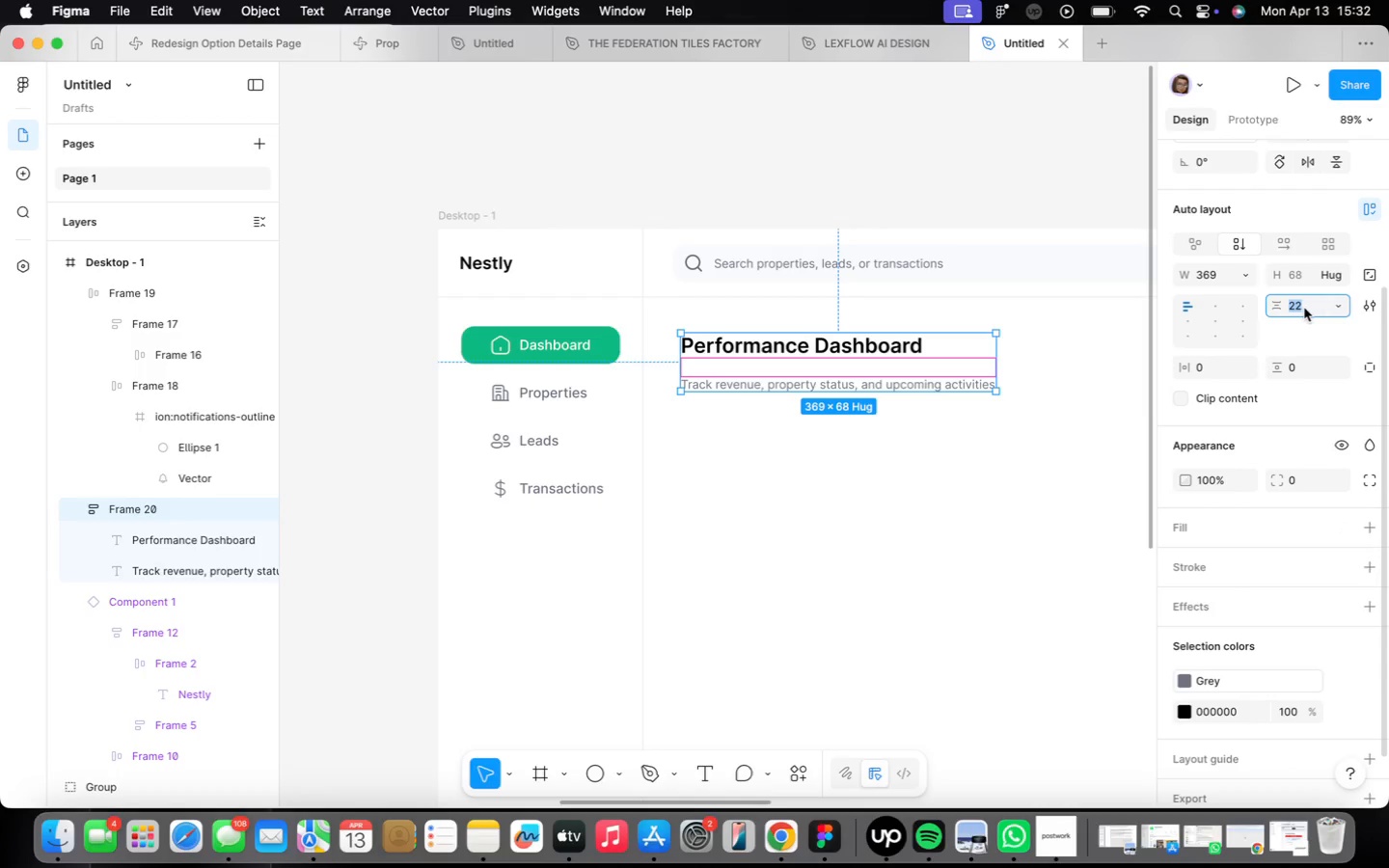 
key(8)
 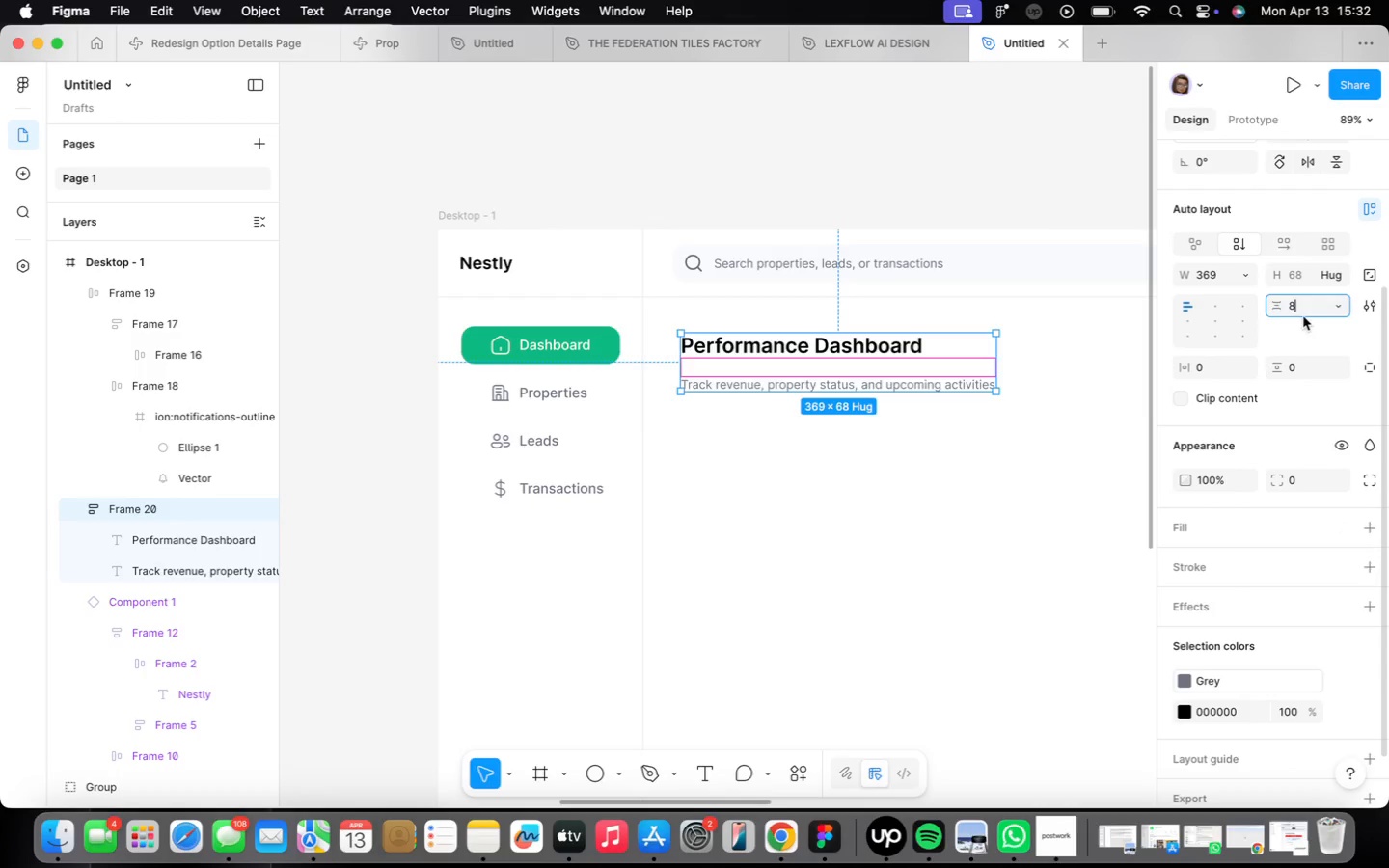 
key(Enter)
 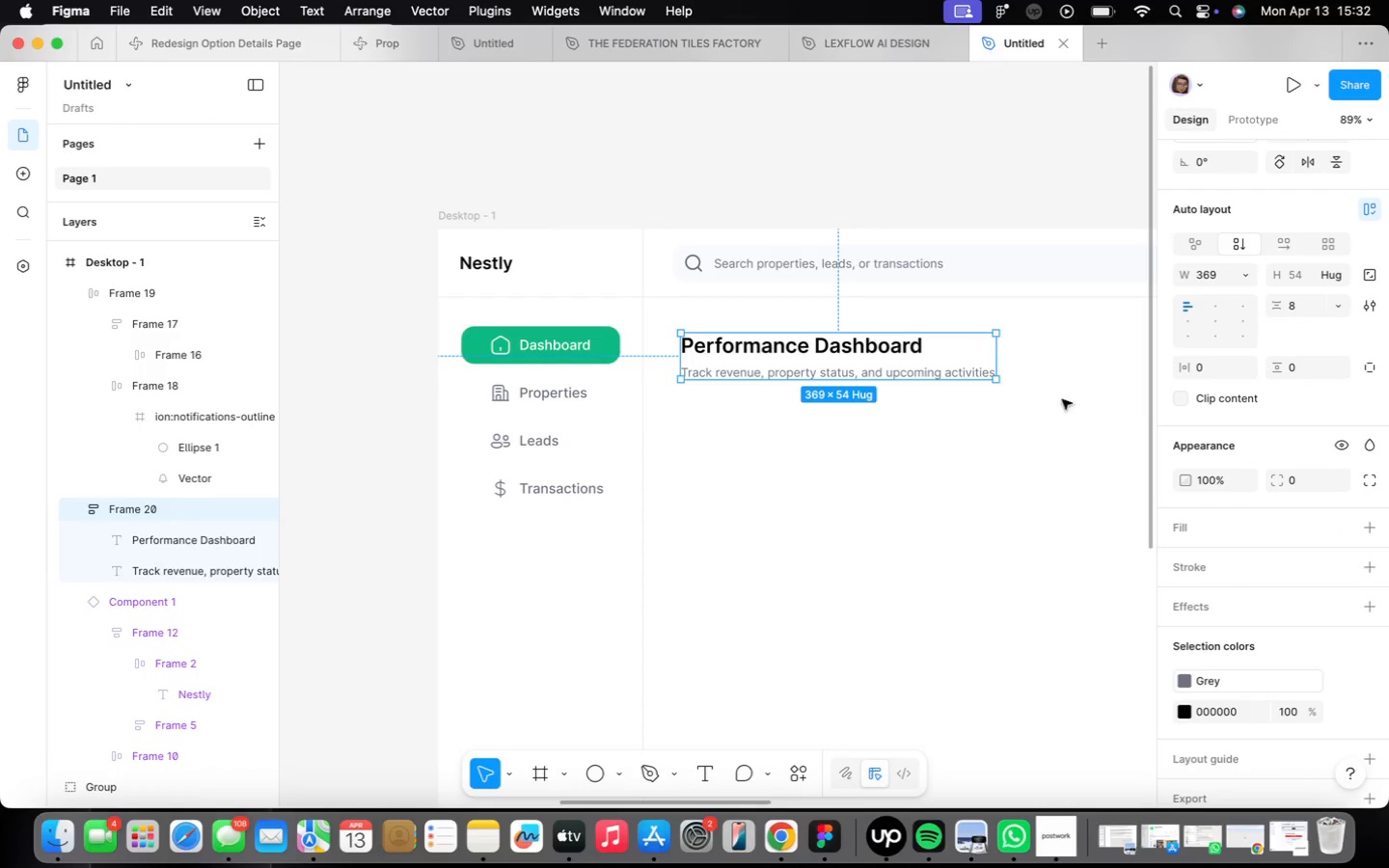 
left_click([948, 446])
 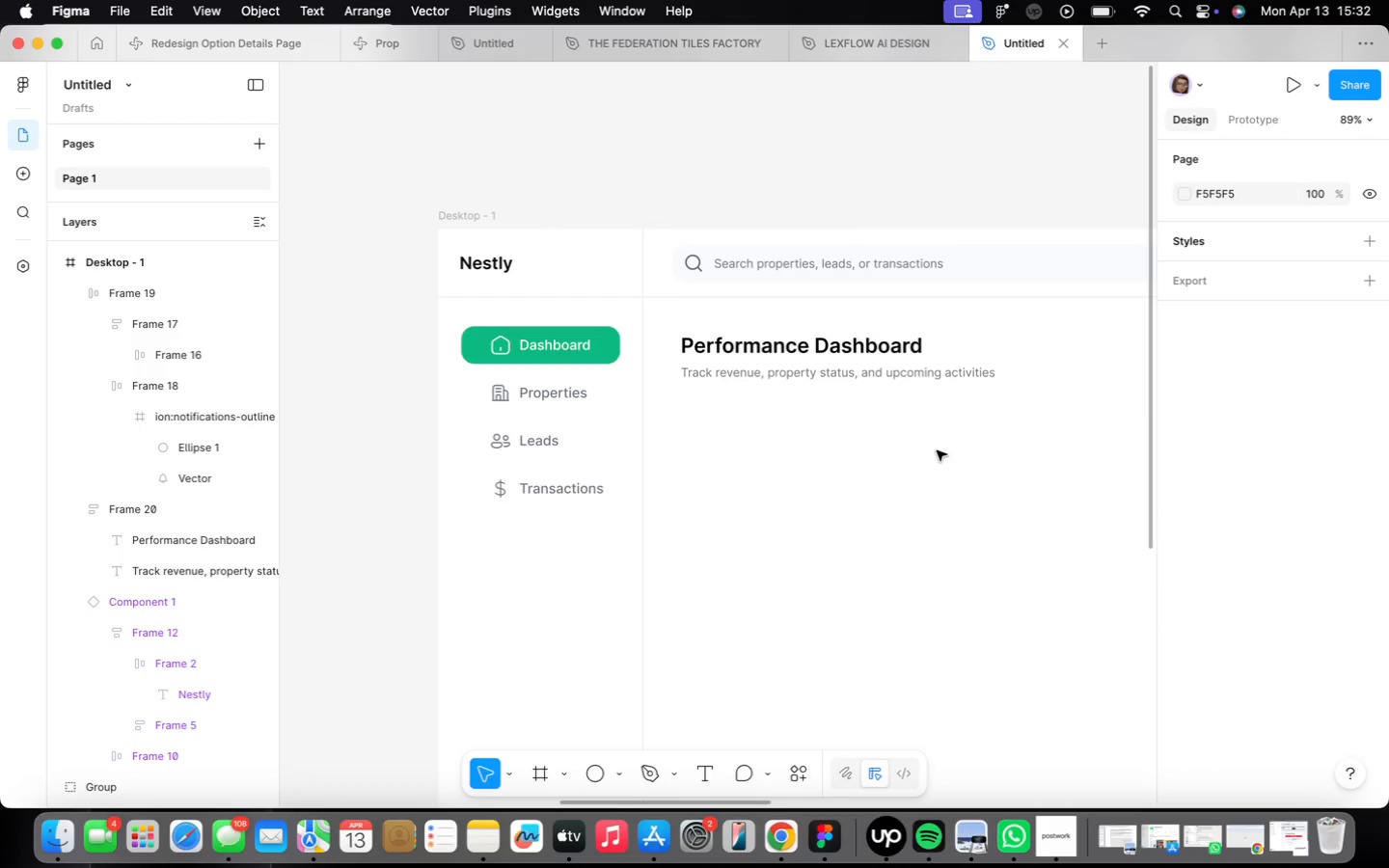 
wait(10.18)
 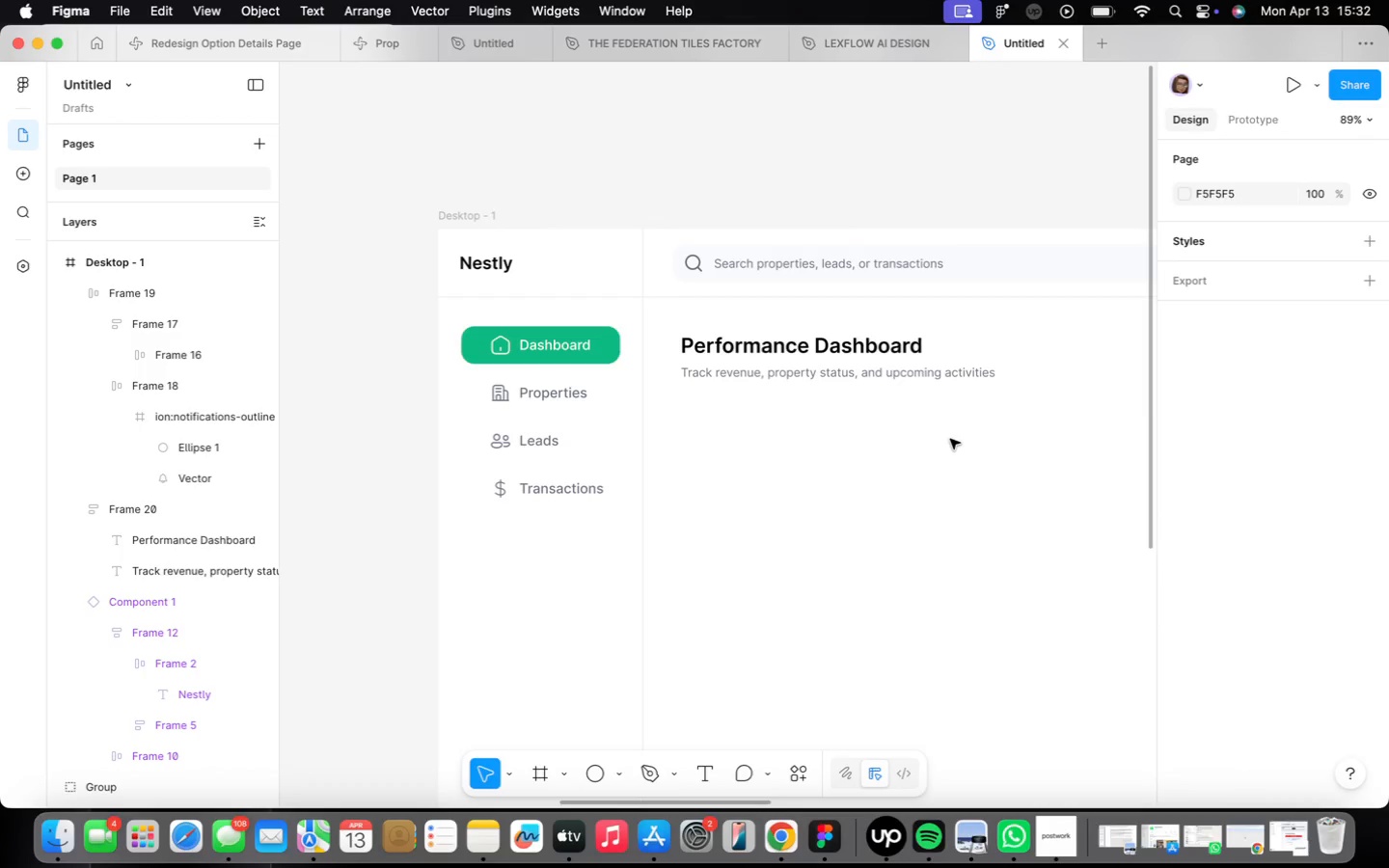 
key(F)
 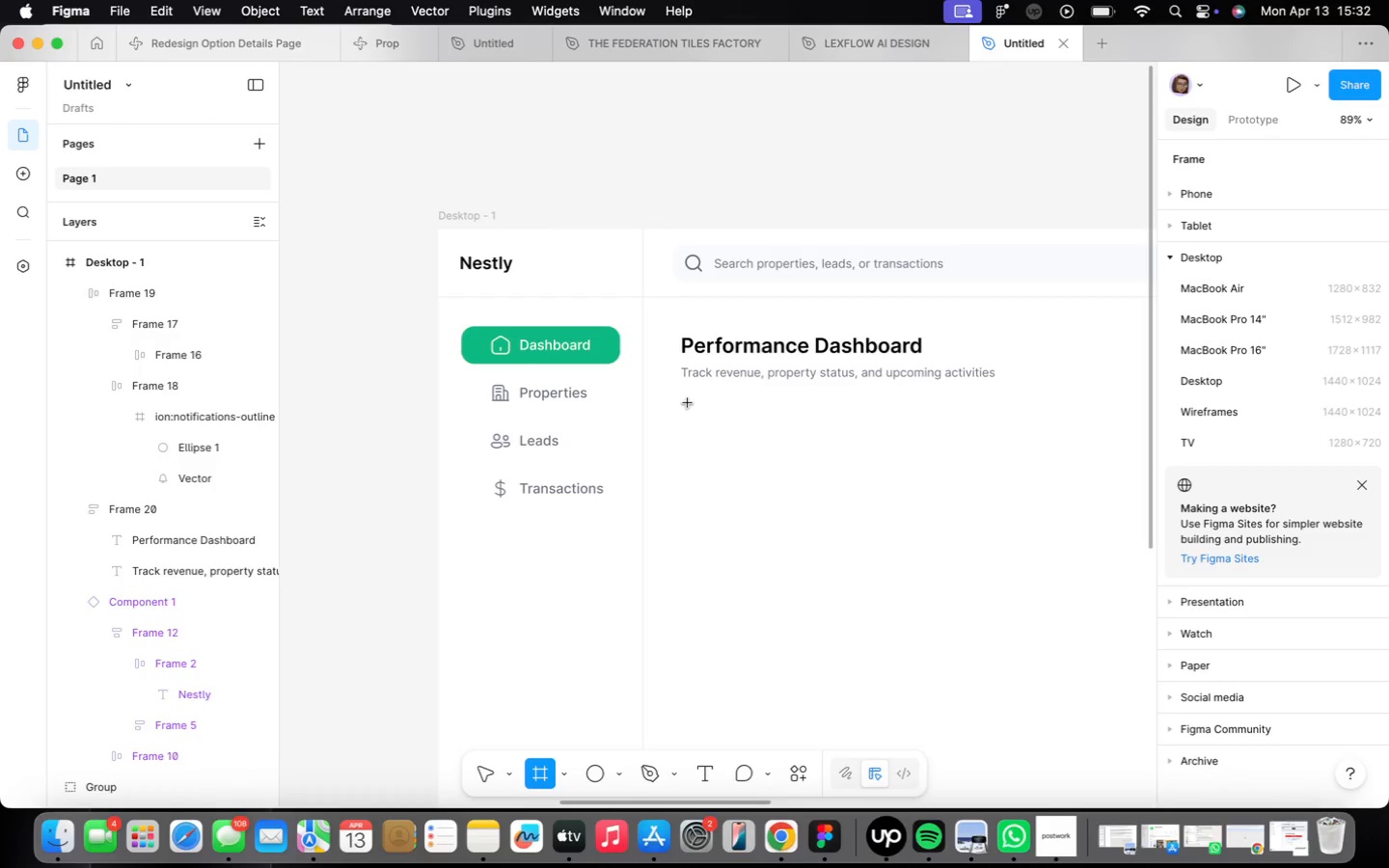 
left_click_drag(start_coordinate=[688, 402], to_coordinate=[920, 521])
 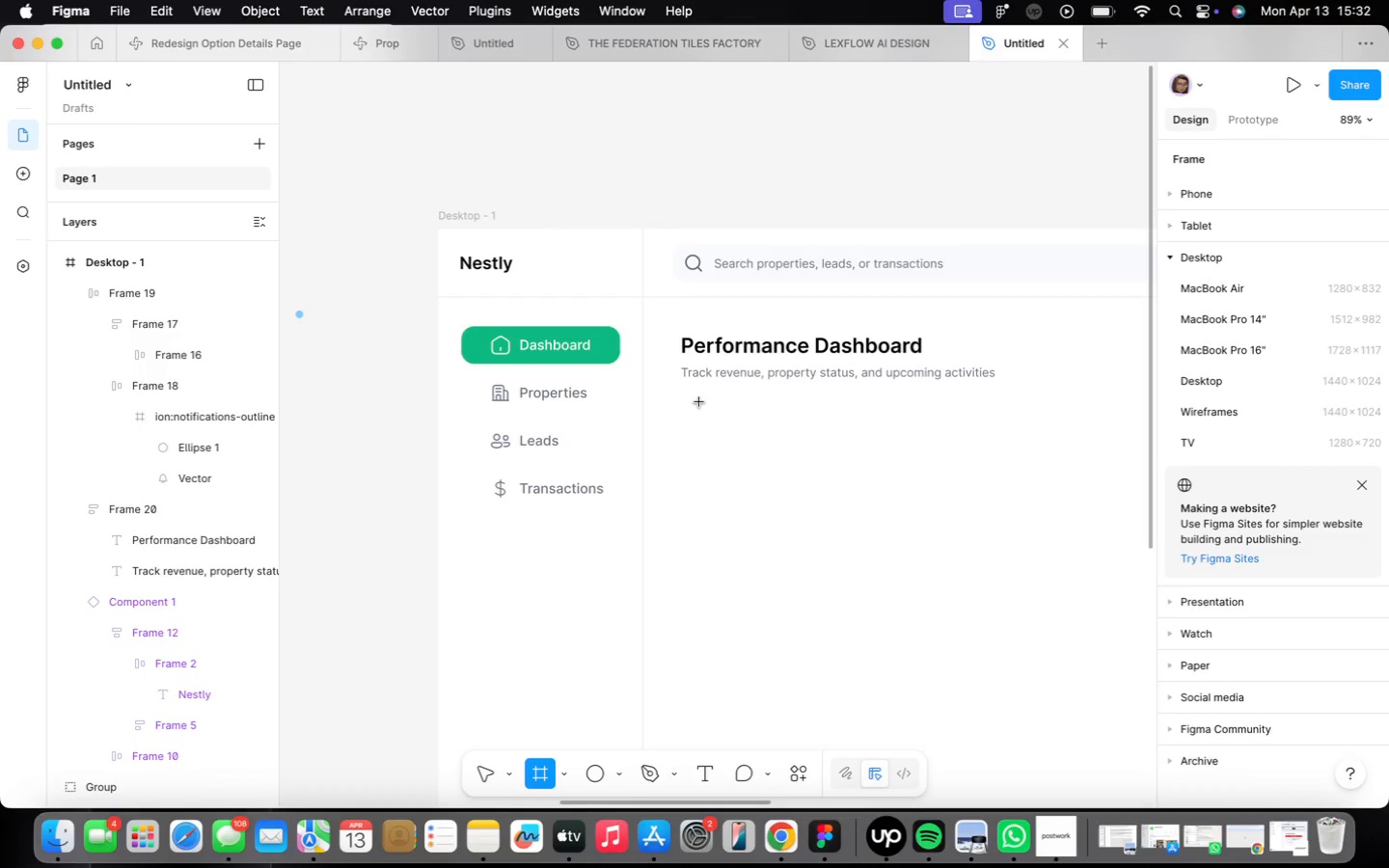 
left_click([1225, 473])
 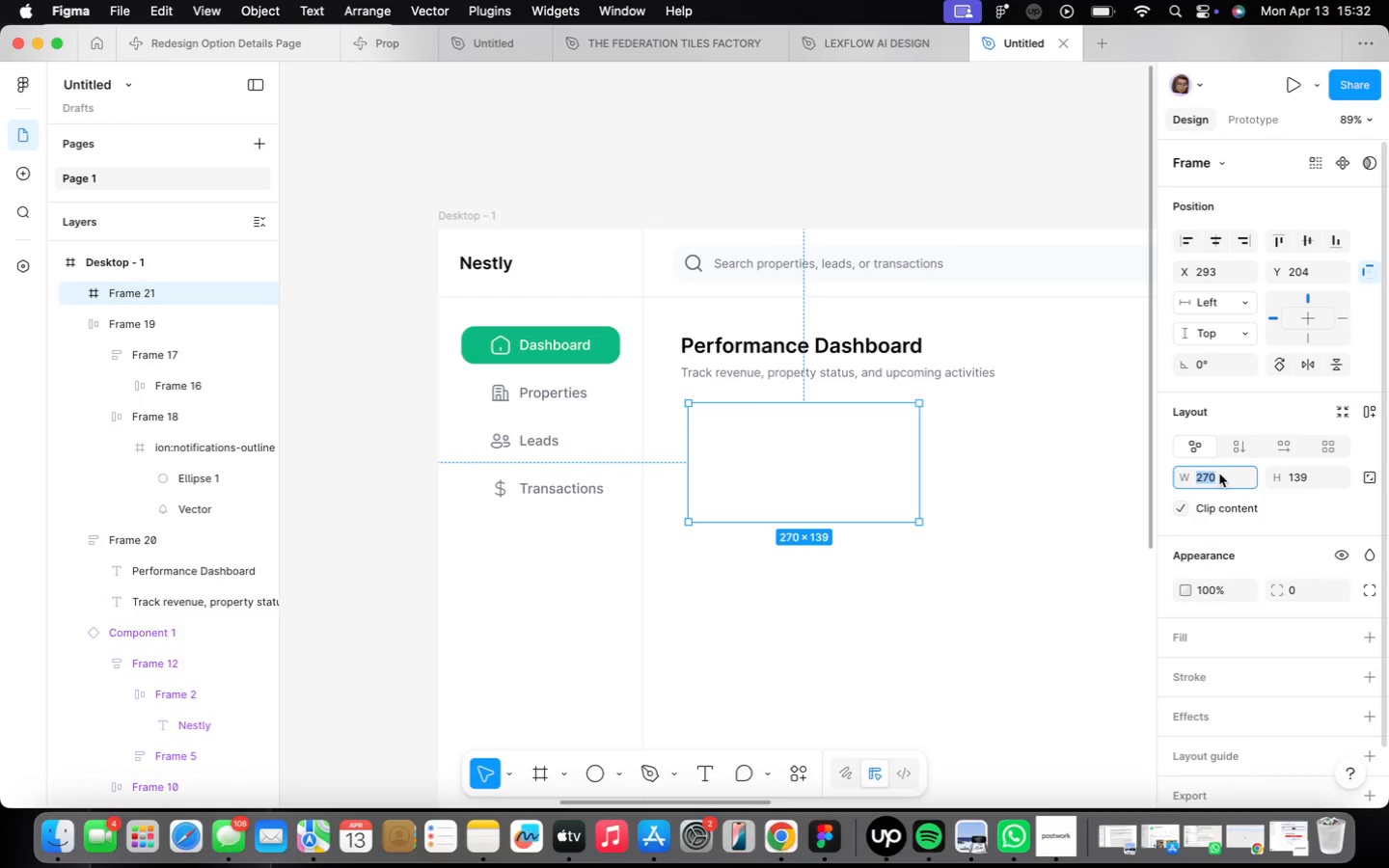 
type(267)
 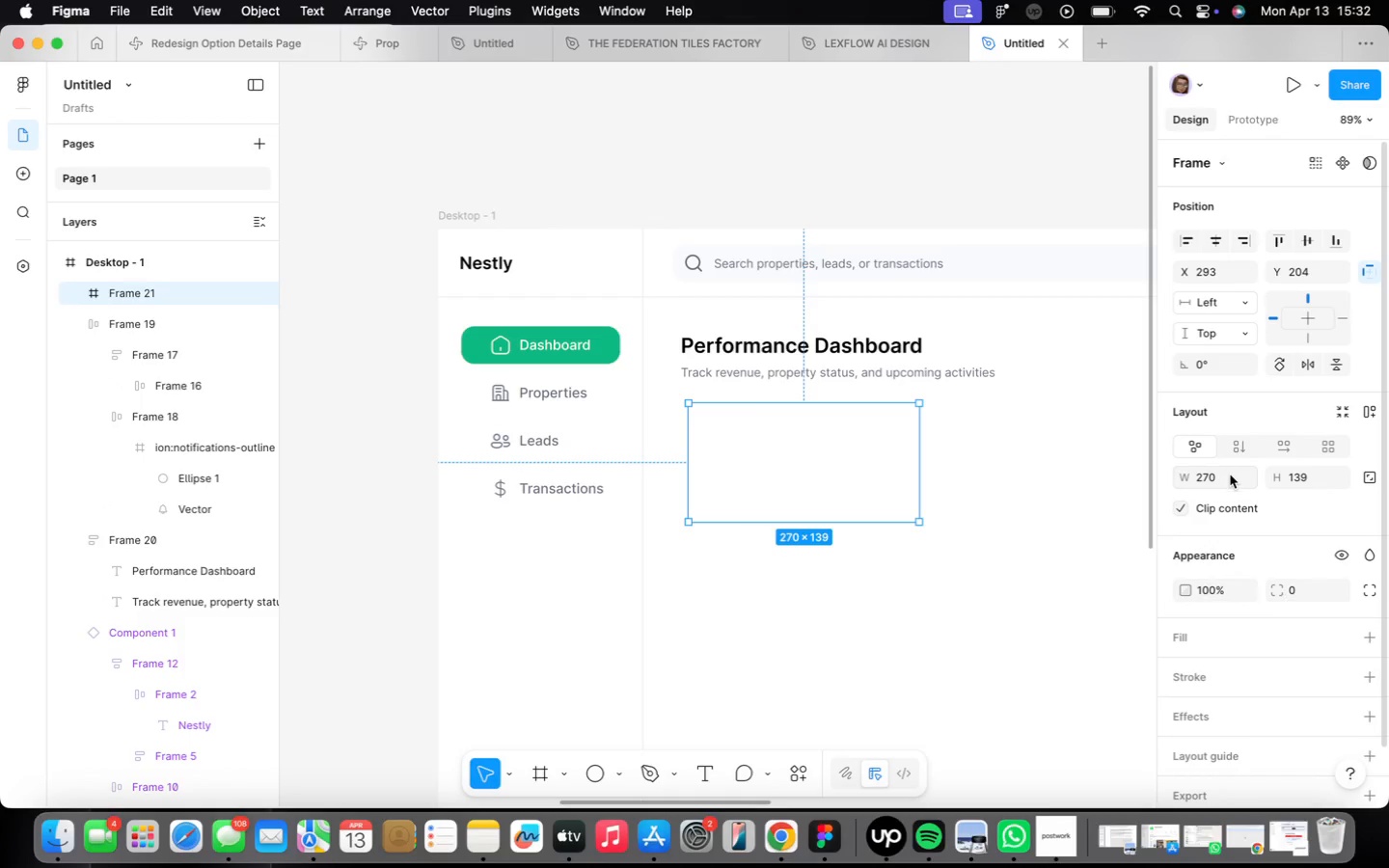 
type(144)
 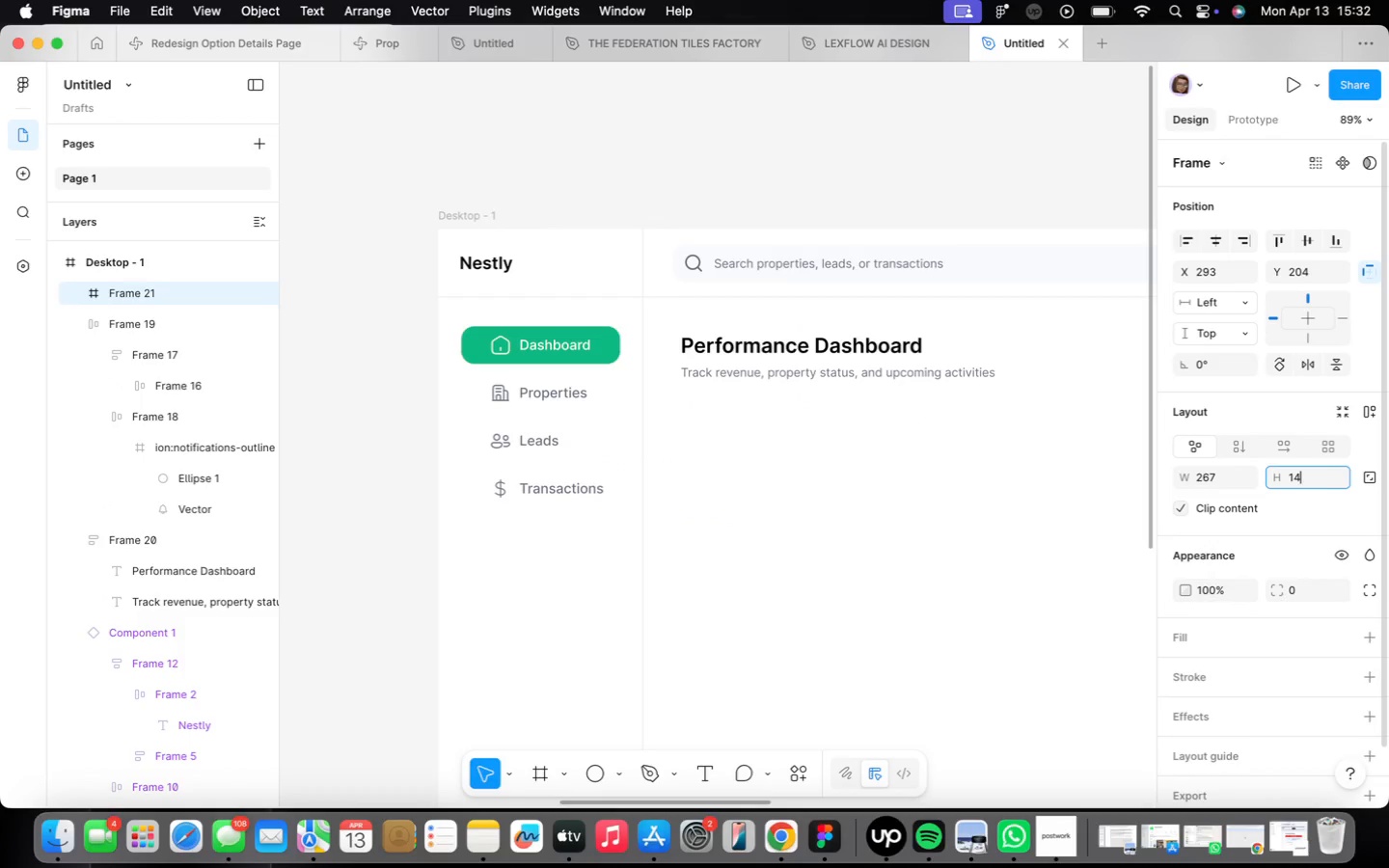 
key(Enter)
 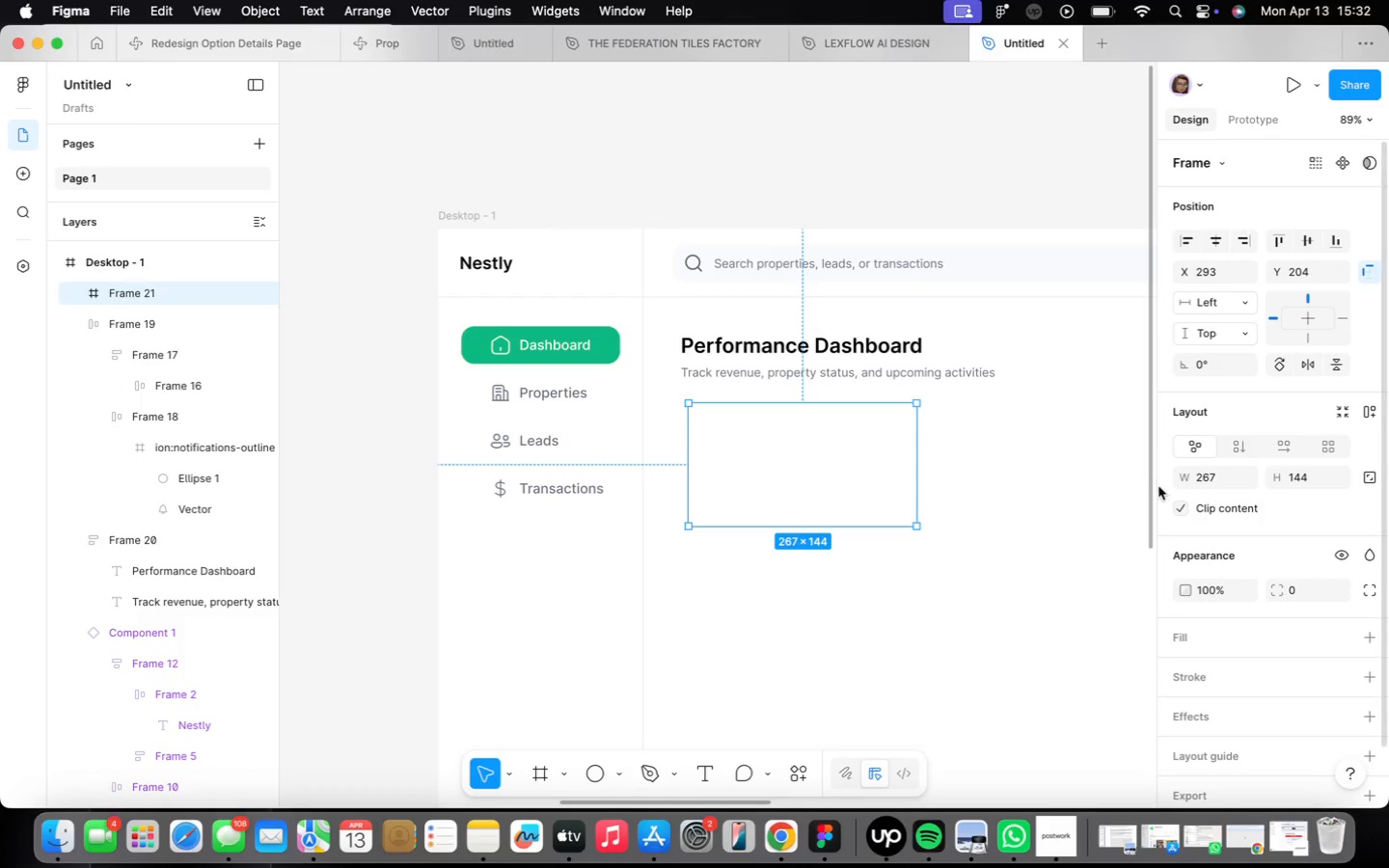 
left_click([1295, 589])
 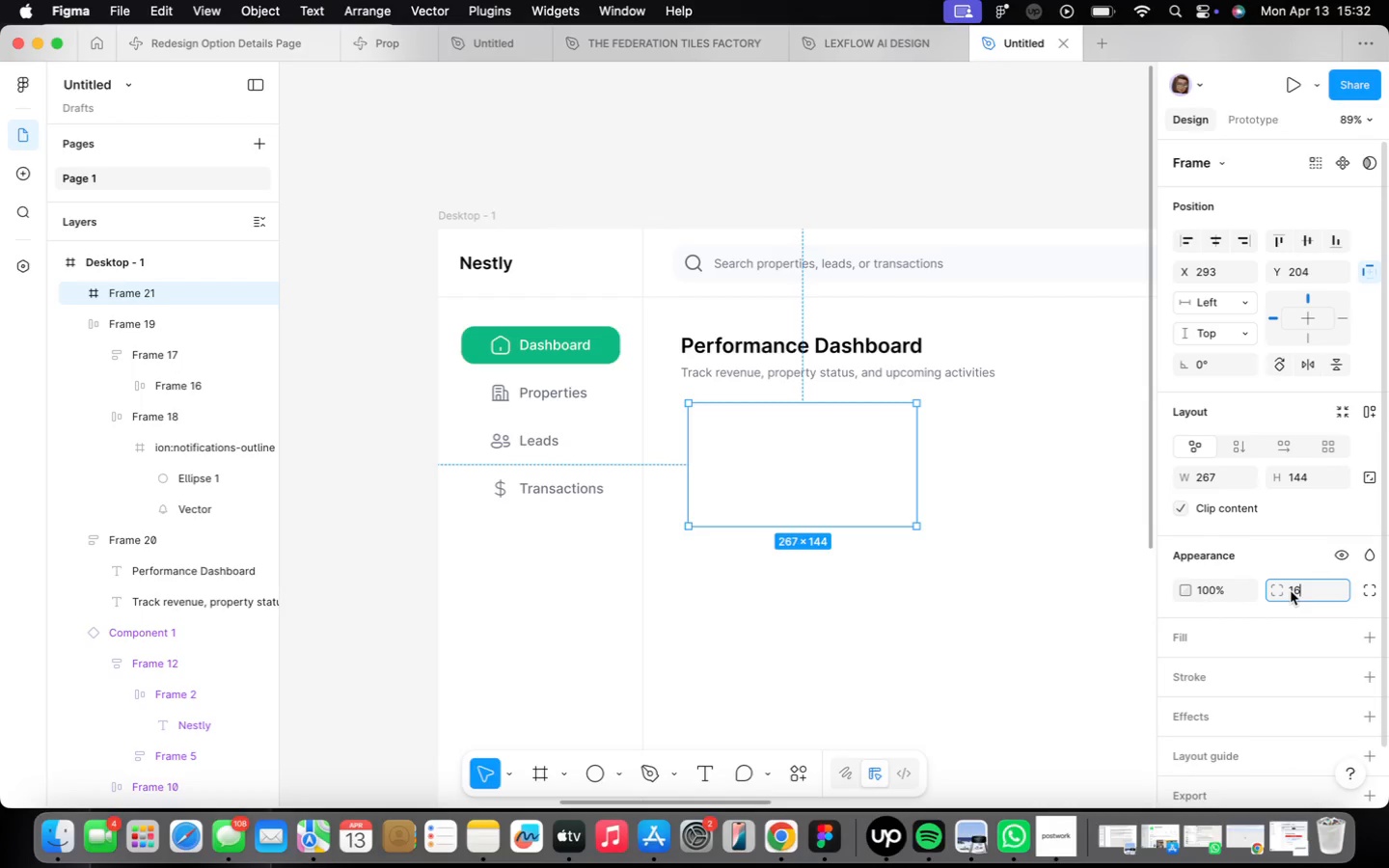 
type(16)
 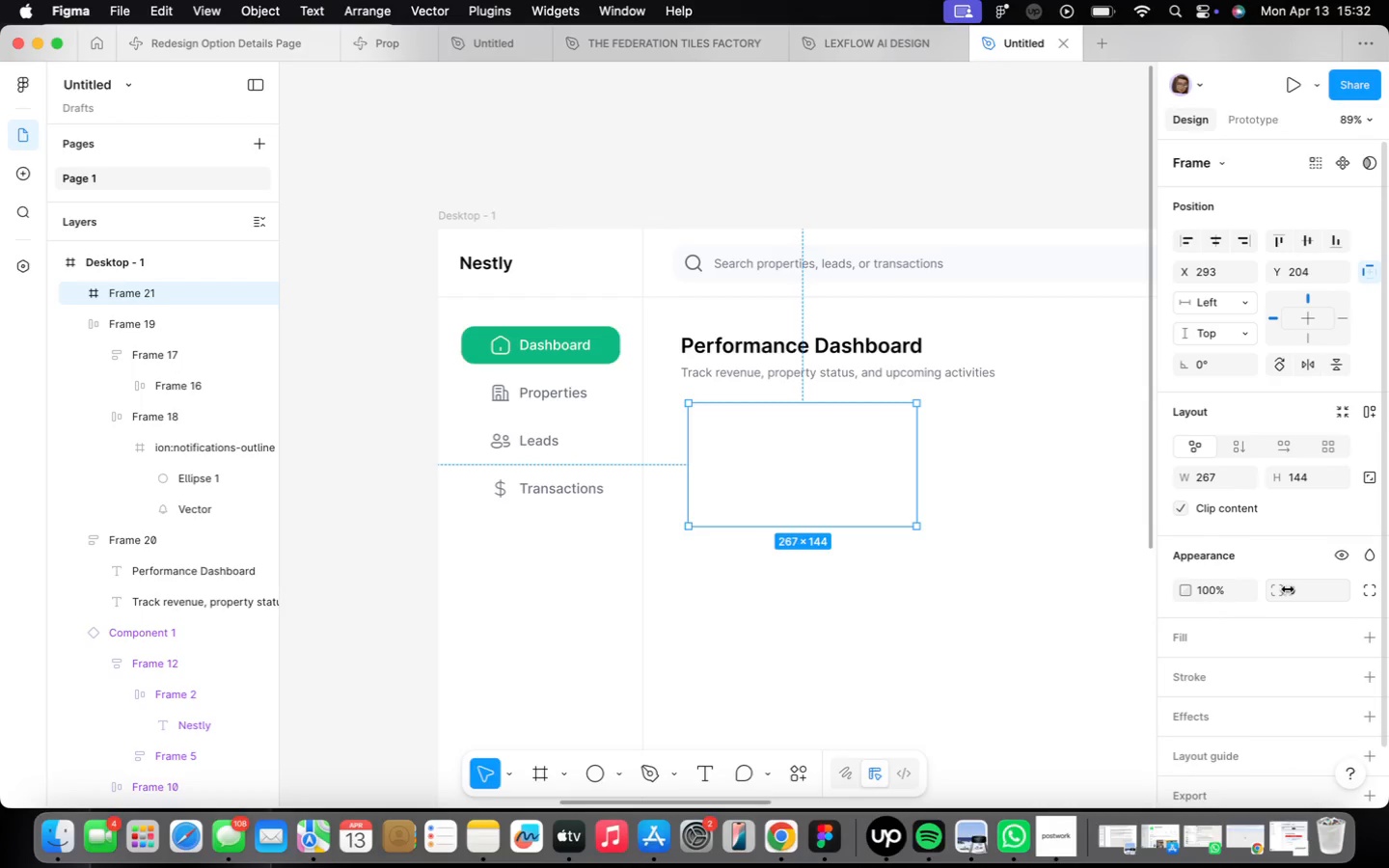 
key(Enter)
 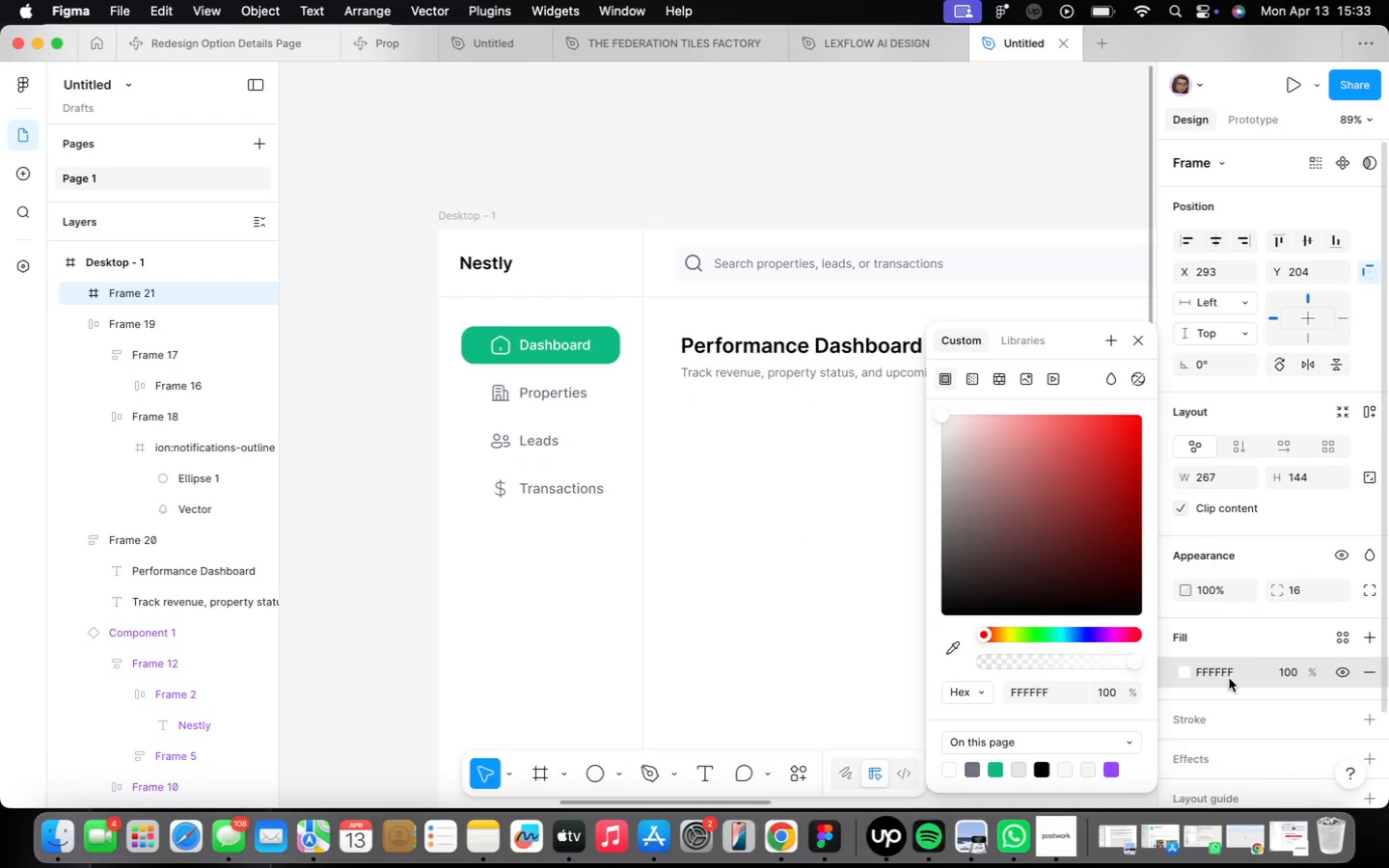 
wait(7.62)
 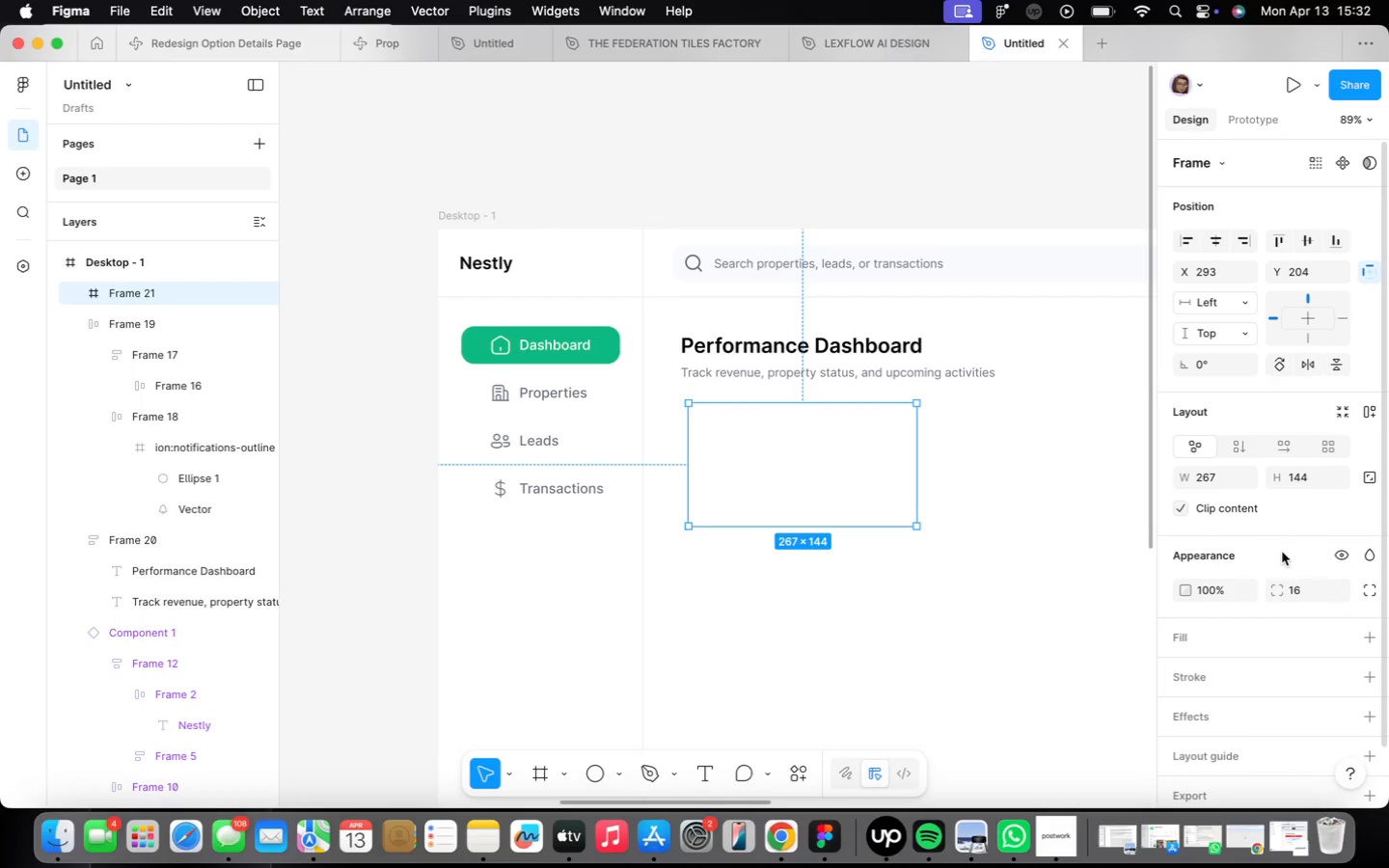 
type(f8fafc)
 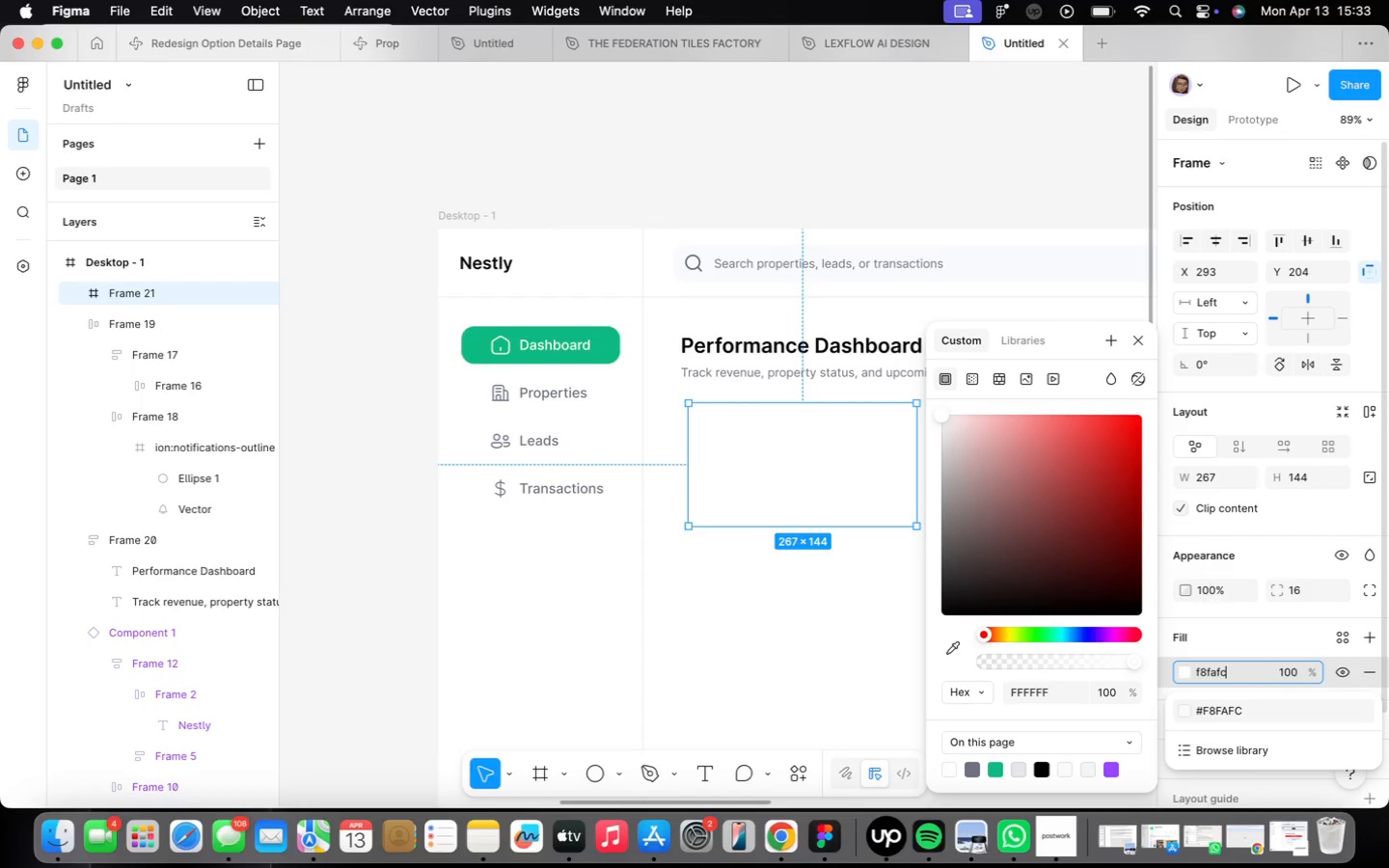 
key(Enter)
 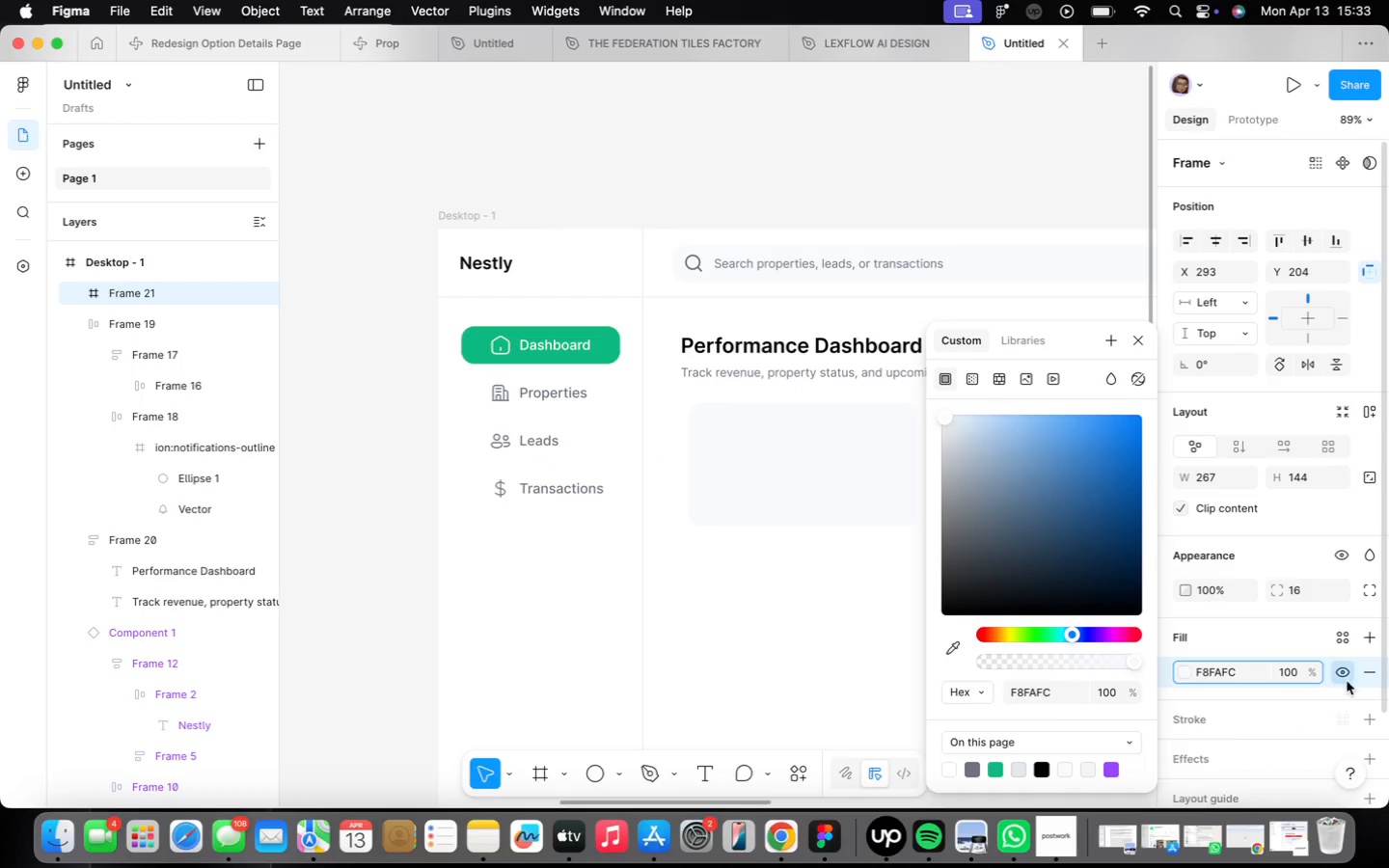 
left_click([1348, 636])
 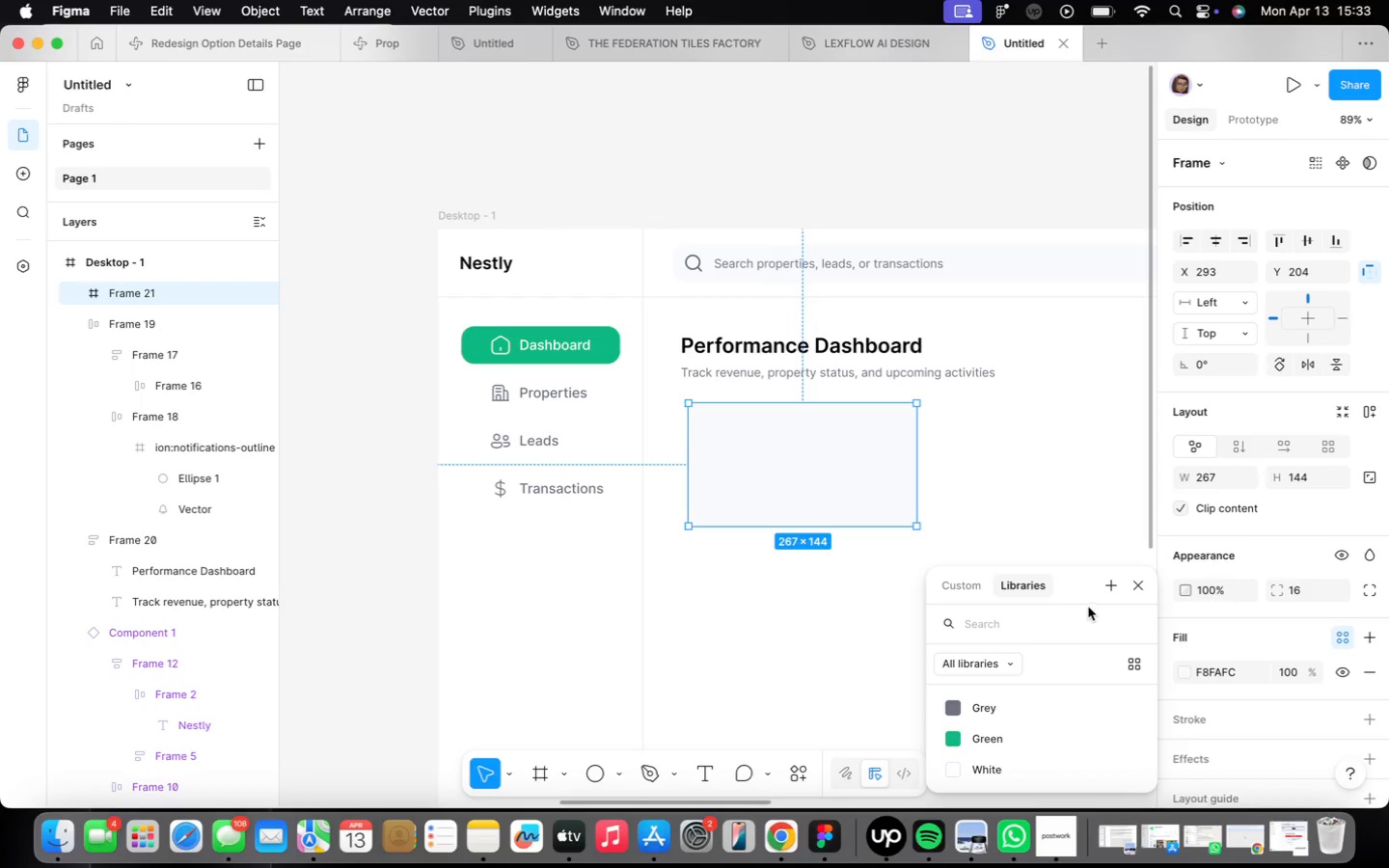 
left_click([1120, 586])
 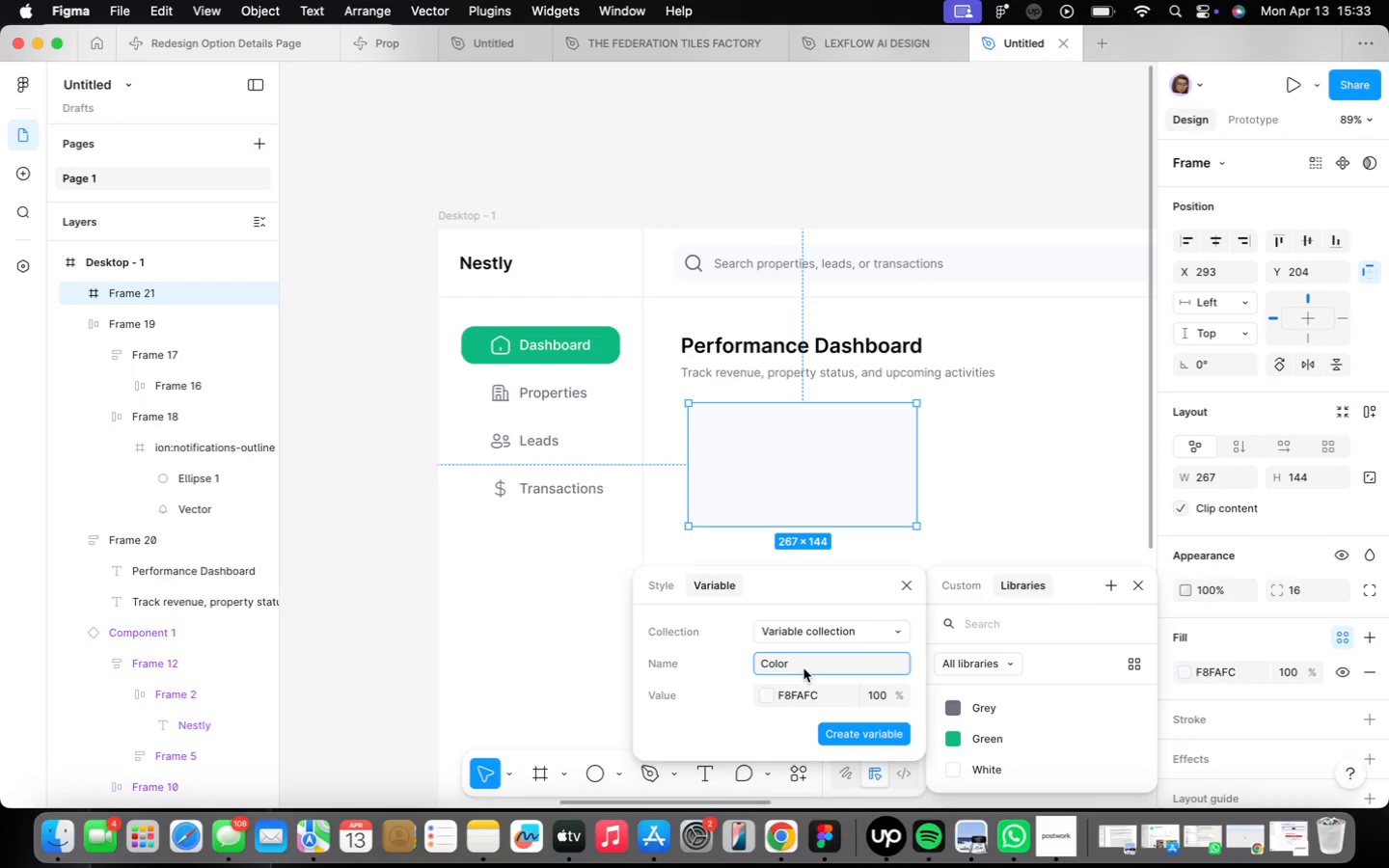 
left_click([768, 662])
 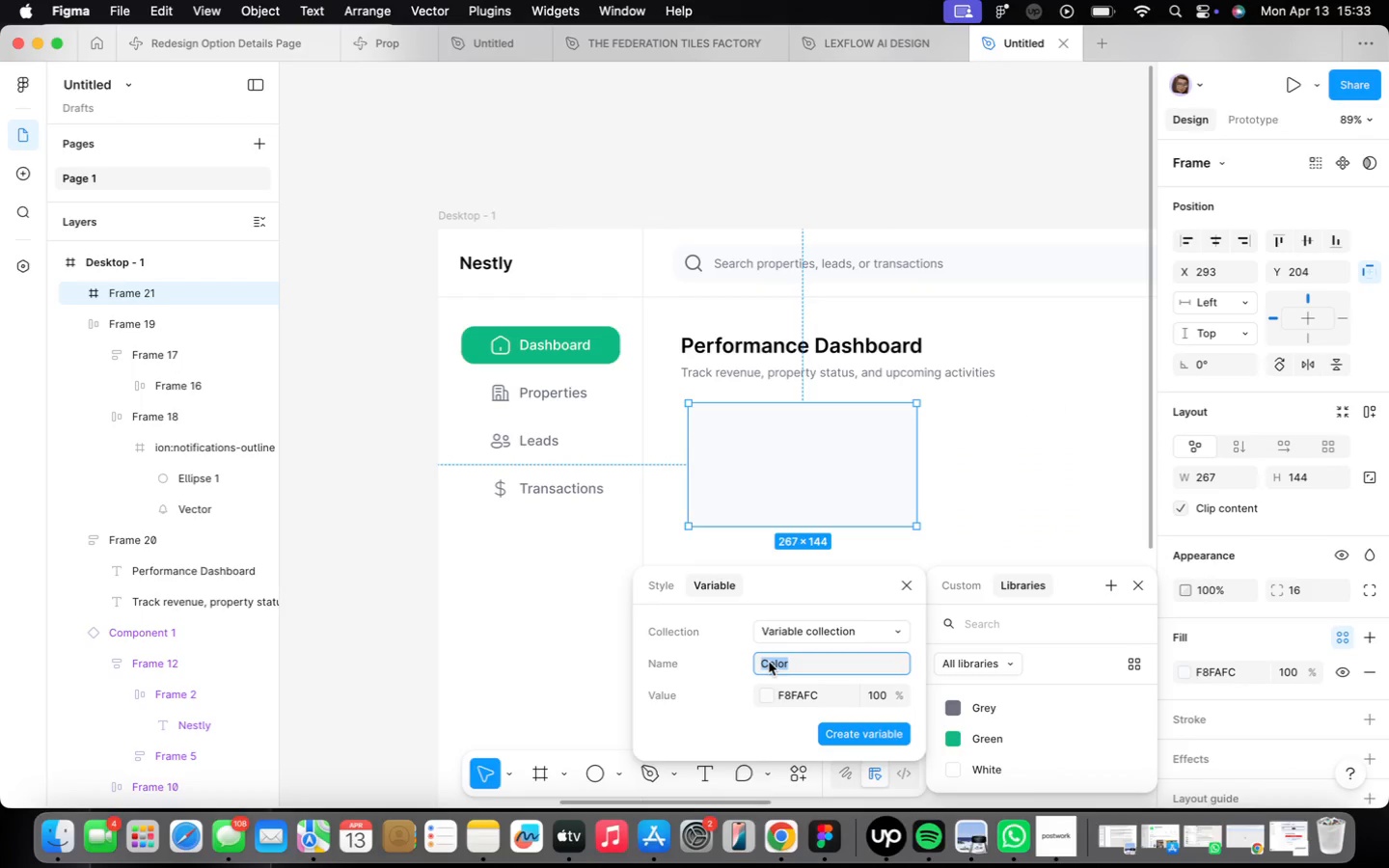 
type(ba)
key(Backspace)
key(Backspace)
 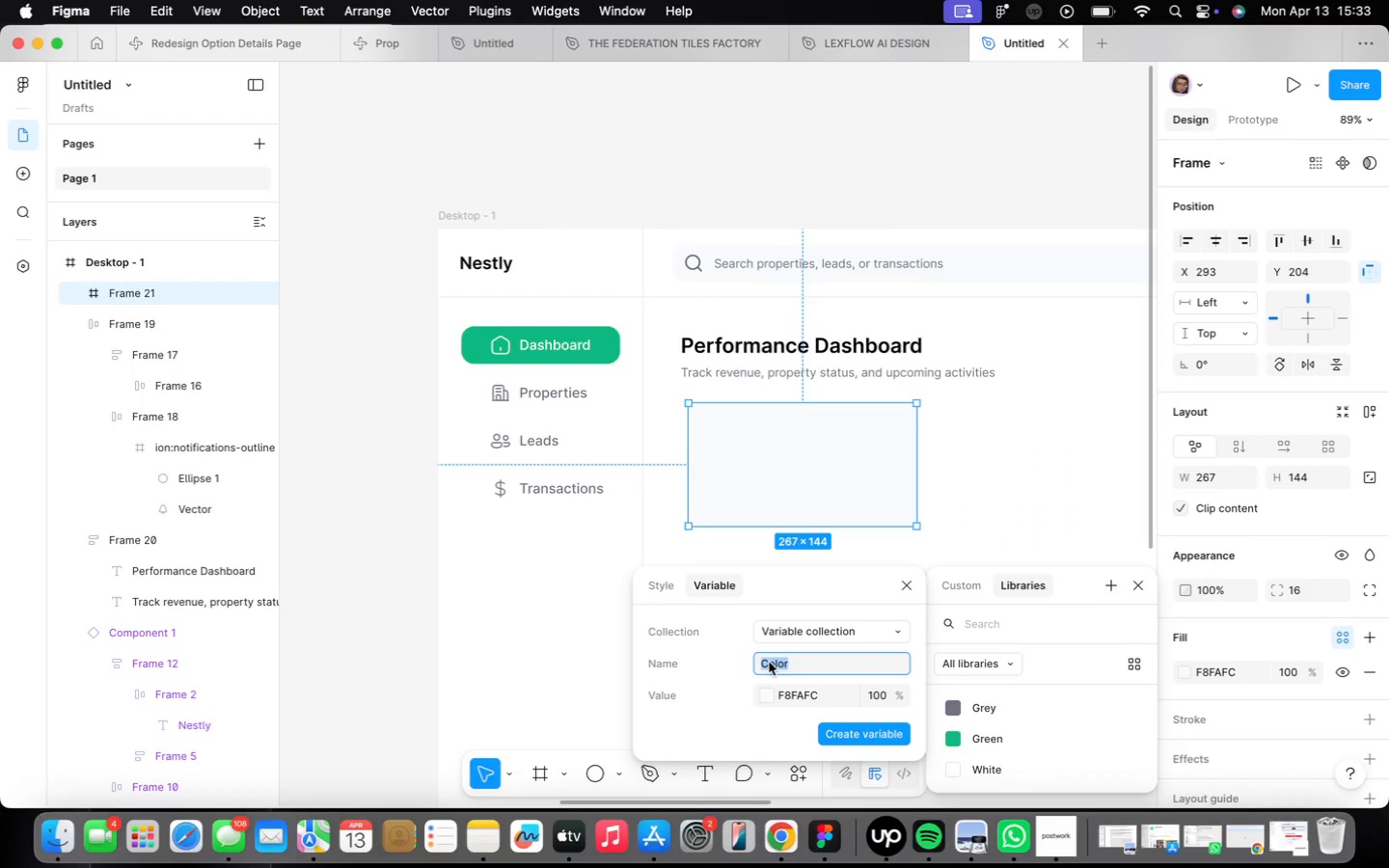 
type(cards)
 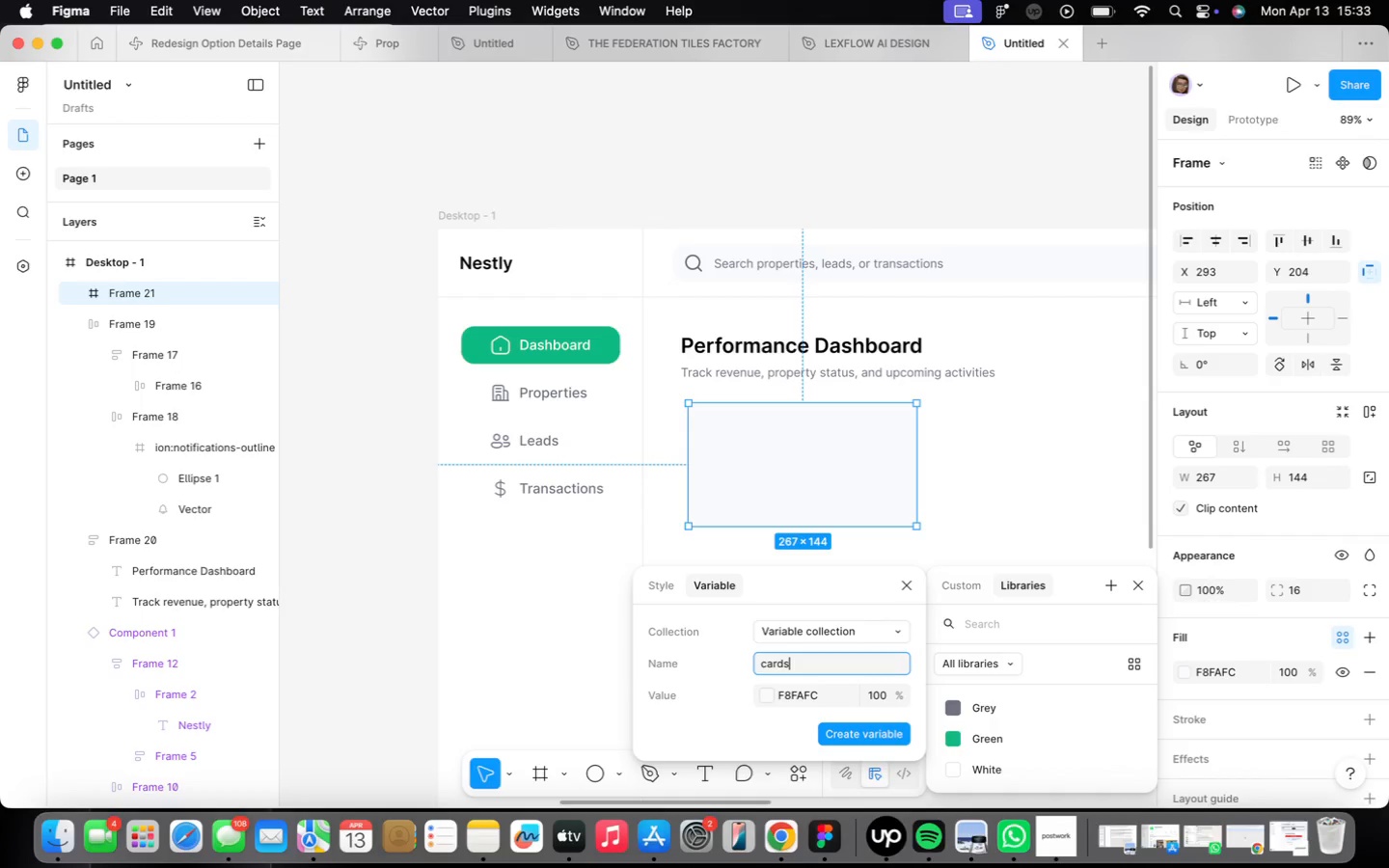 
key(Enter)
 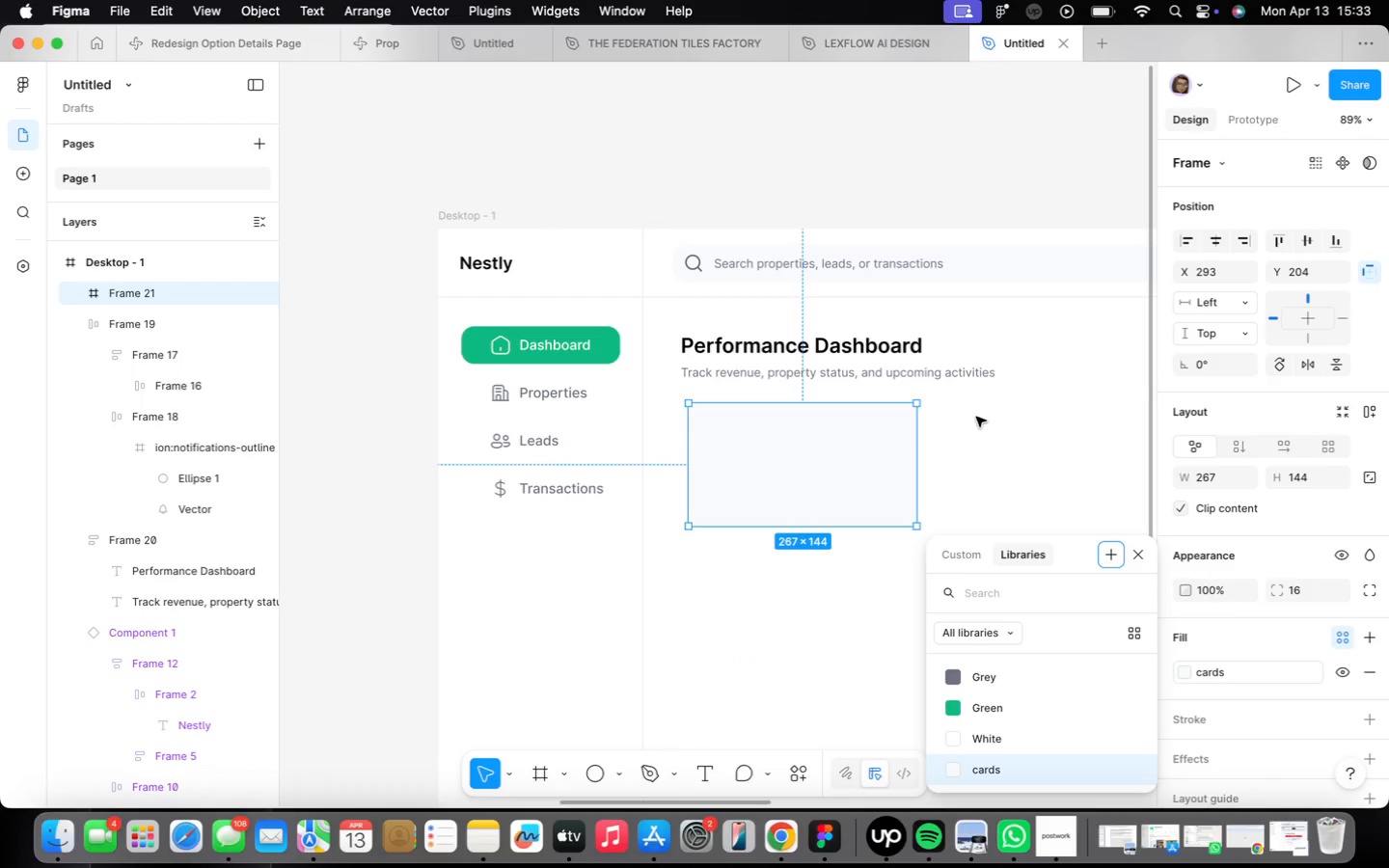 
left_click([833, 465])
 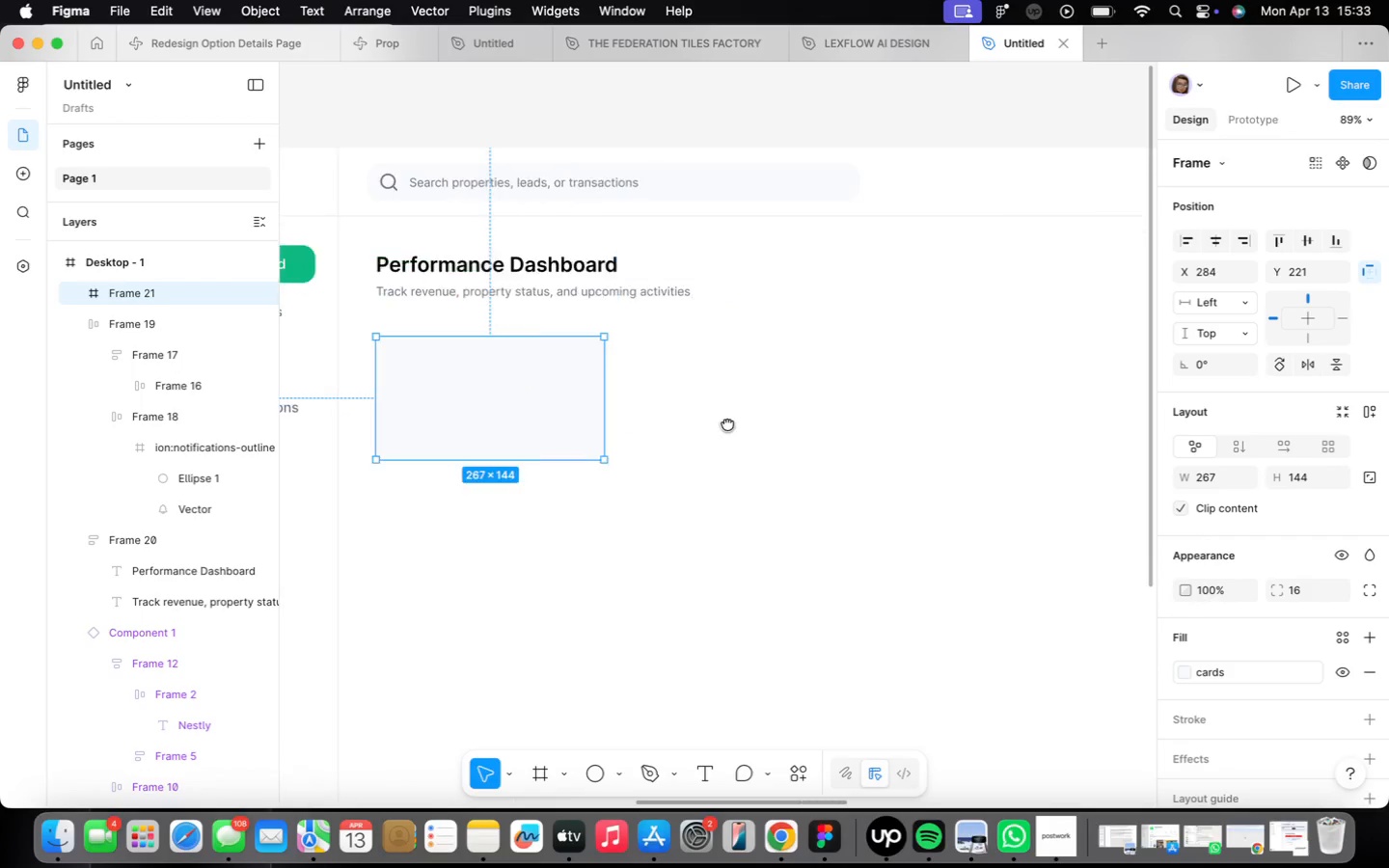 
left_click_drag(start_coordinate=[823, 468], to_coordinate=[814, 483])
 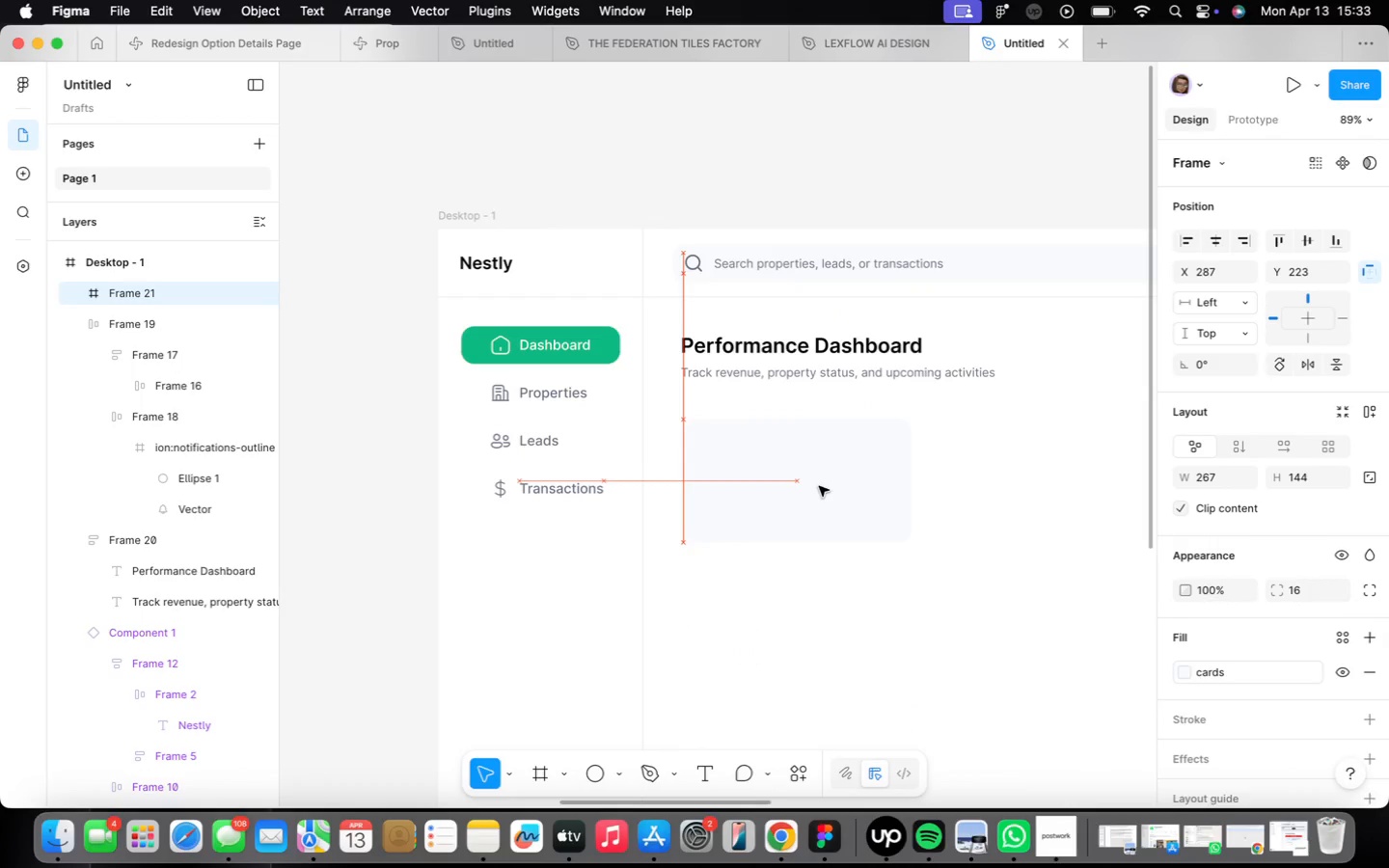 
wait(7.23)
 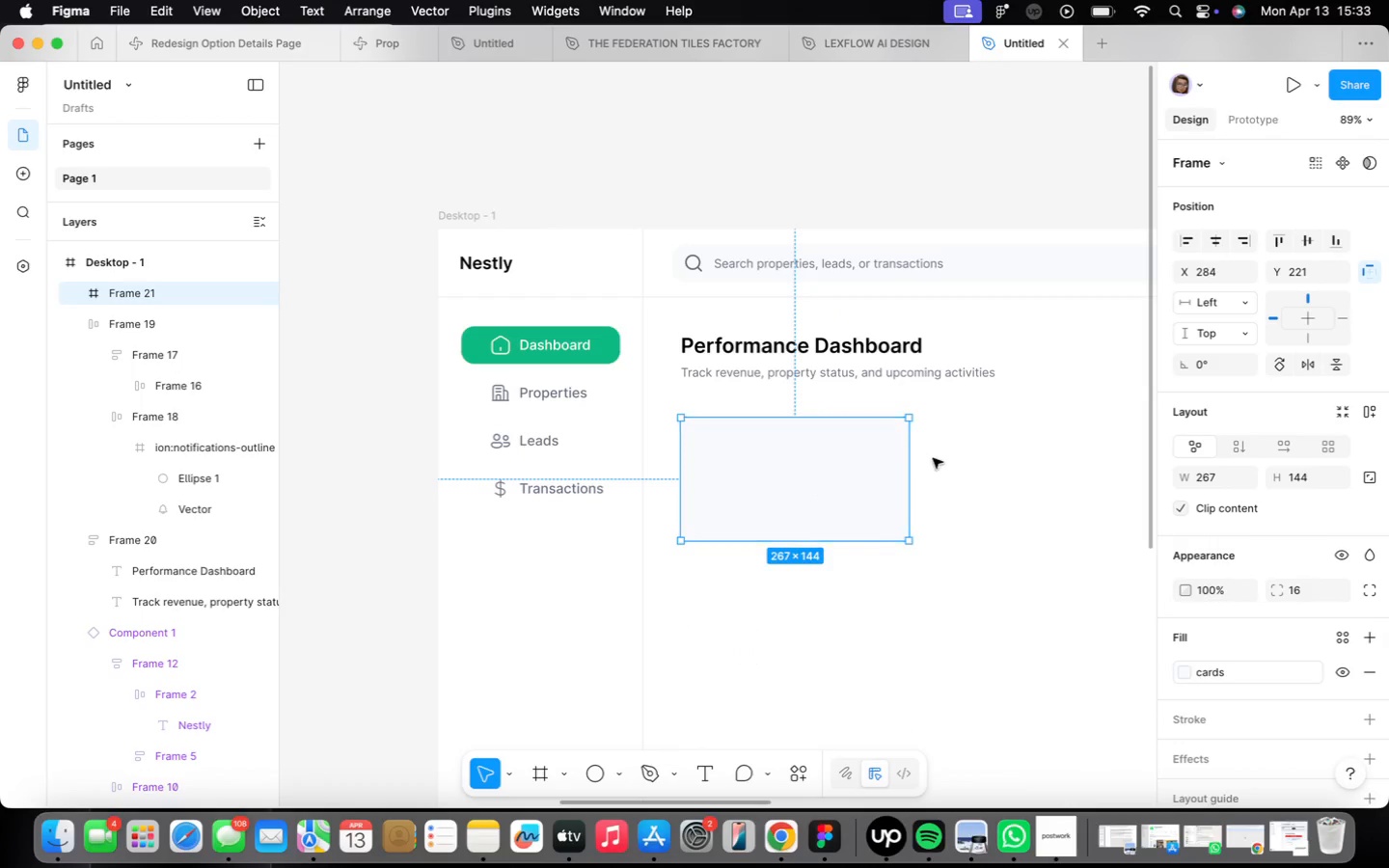 
hold_key(key=ArrowLeft, duration=1.56)
 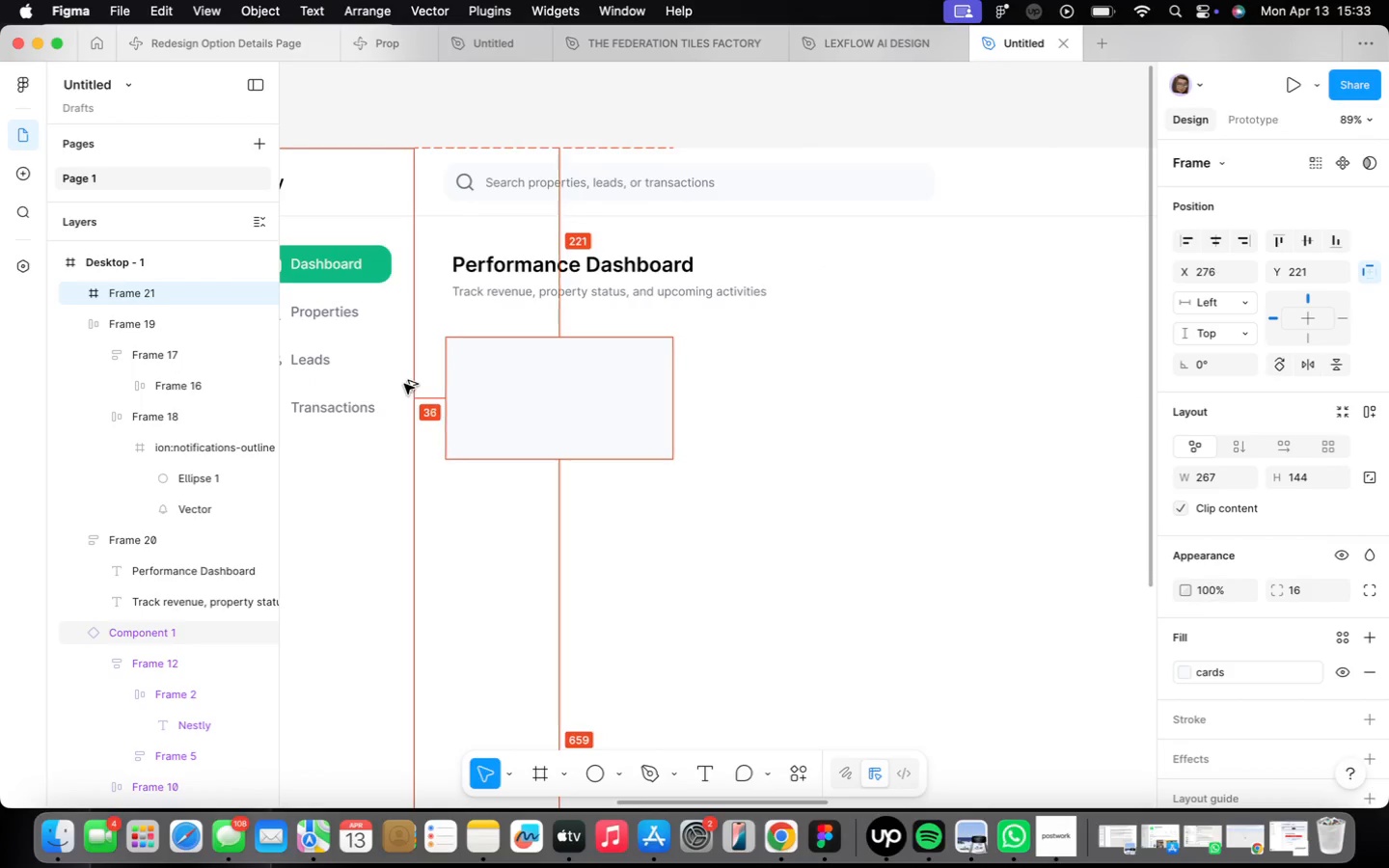 
key(Alt+ArrowLeft)
 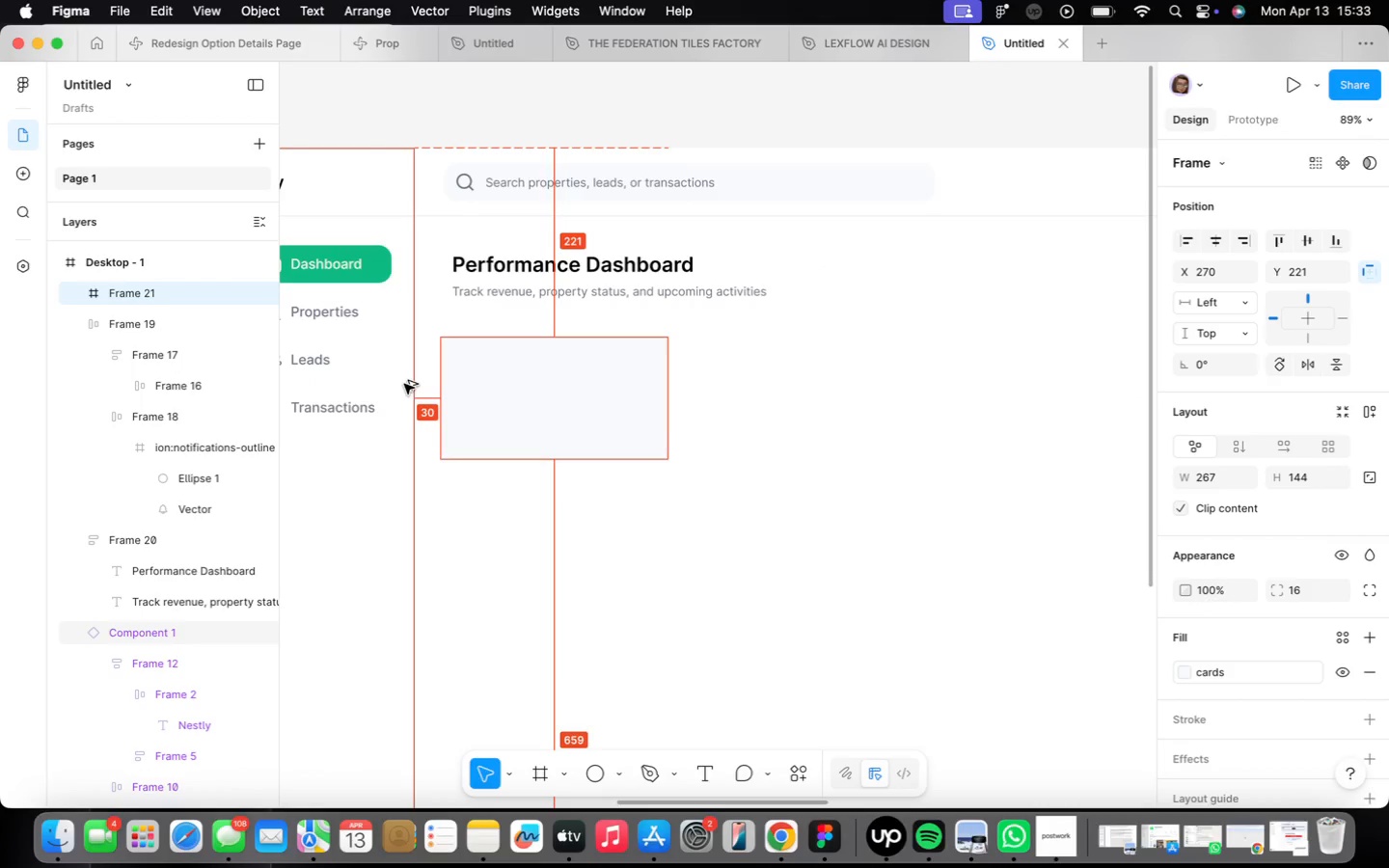 
key(Alt+ArrowLeft)
 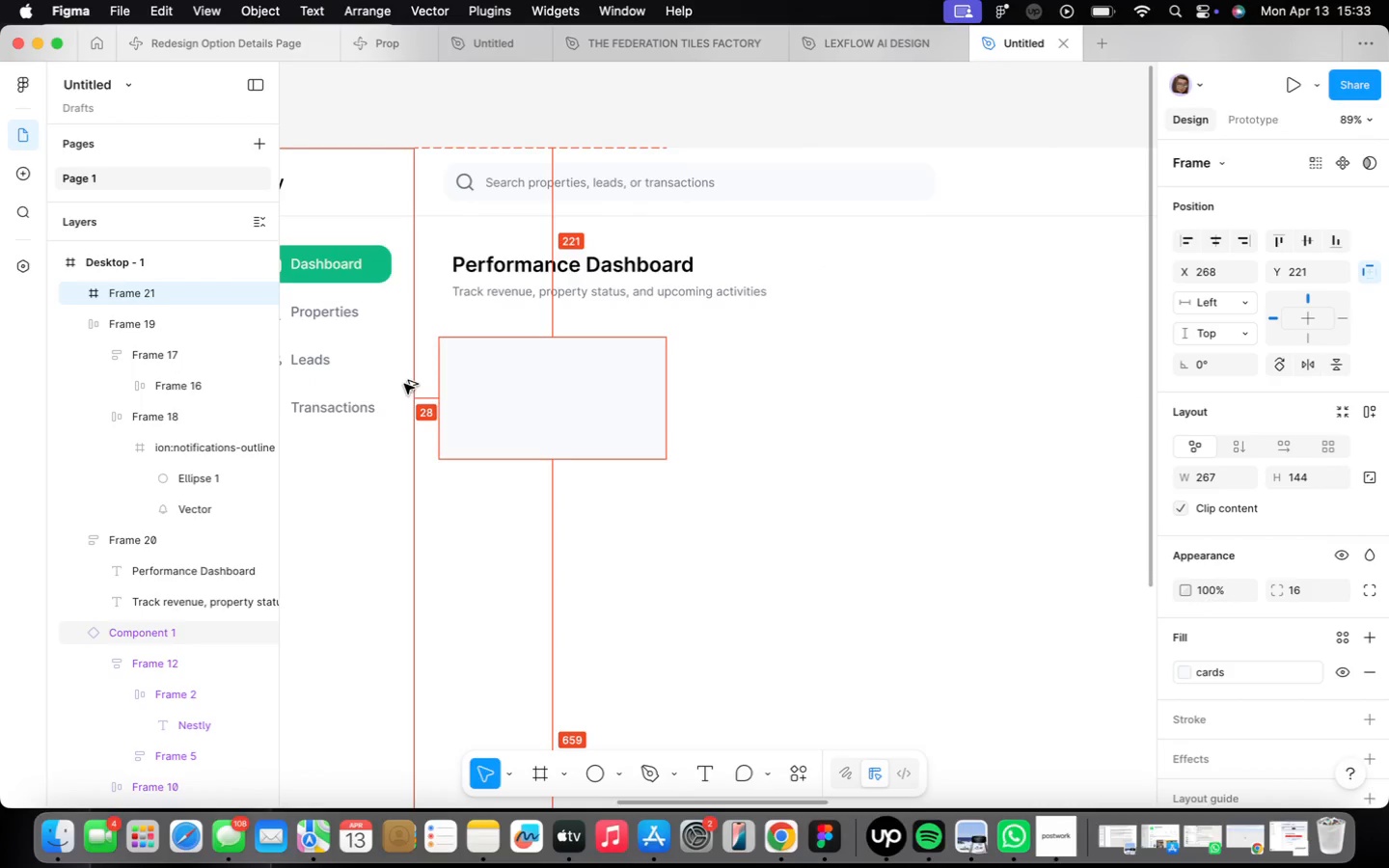 
key(Alt+ArrowRight)
 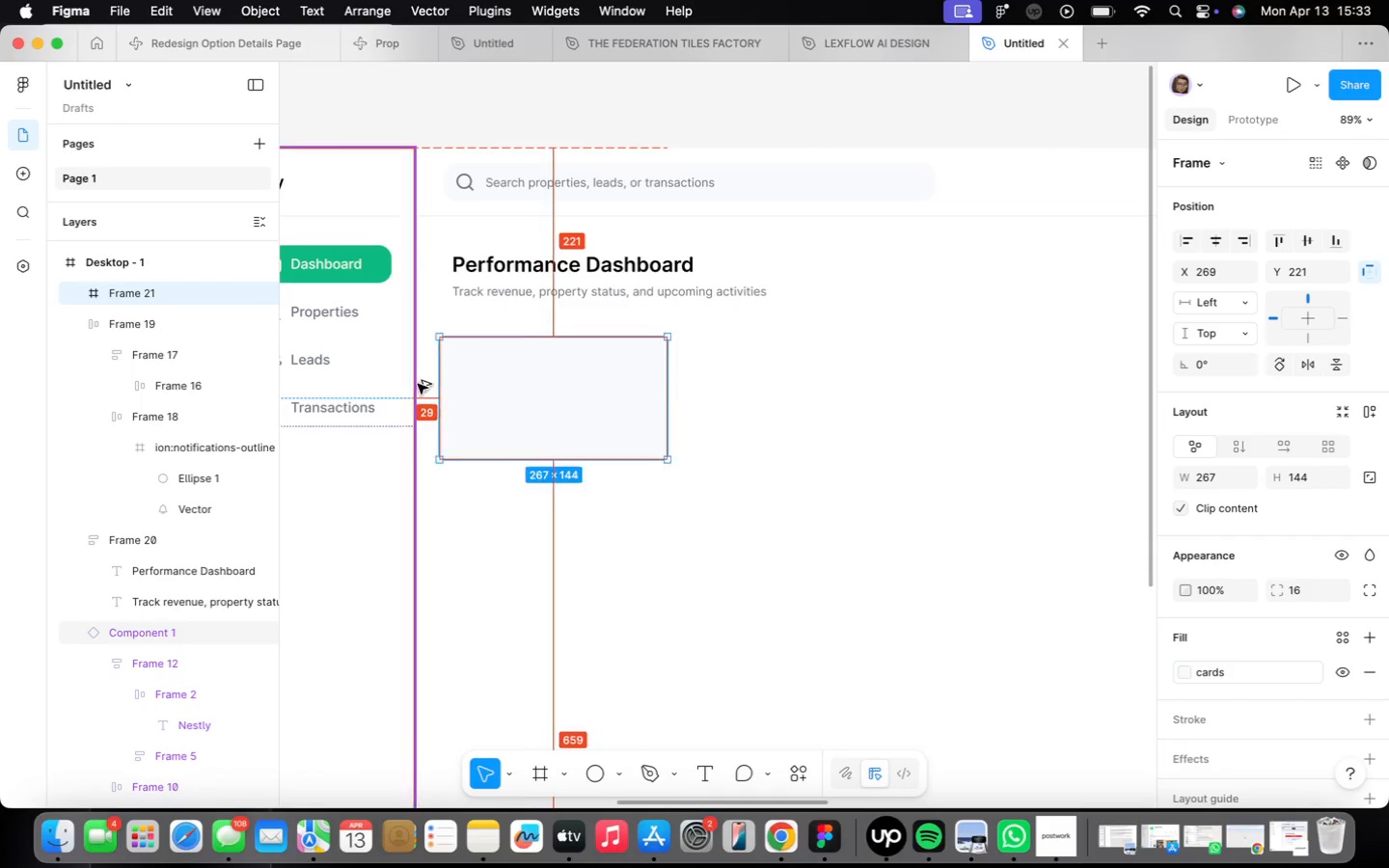 
key(Alt+ArrowRight)
 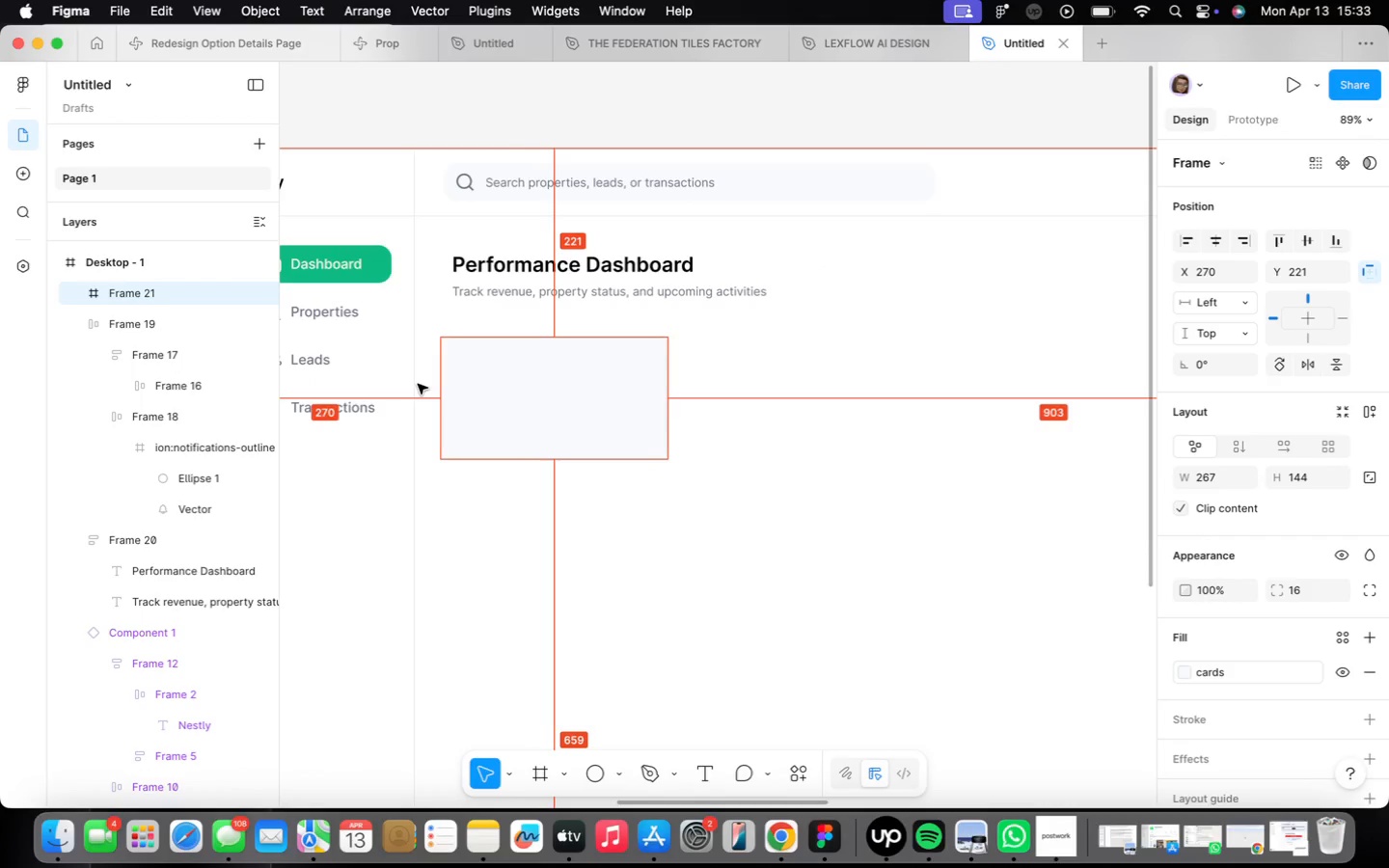 
key(Alt+ArrowRight)
 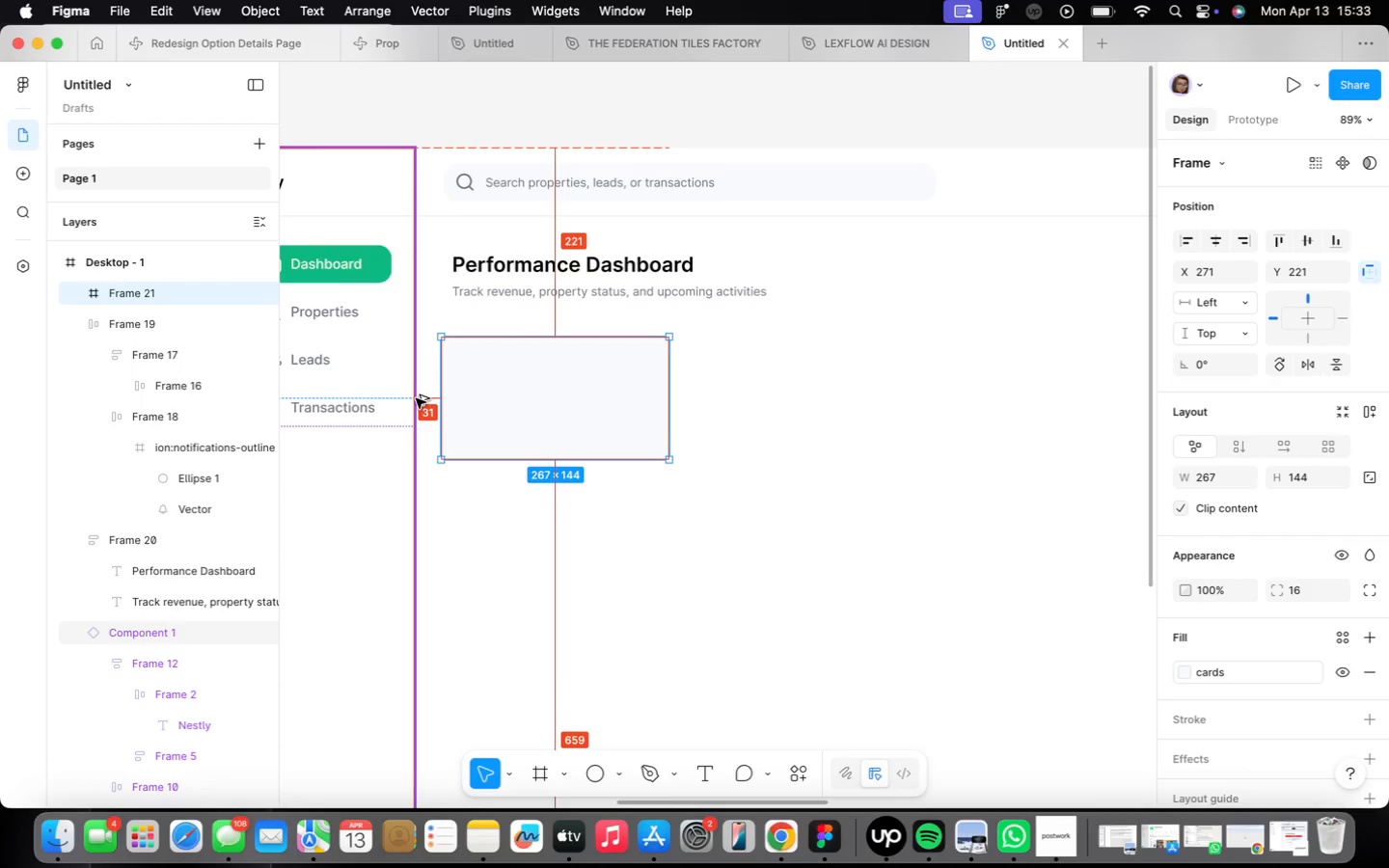 
key(Alt+ArrowRight)
 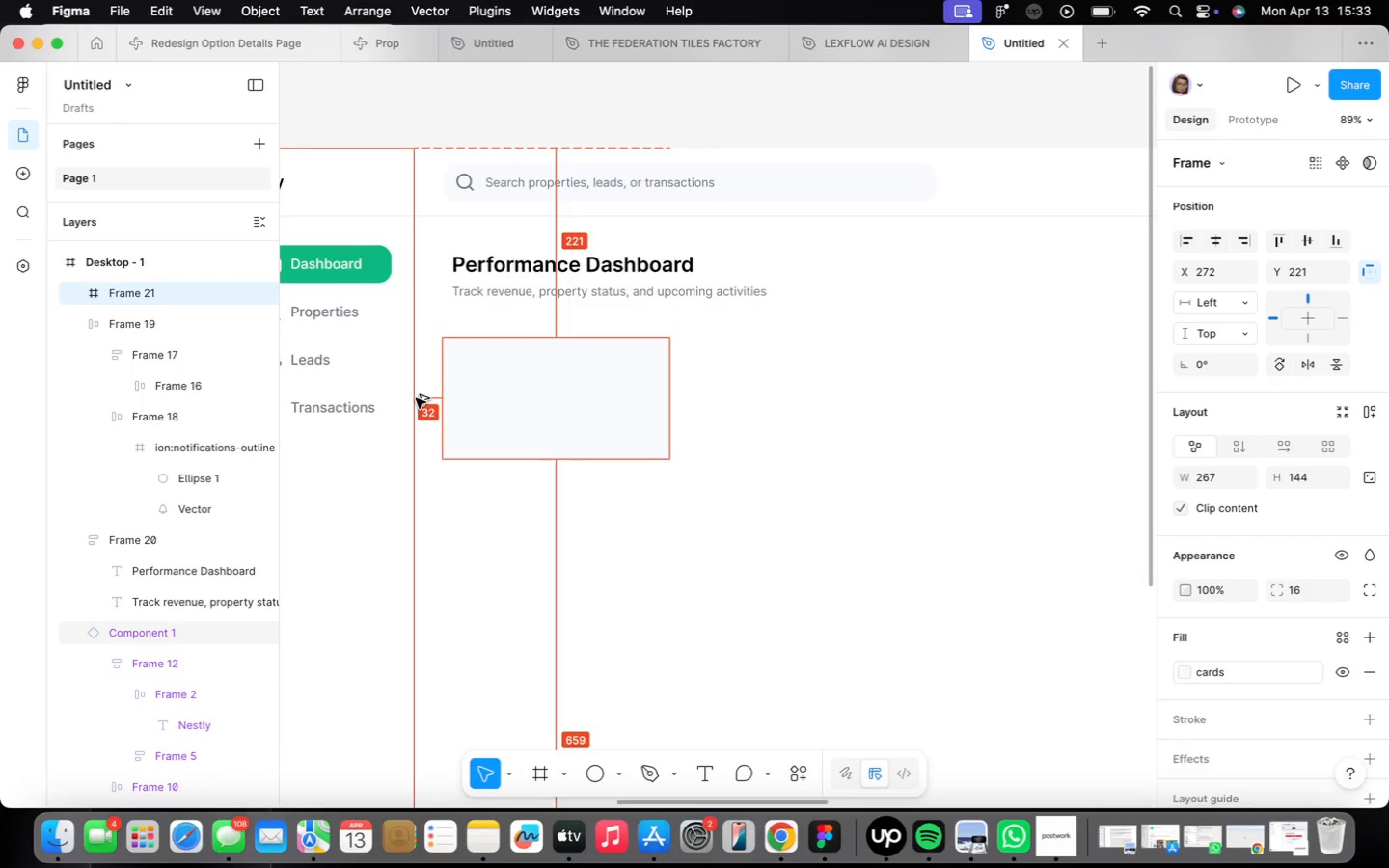 
left_click([494, 274])
 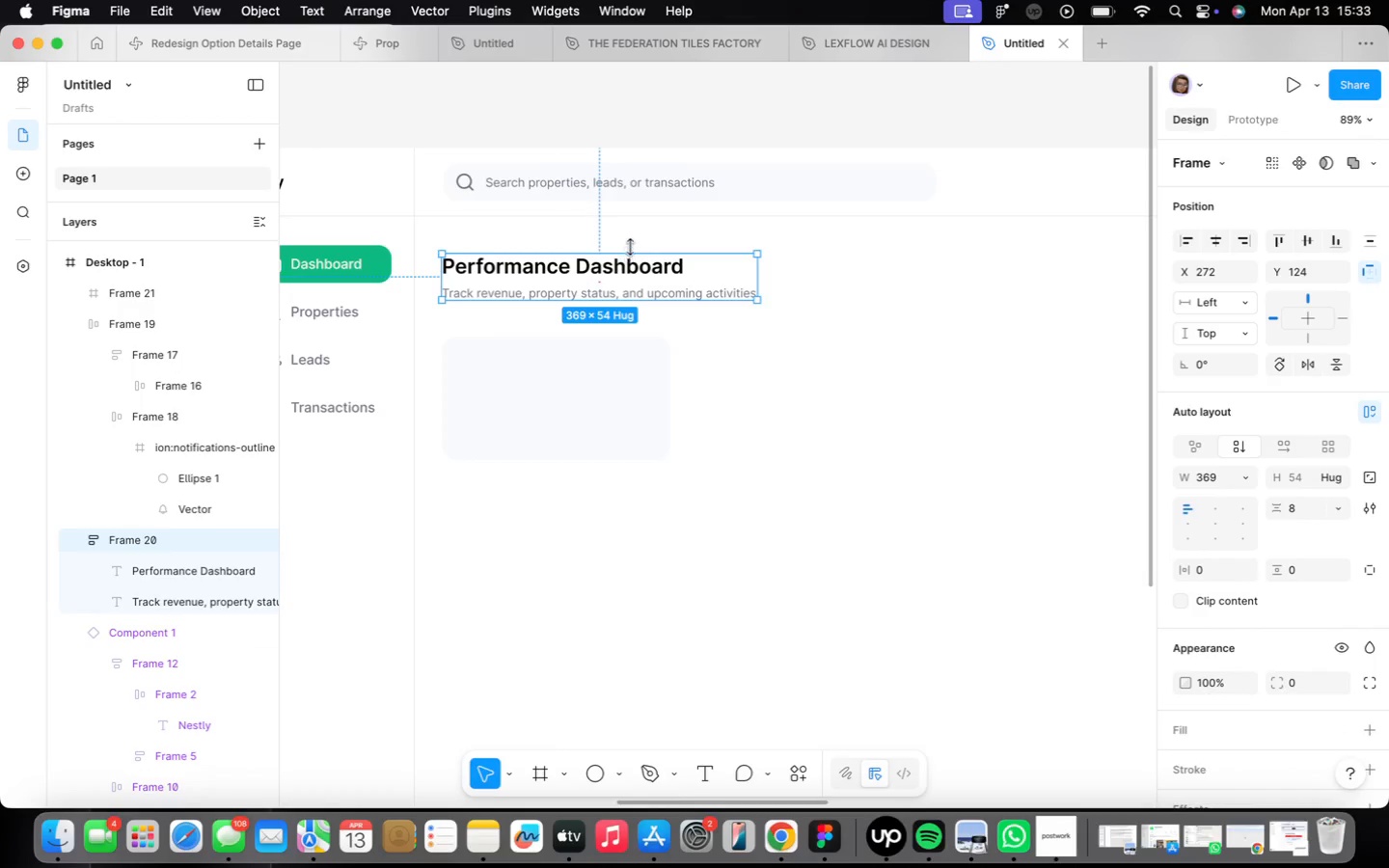 
left_click_drag(start_coordinate=[562, 268], to_coordinate=[551, 269])
 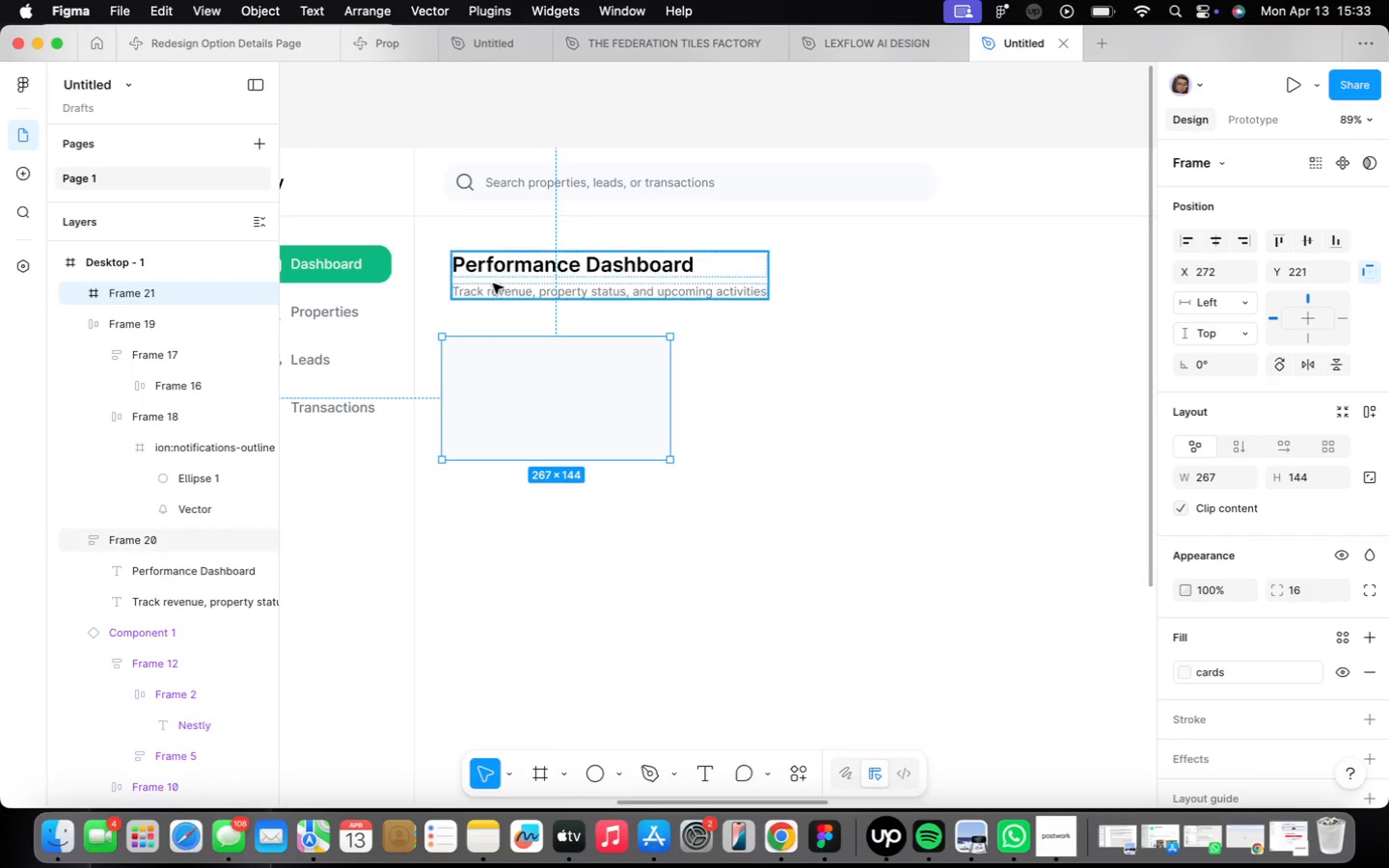 
left_click([519, 203])
 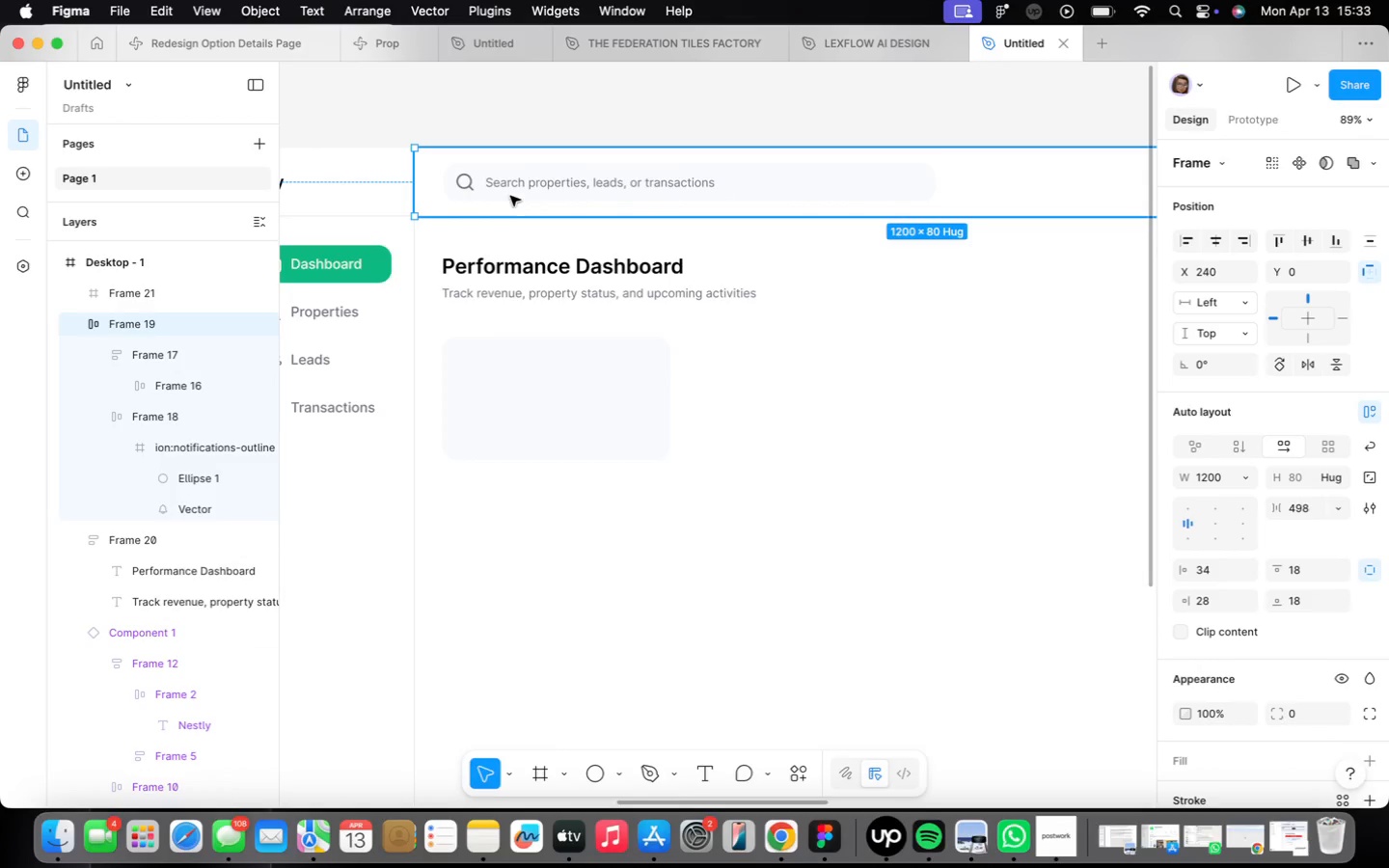 
double_click([506, 188])
 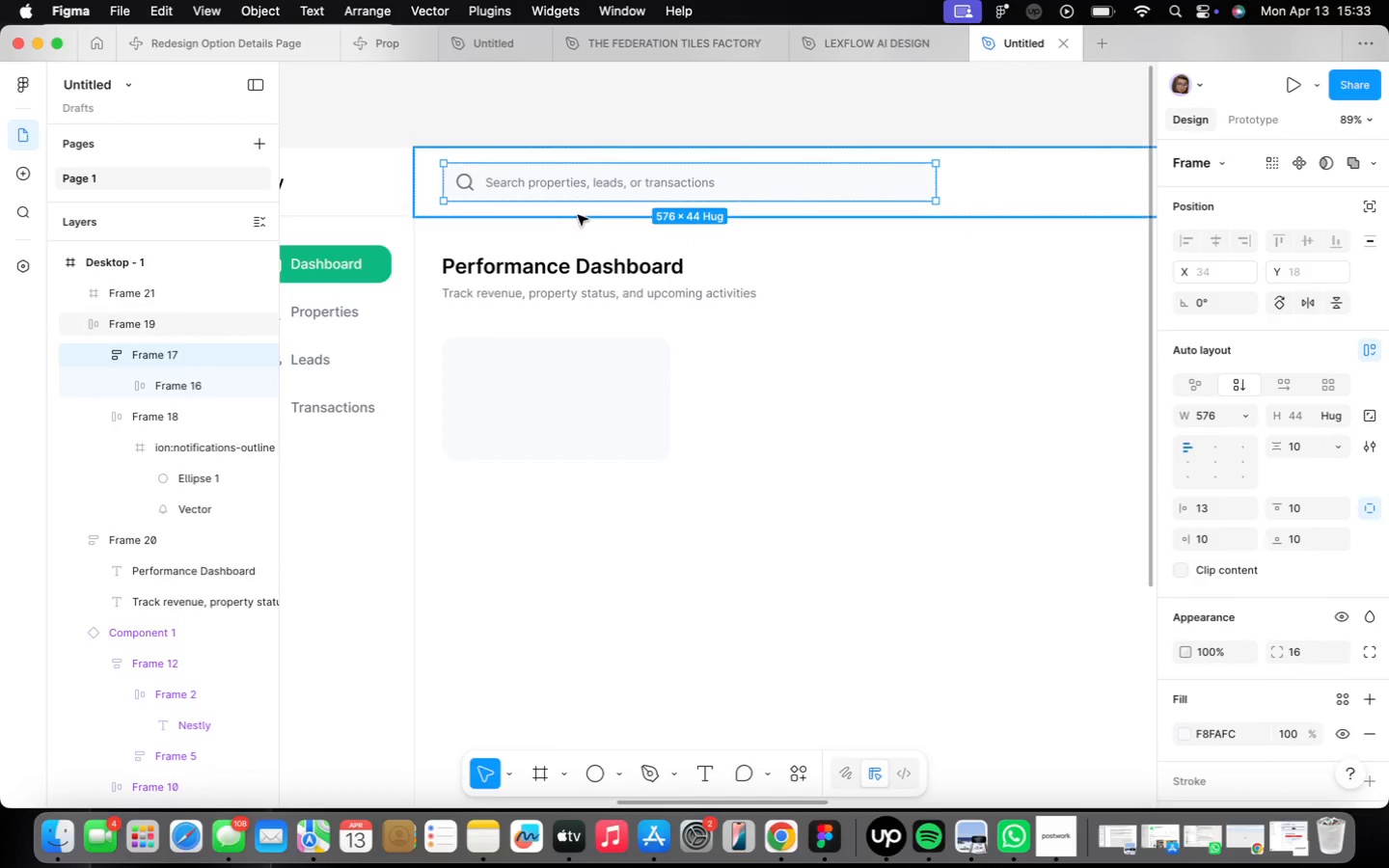 
hold_key(key=OptionLeft, duration=0.78)
 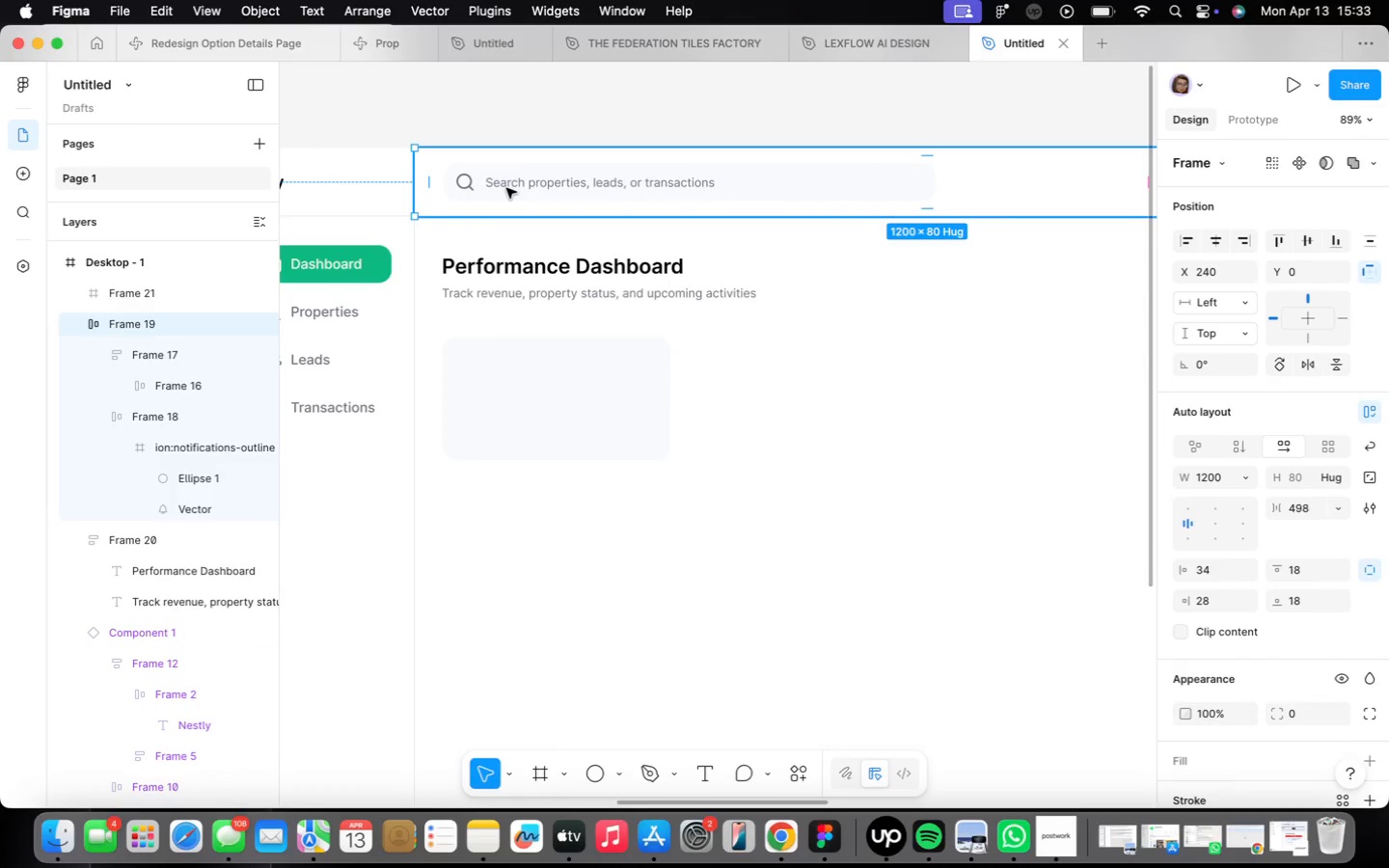 
left_click([993, 199])
 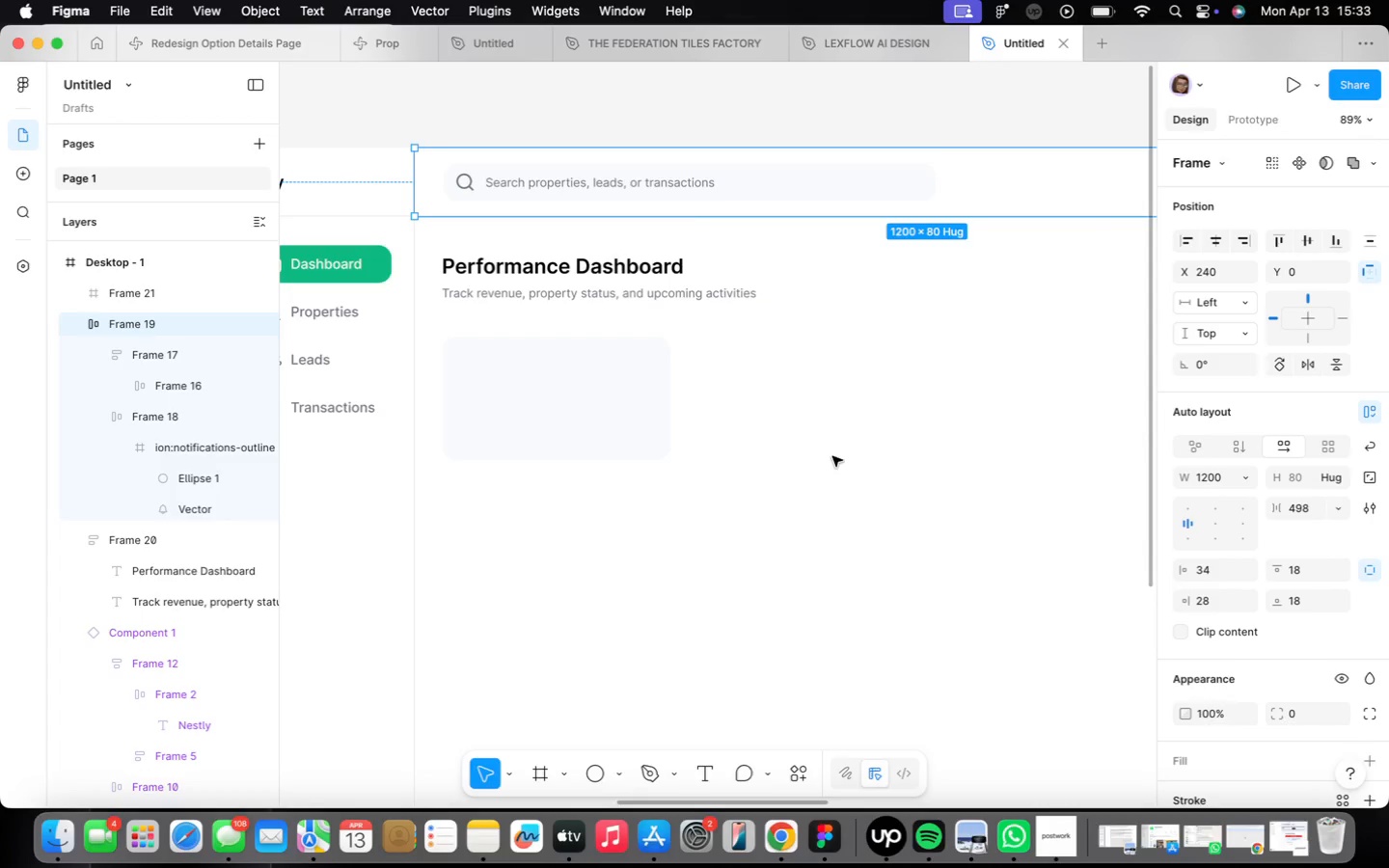 
wait(6.56)
 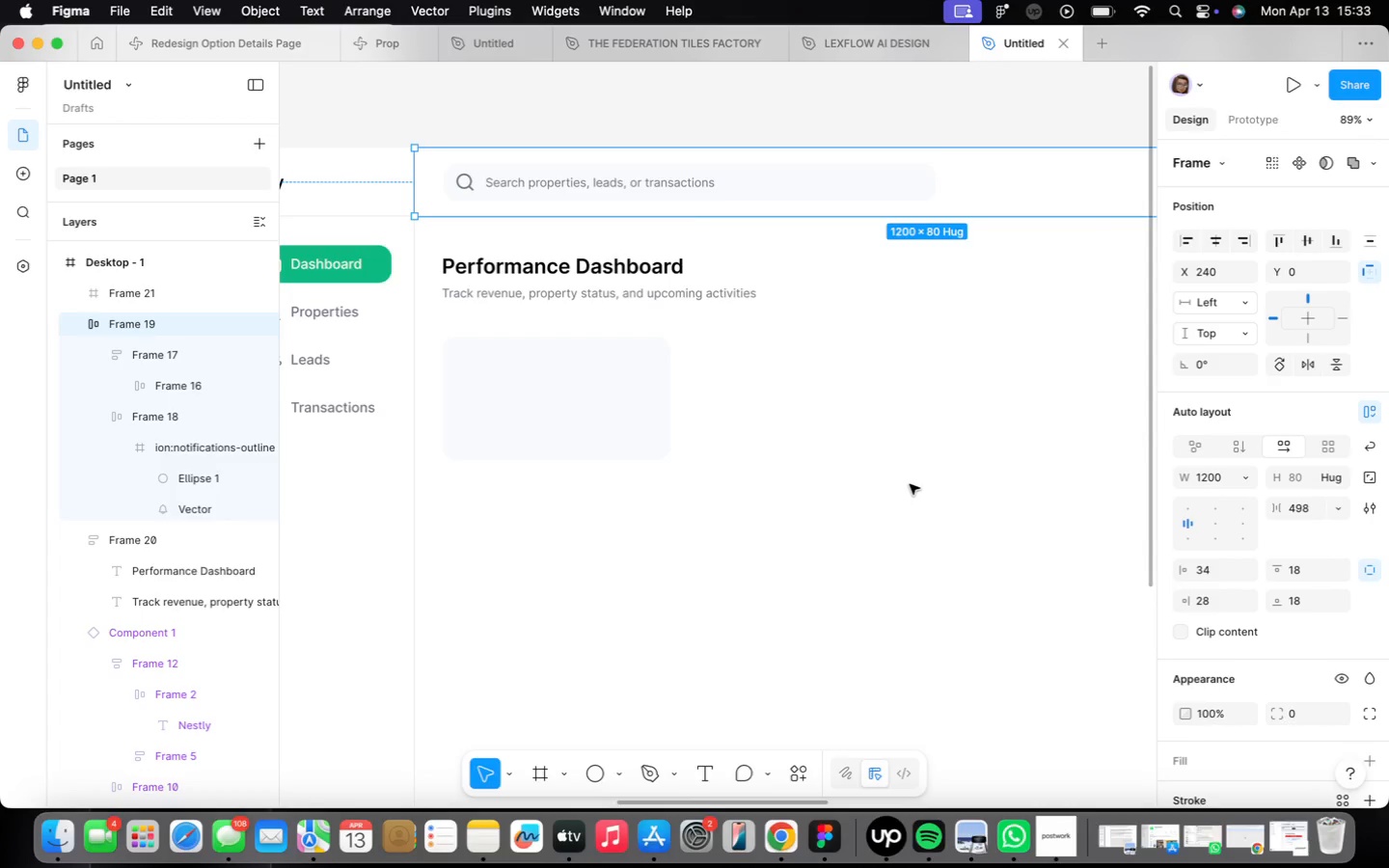 
double_click([595, 314])
 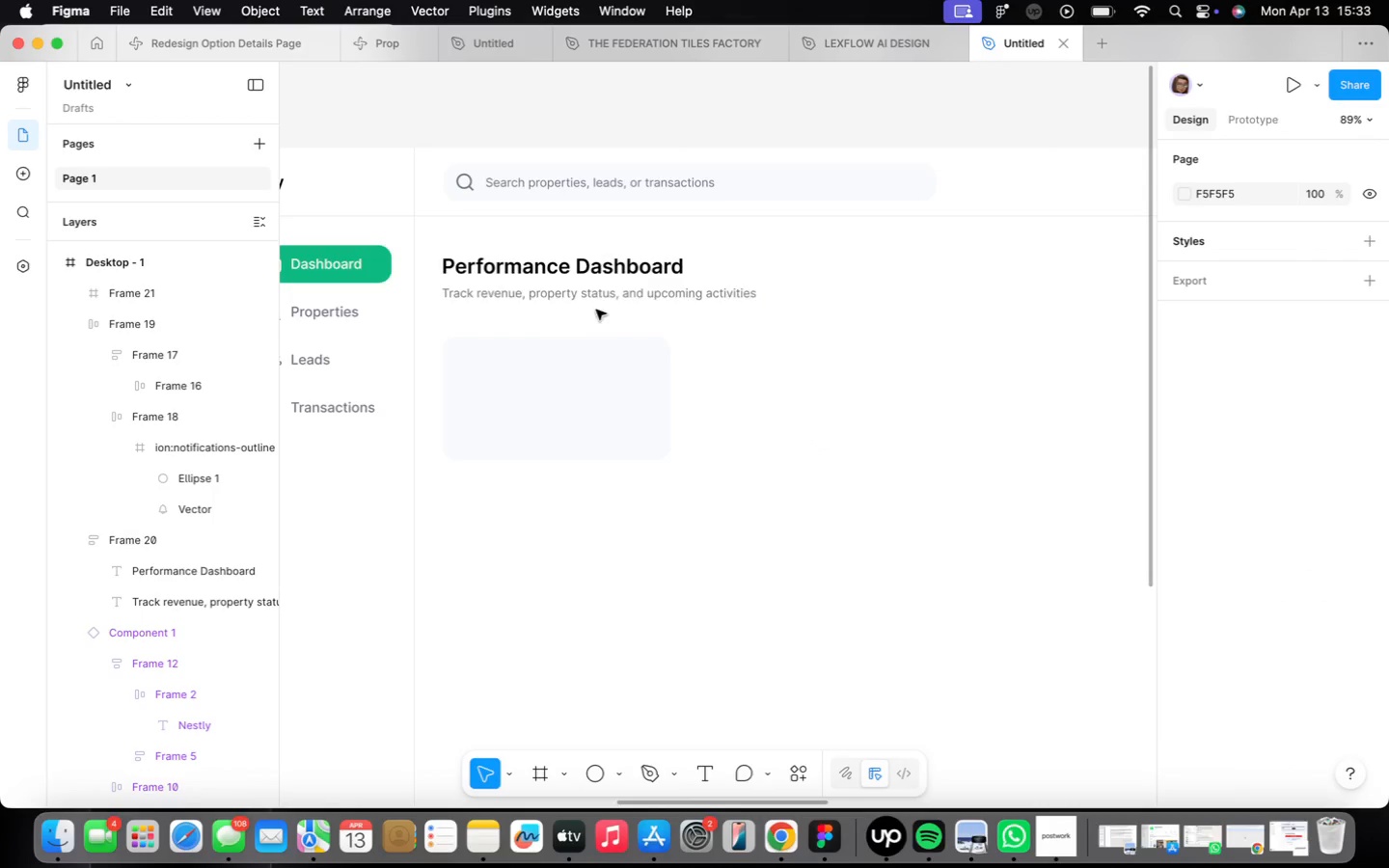 
left_click([594, 299])
 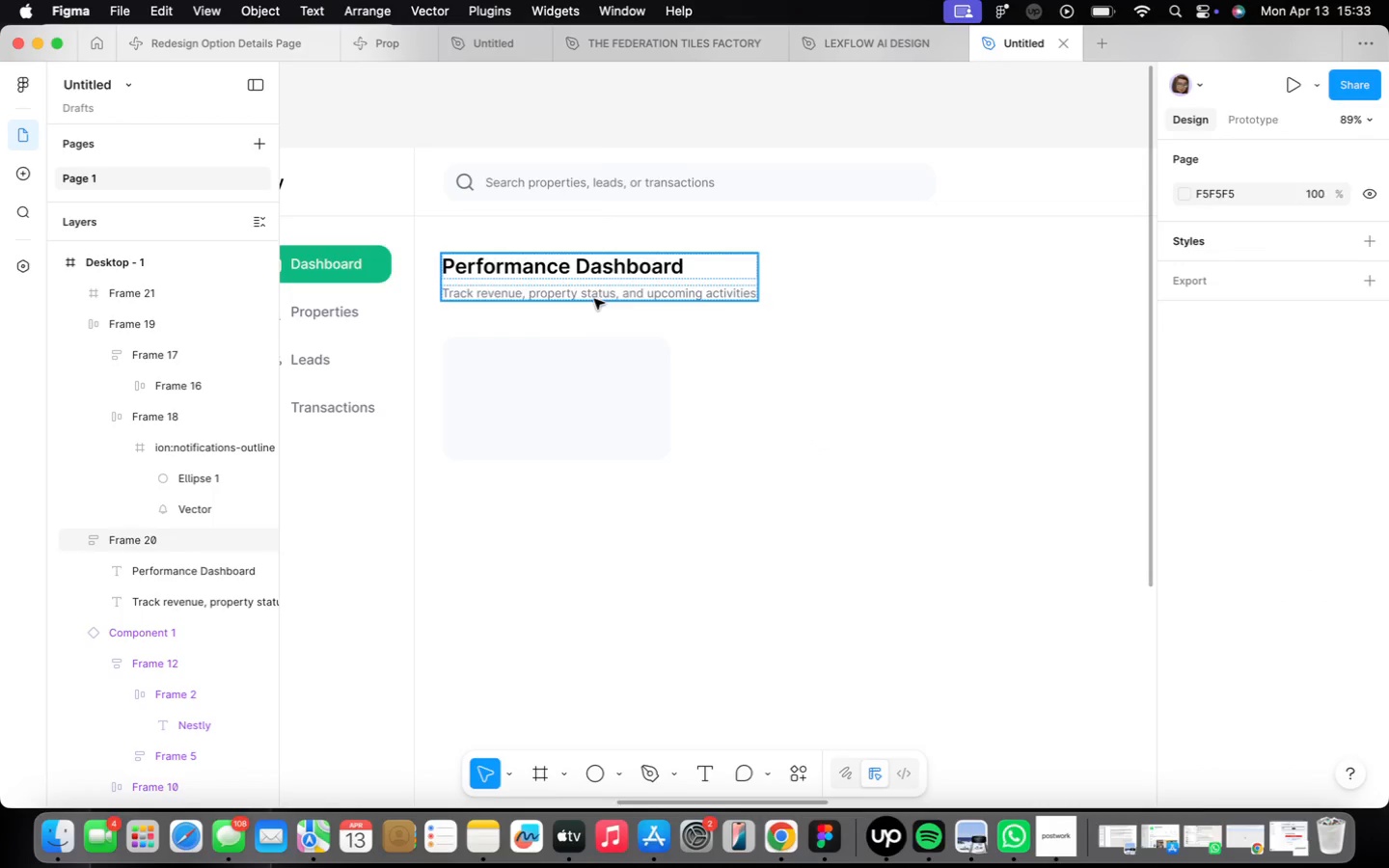 
double_click([594, 299])
 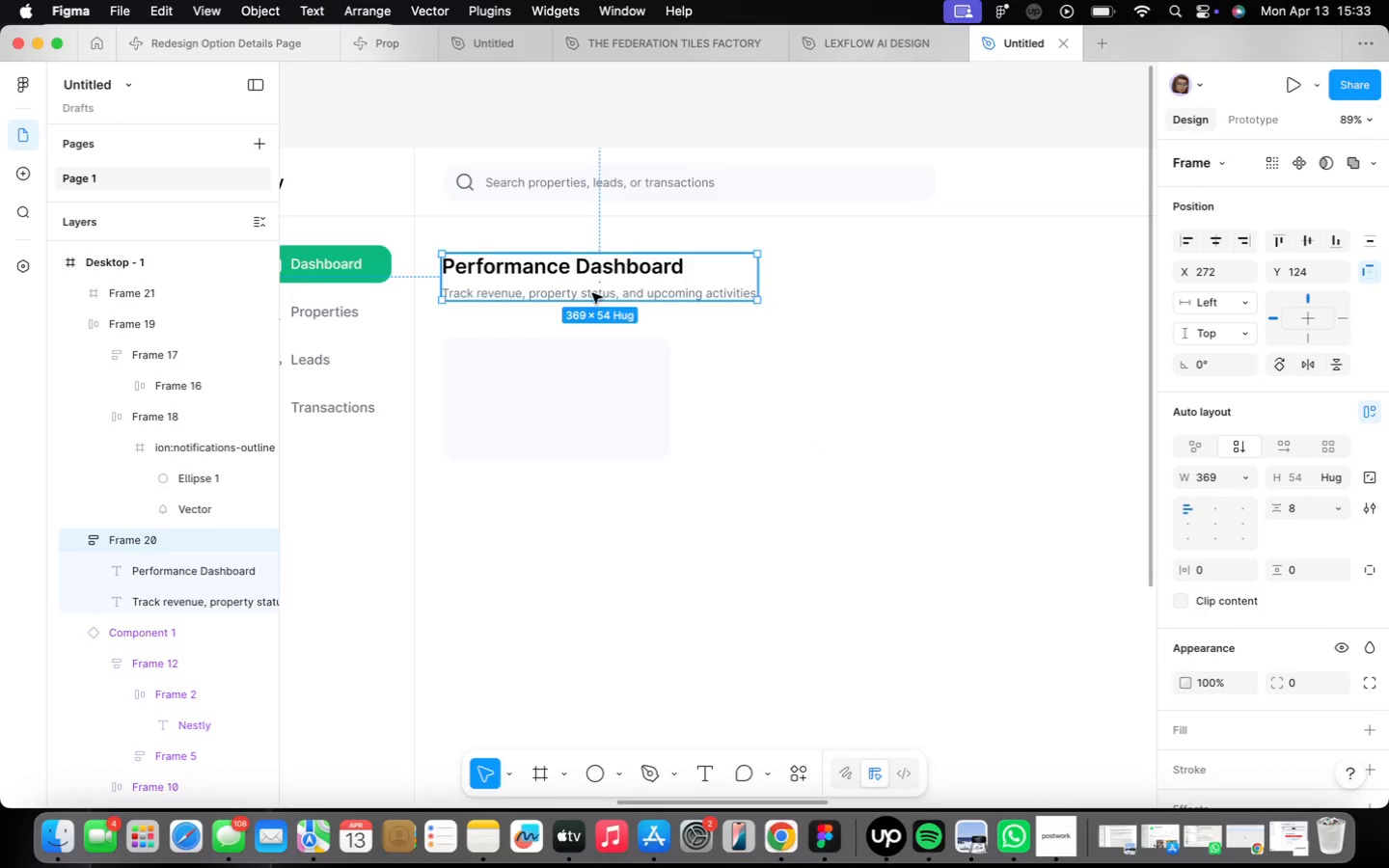 
double_click([592, 293])
 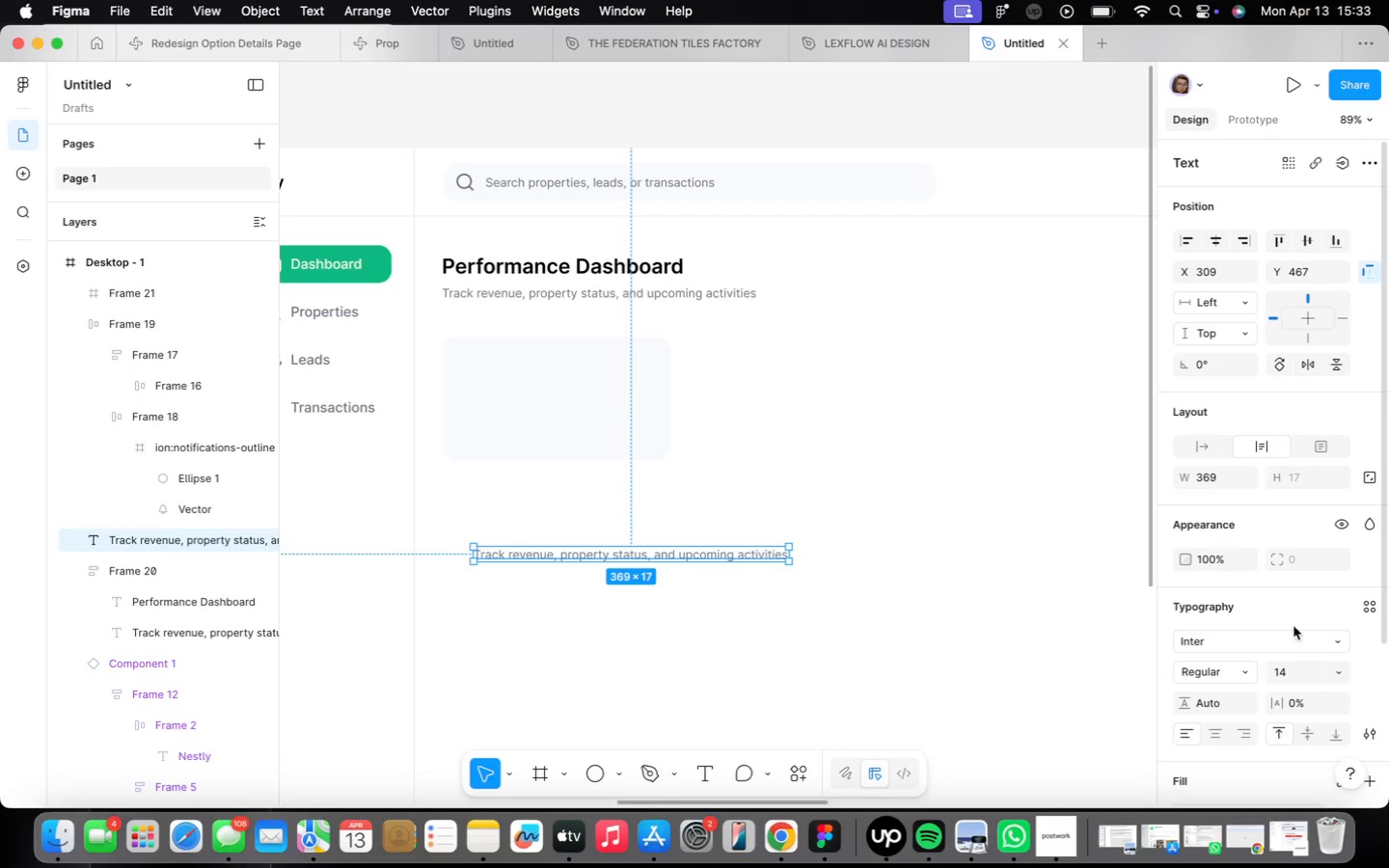 
hold_key(key=OptionLeft, duration=0.87)
left_click_drag(start_coordinate=[592, 293], to_coordinate=[623, 555])
 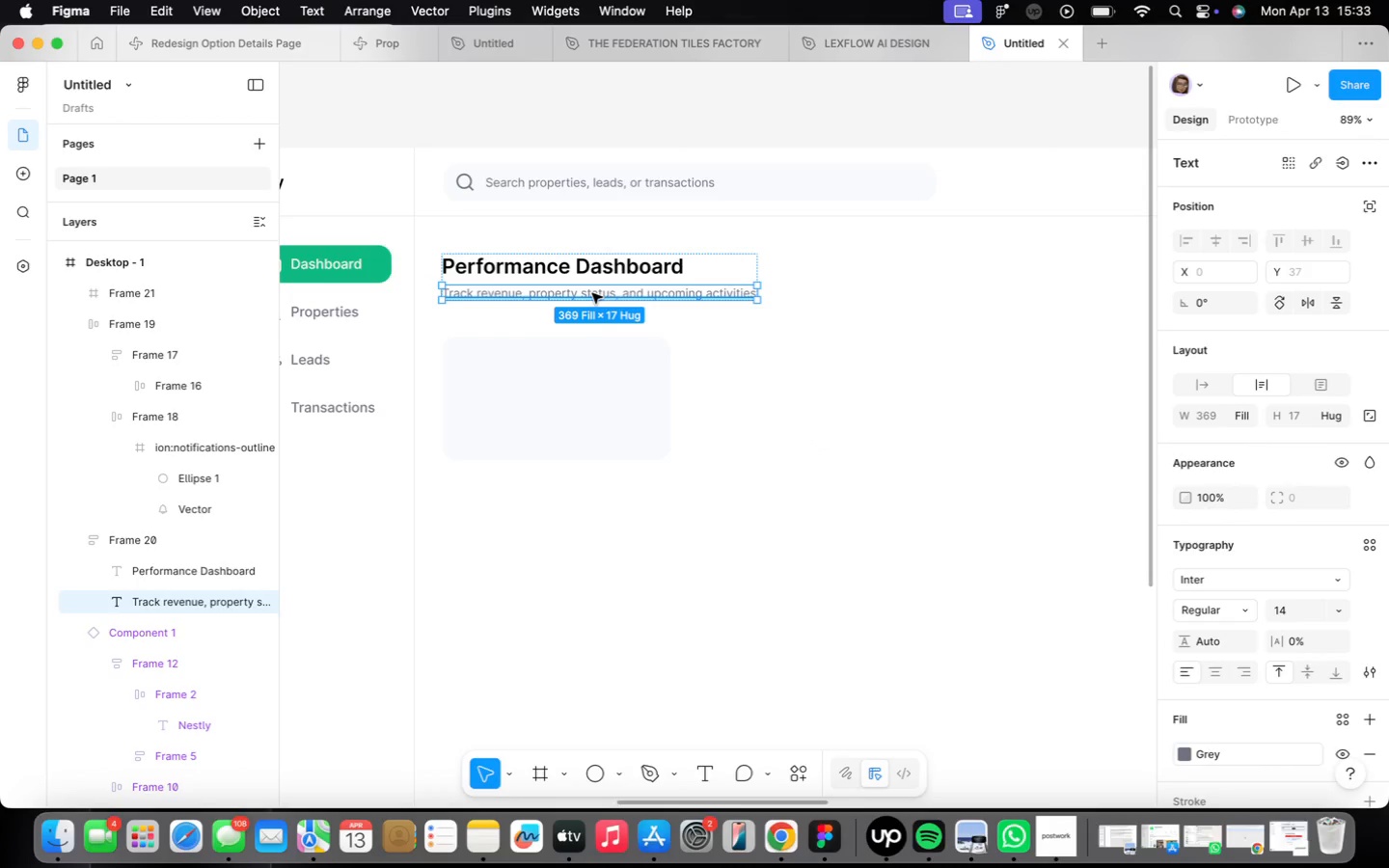 
left_click([1328, 667])
 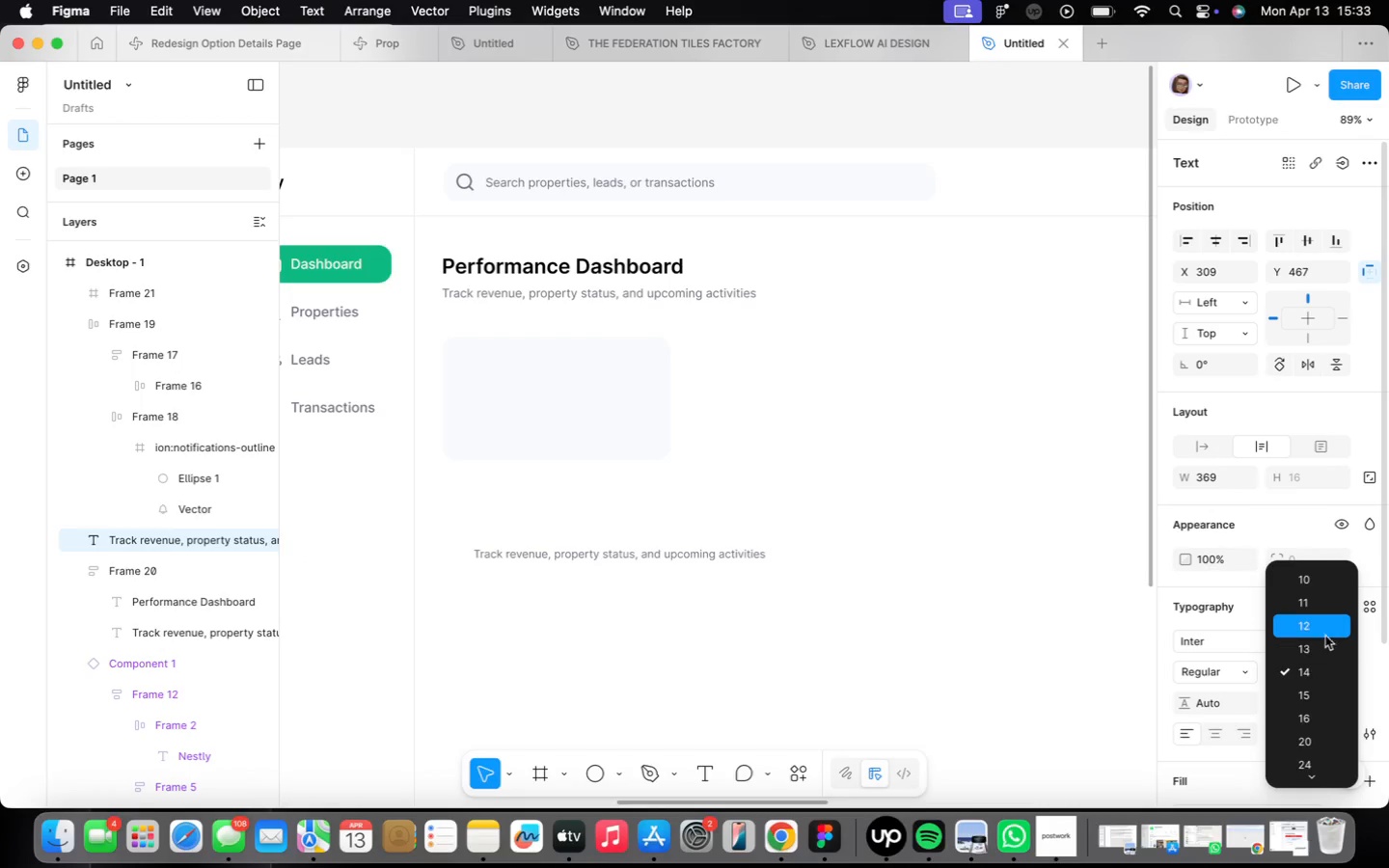 
left_click([1324, 631])
 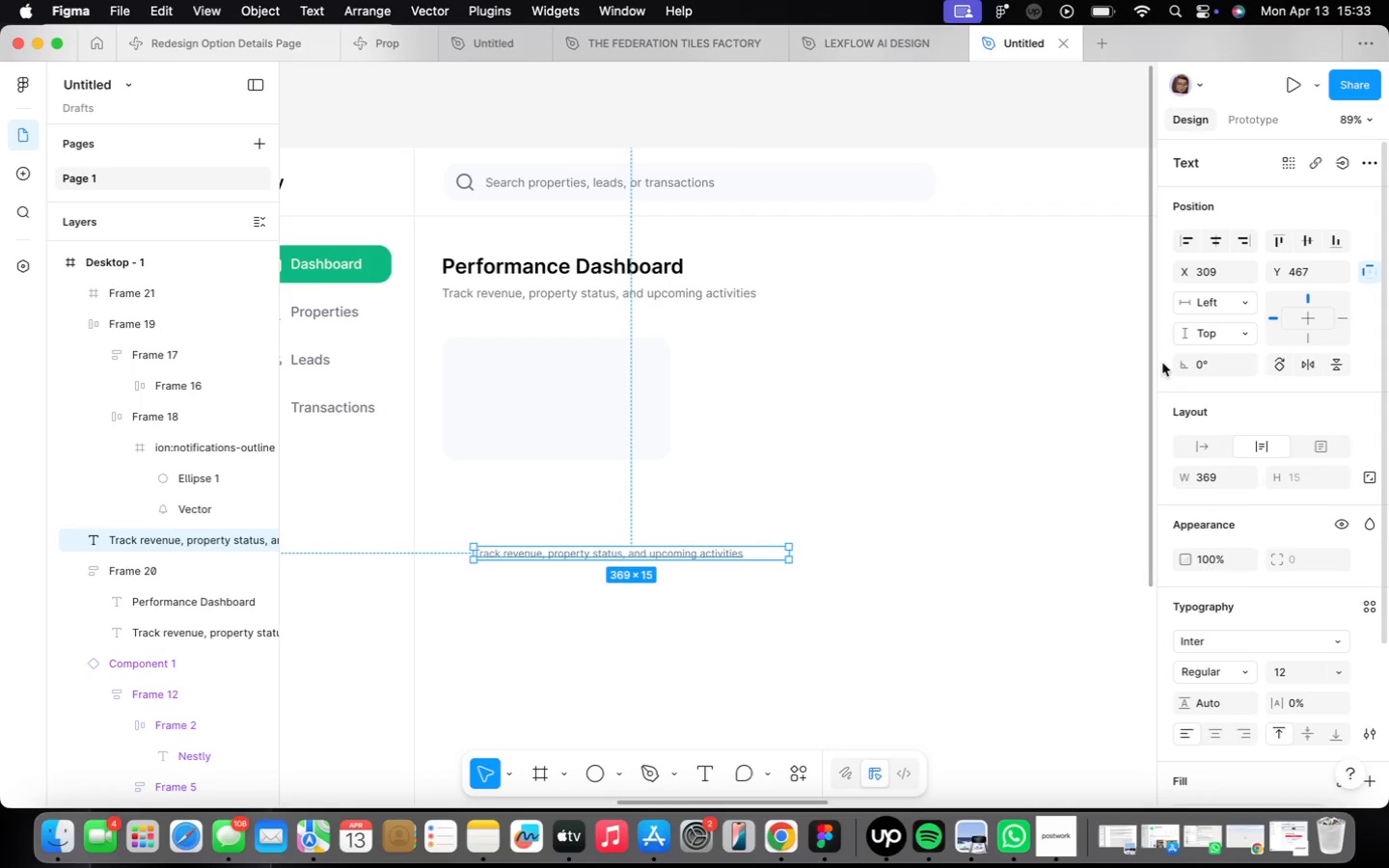 
left_click([1207, 448])
 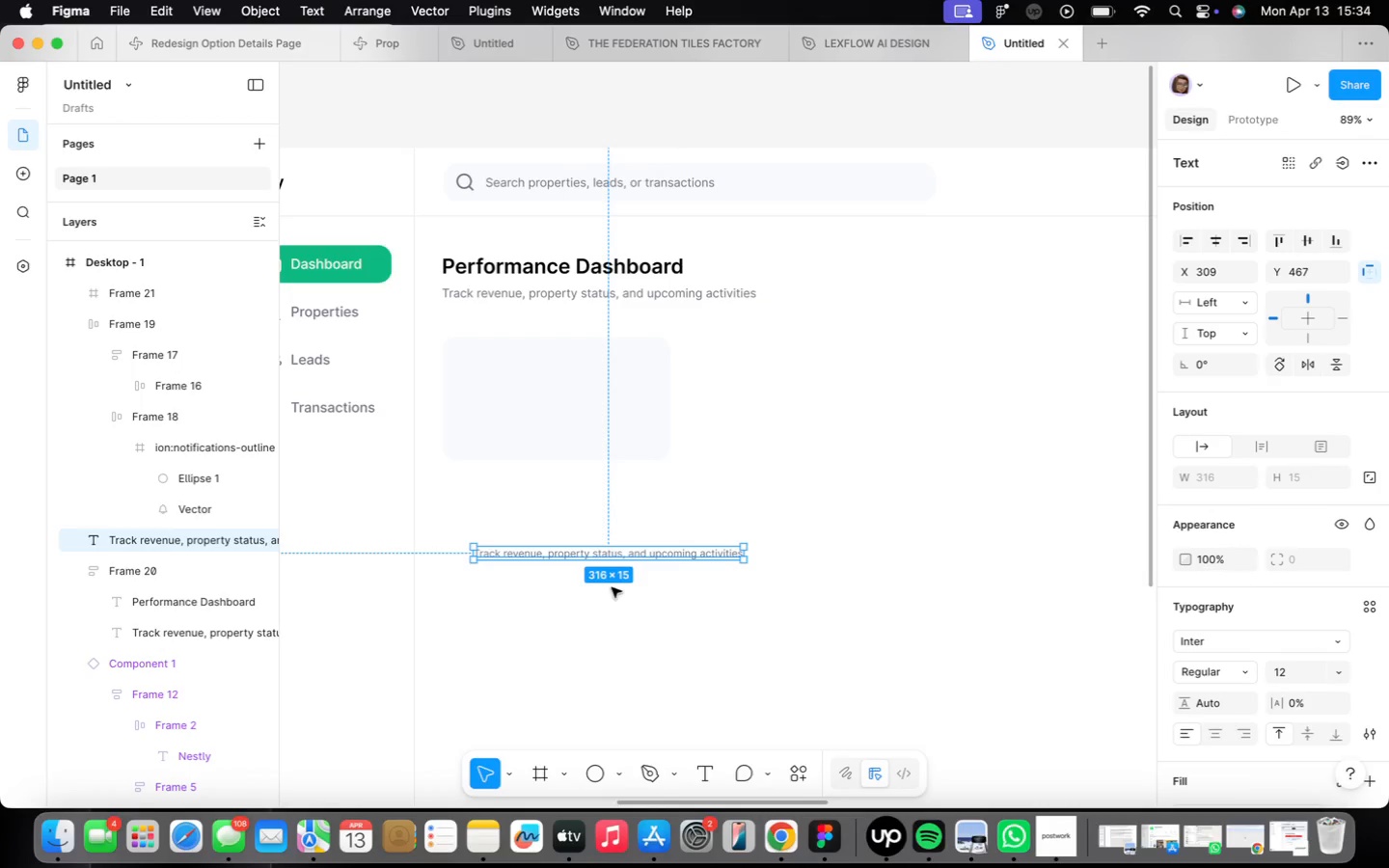 
double_click([633, 555])
 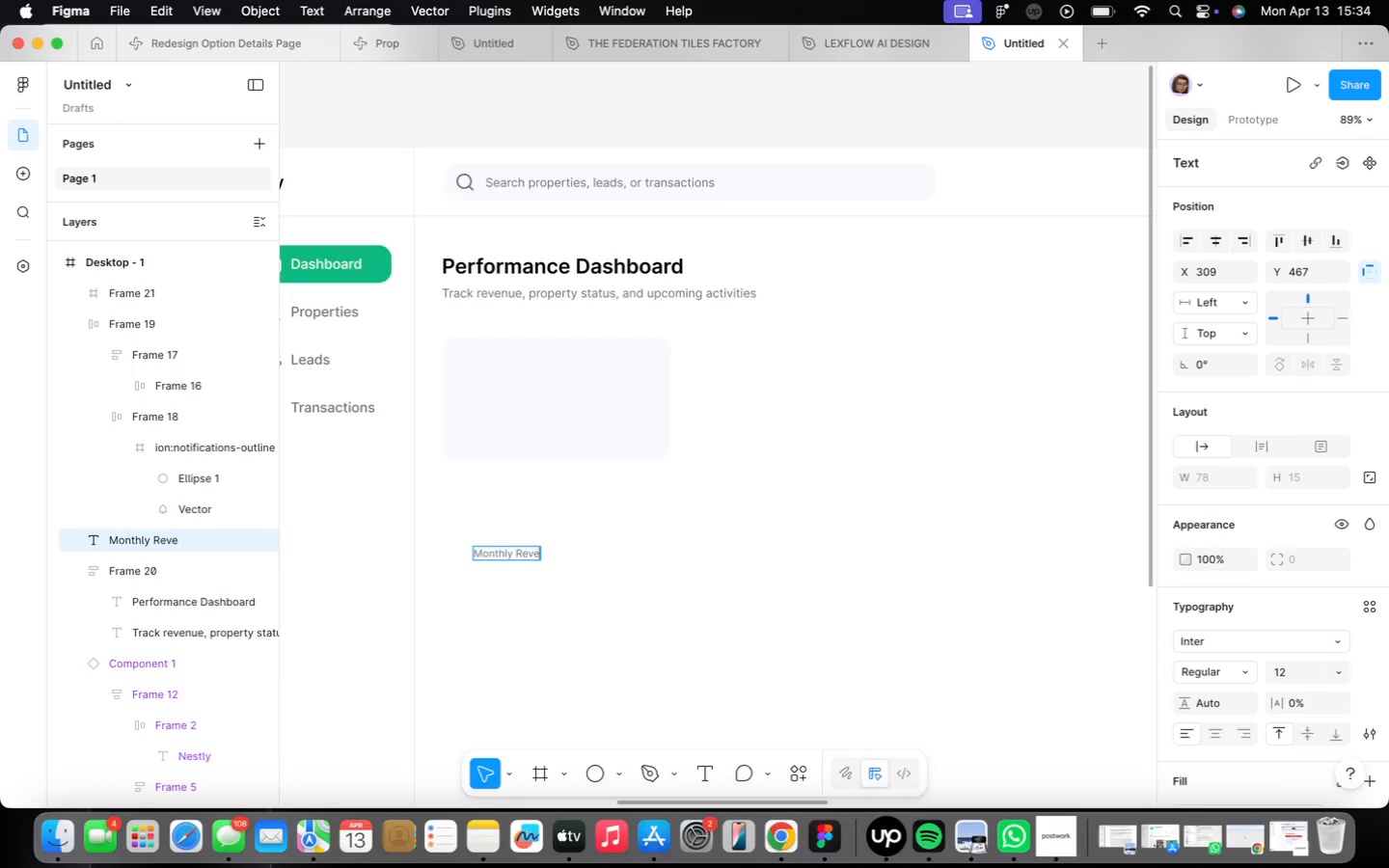 
type(Monthly Revenue)
 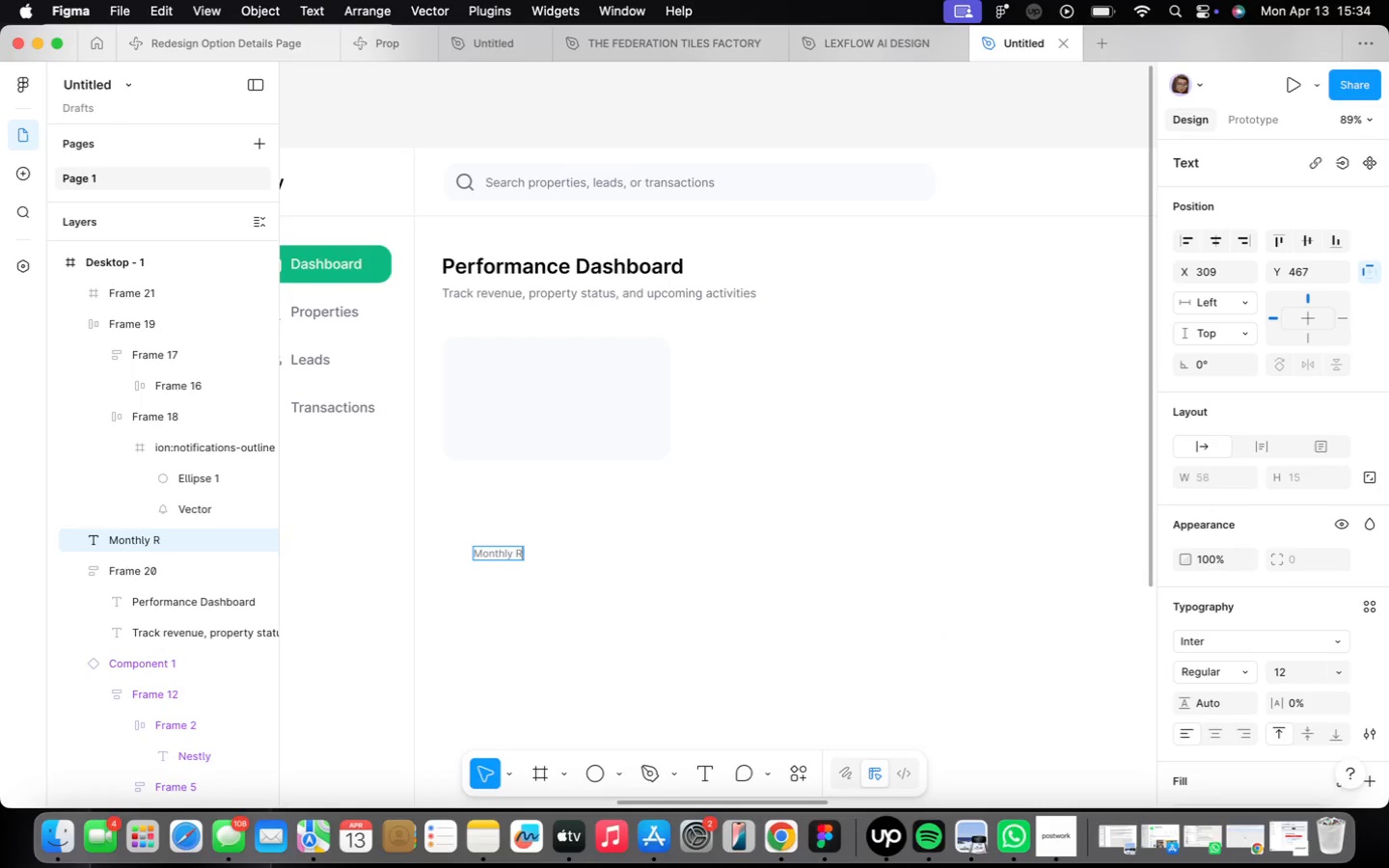 
left_click([977, 692])
 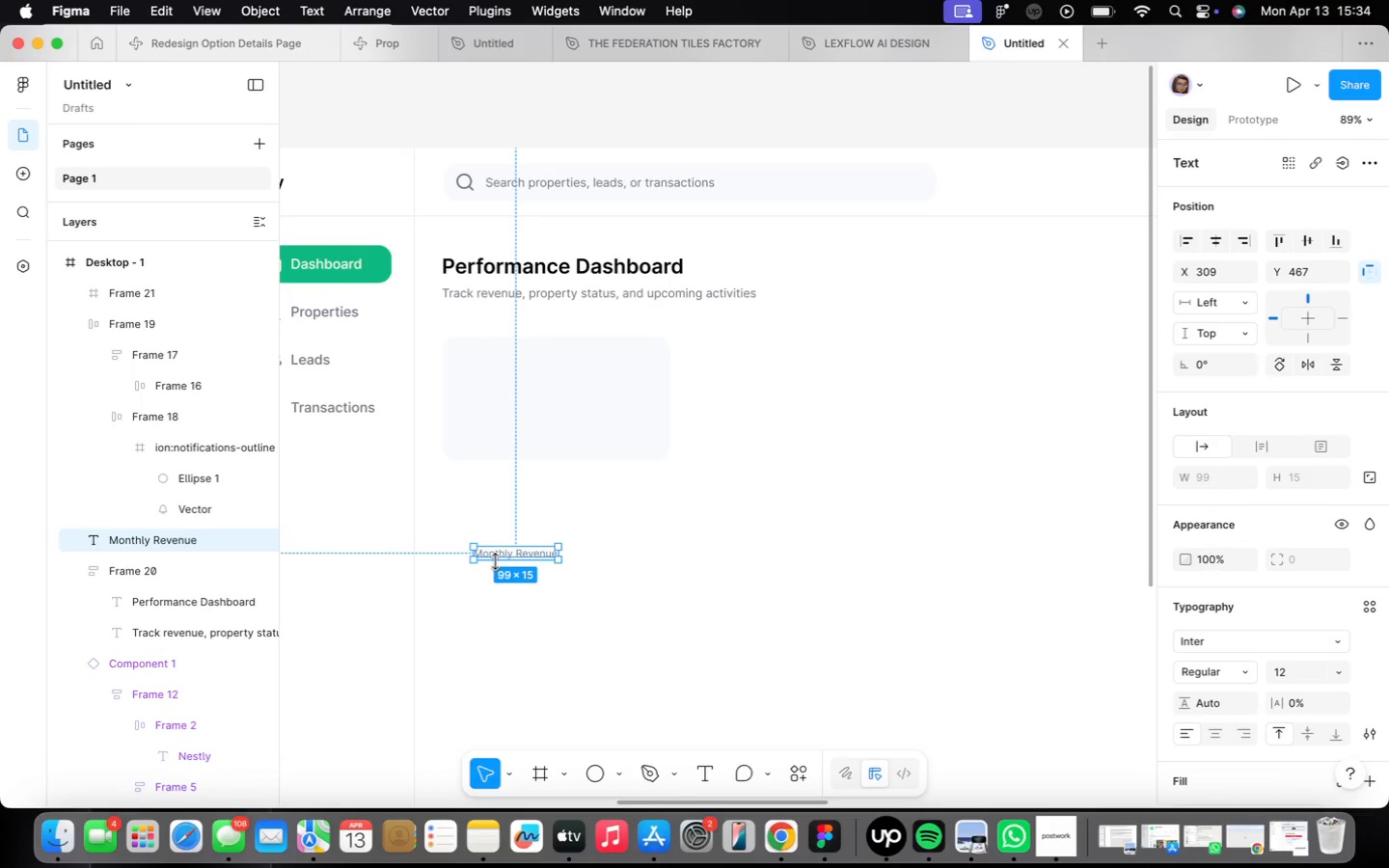 
left_click_drag(start_coordinate=[497, 554], to_coordinate=[483, 437])
 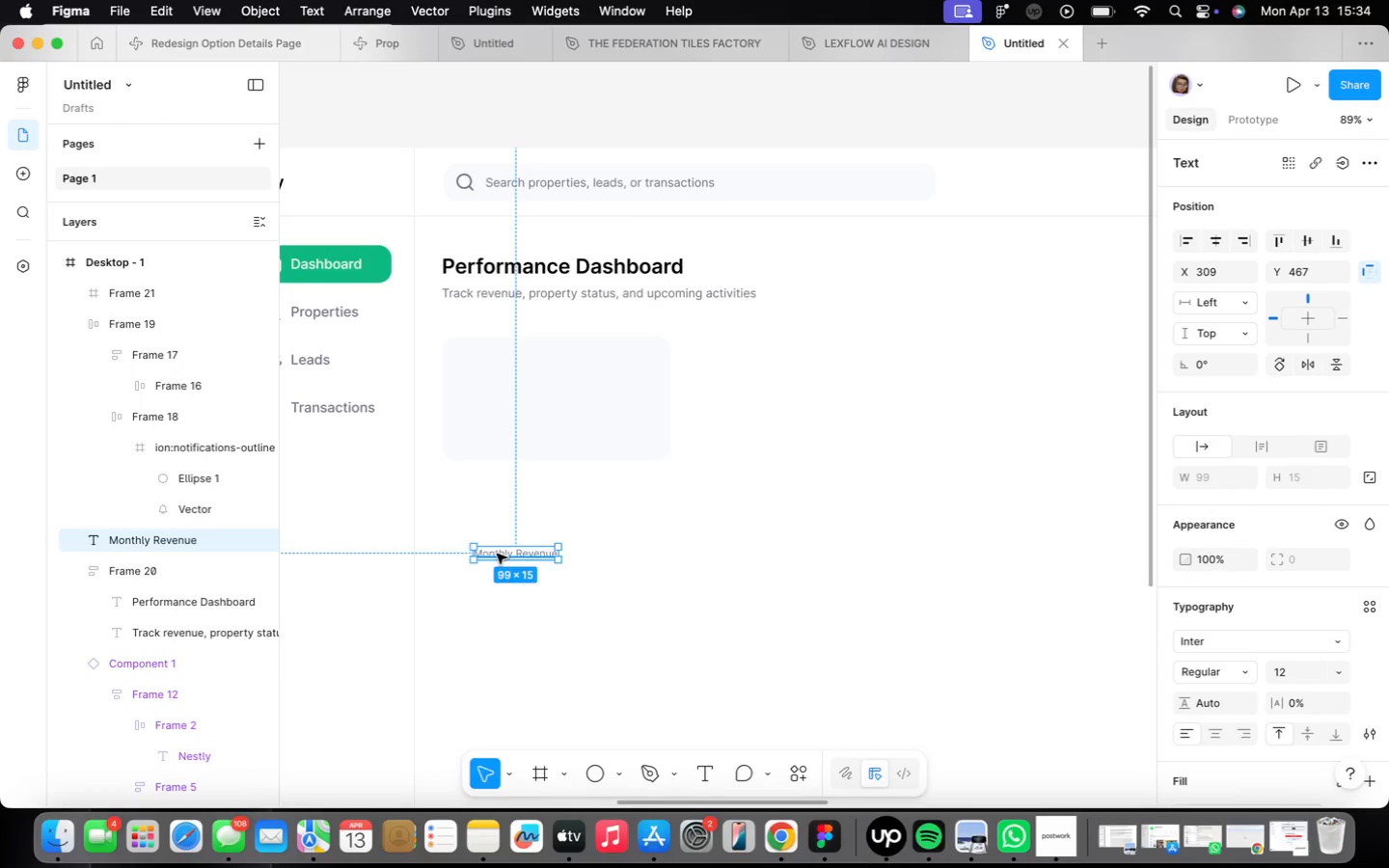 
scroll: coordinate [475, 427], scroll_direction: up, amount: 5.0
 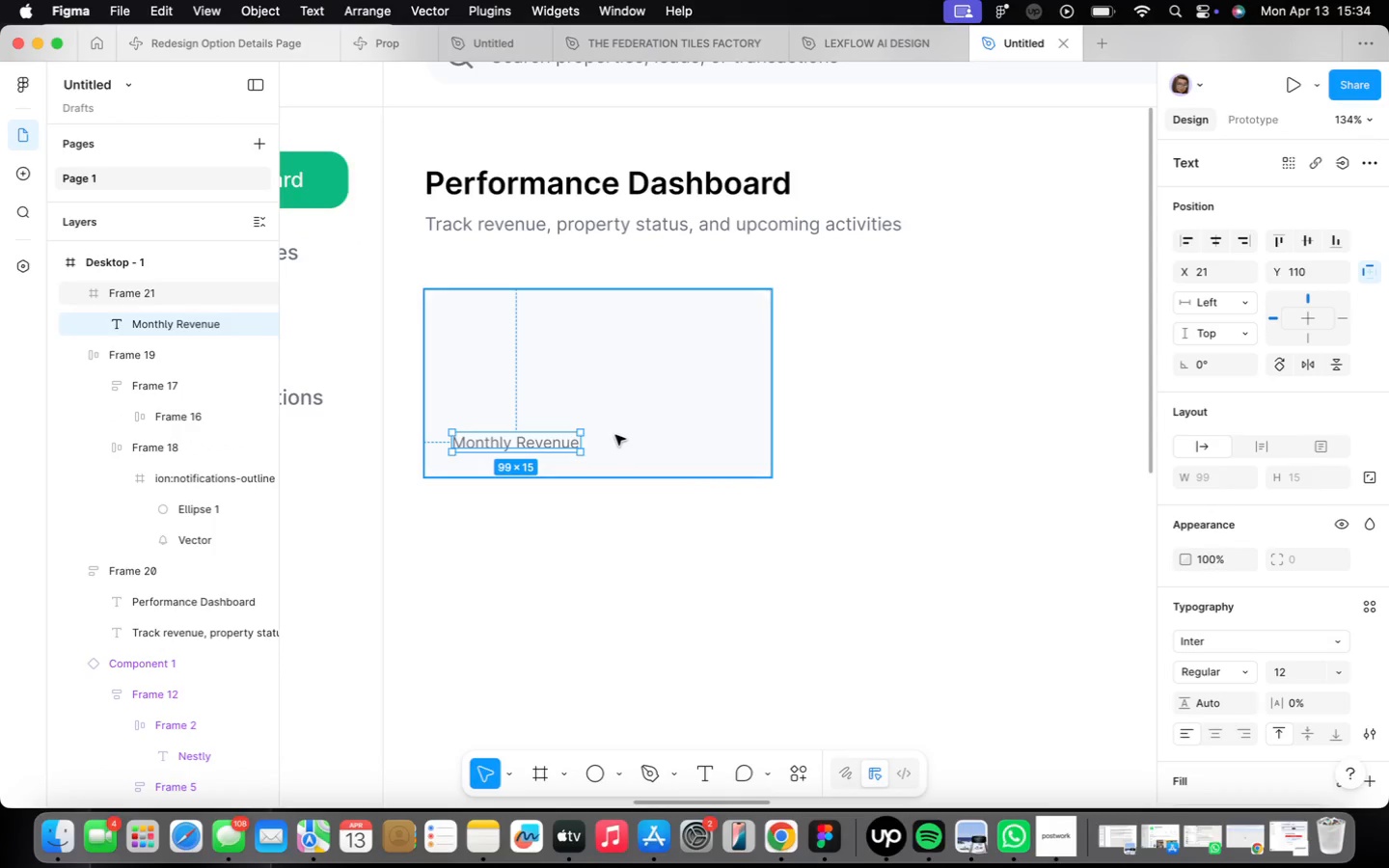 
double_click([634, 183])
 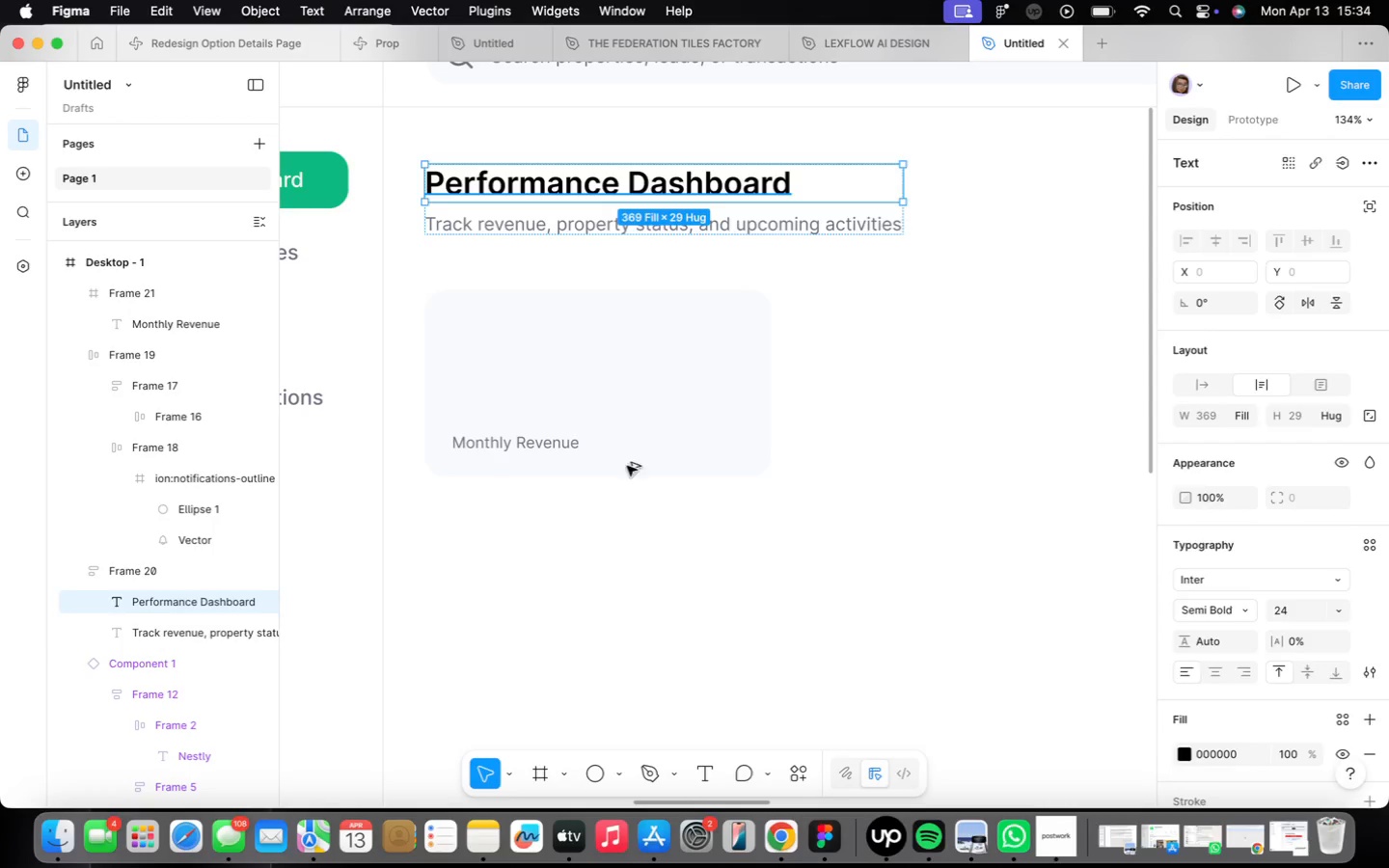 
hold_key(key=OptionLeft, duration=0.74)
left_click_drag(start_coordinate=[634, 183], to_coordinate=[663, 602])
 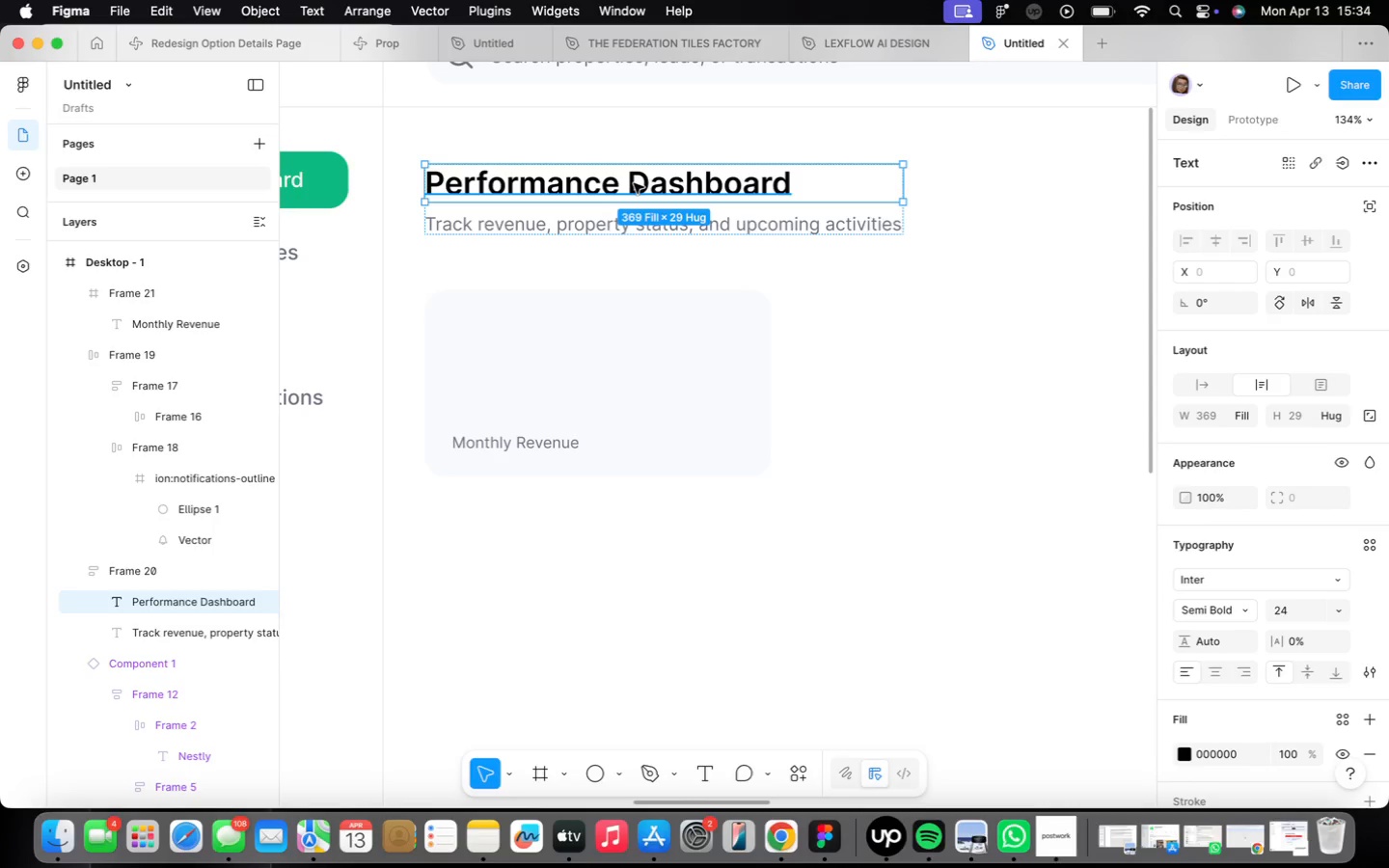 
left_click([663, 601])
 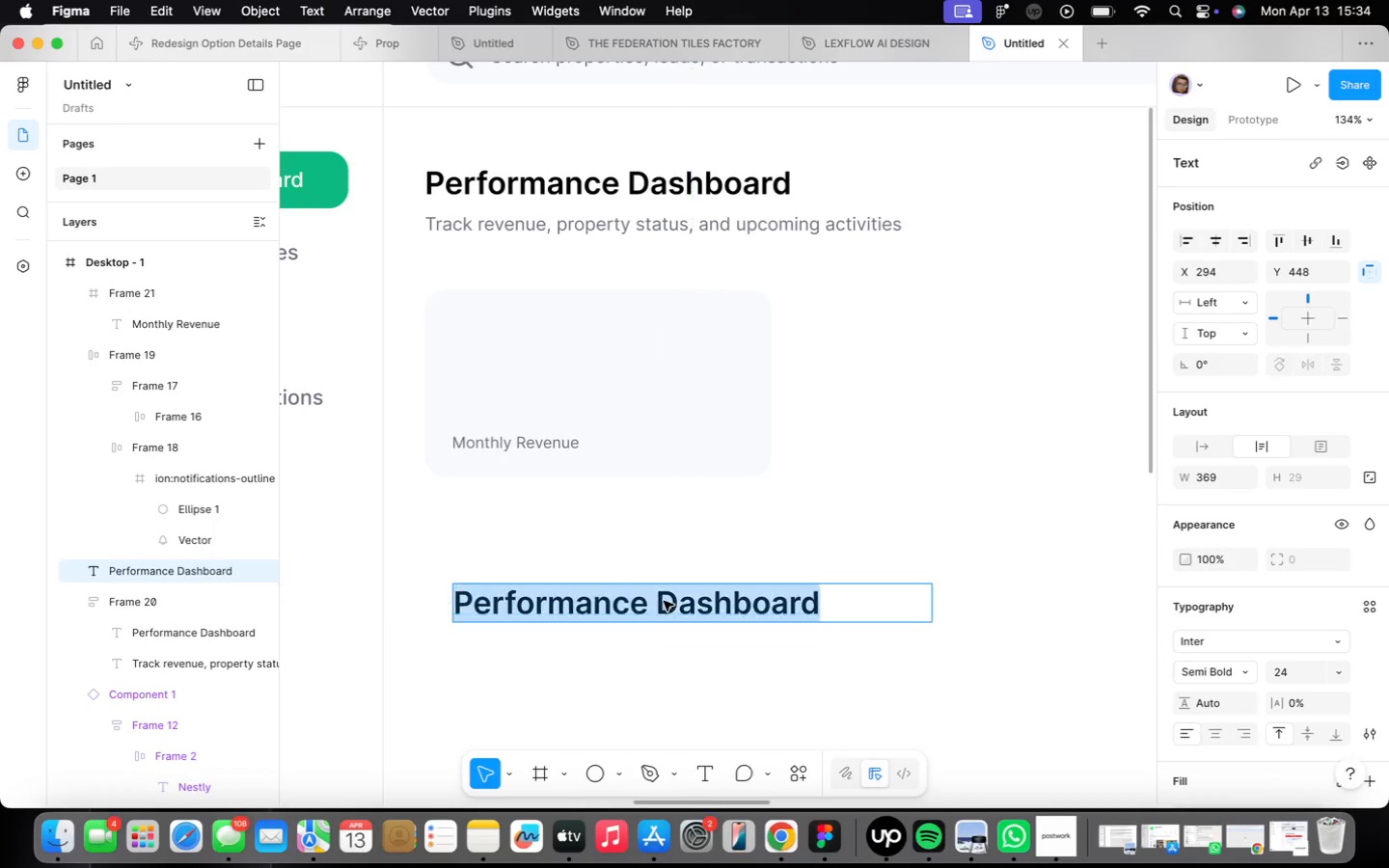 
type($234k)
 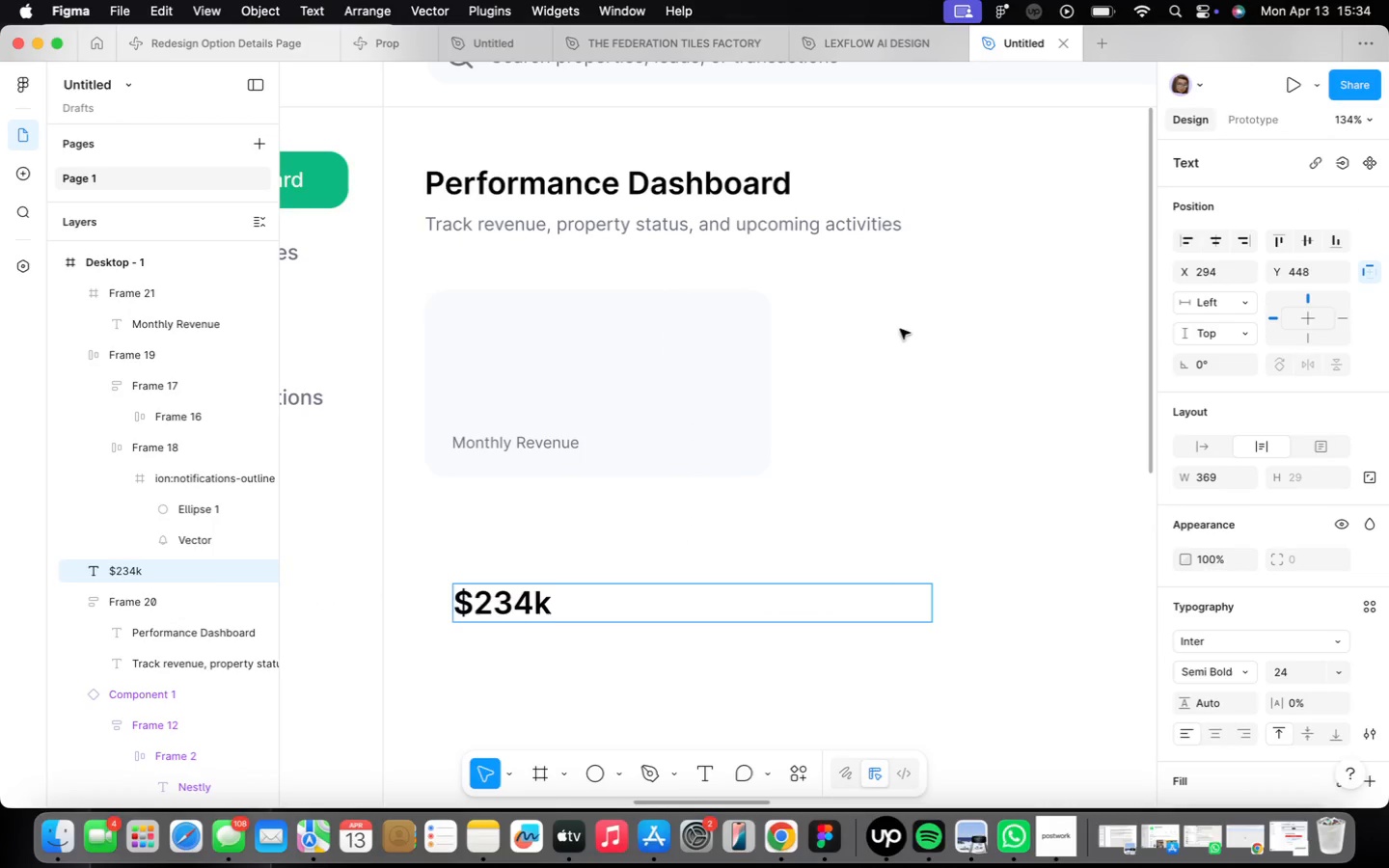 
left_click_drag(start_coordinate=[481, 603], to_coordinate=[477, 397])
 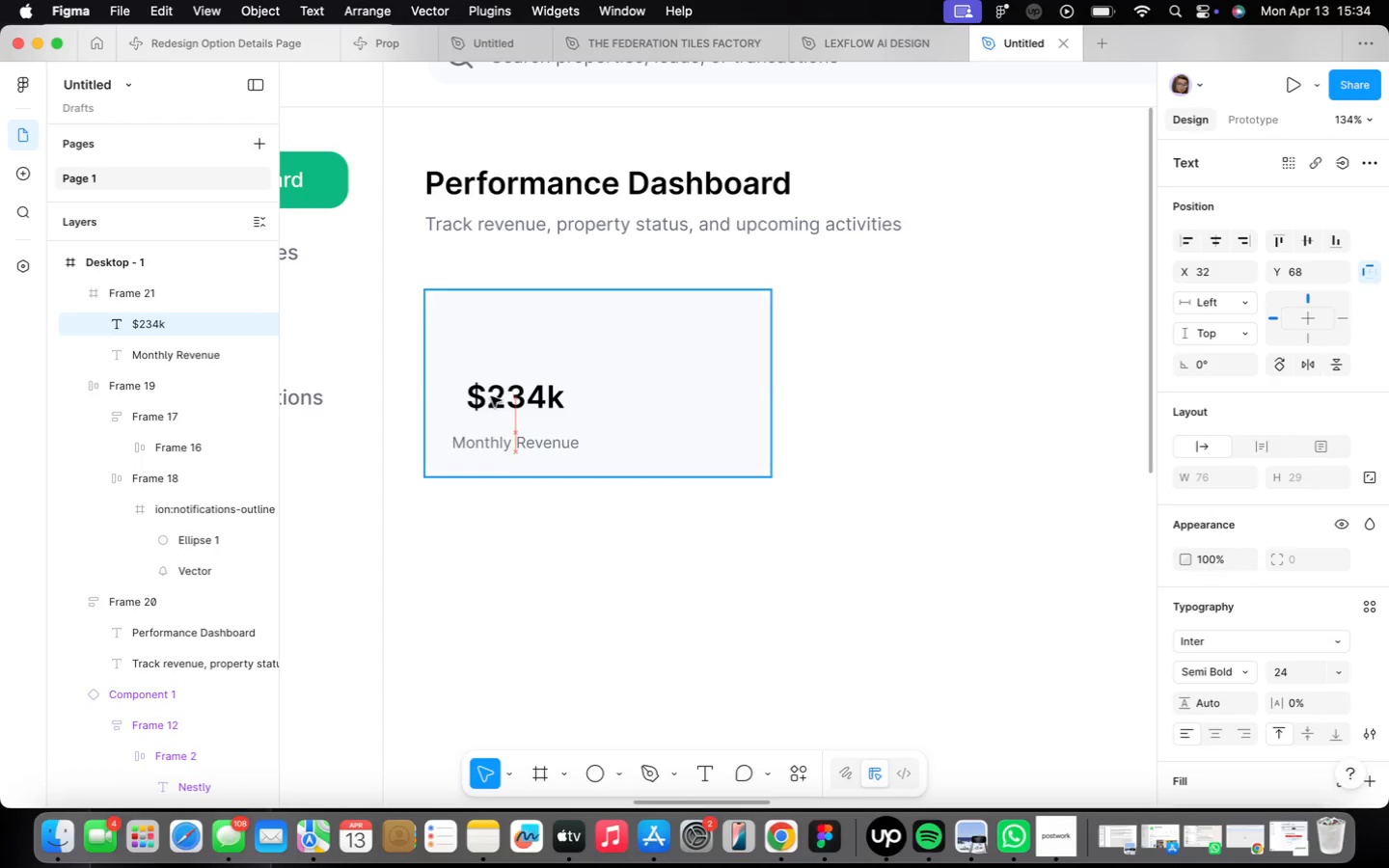 
hold_key(key=ShiftLeft, duration=0.41)
 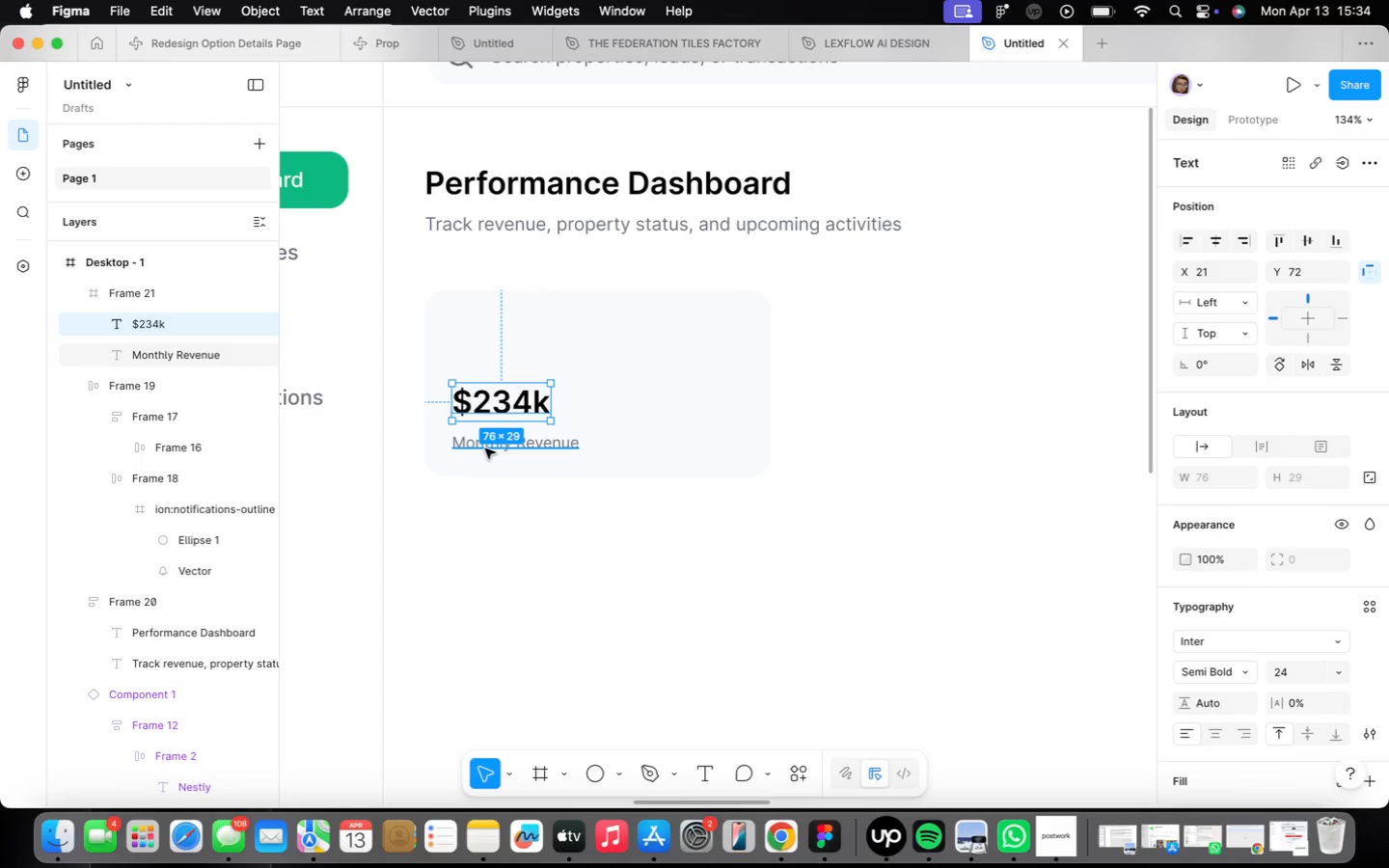 
key(Shift+A)
 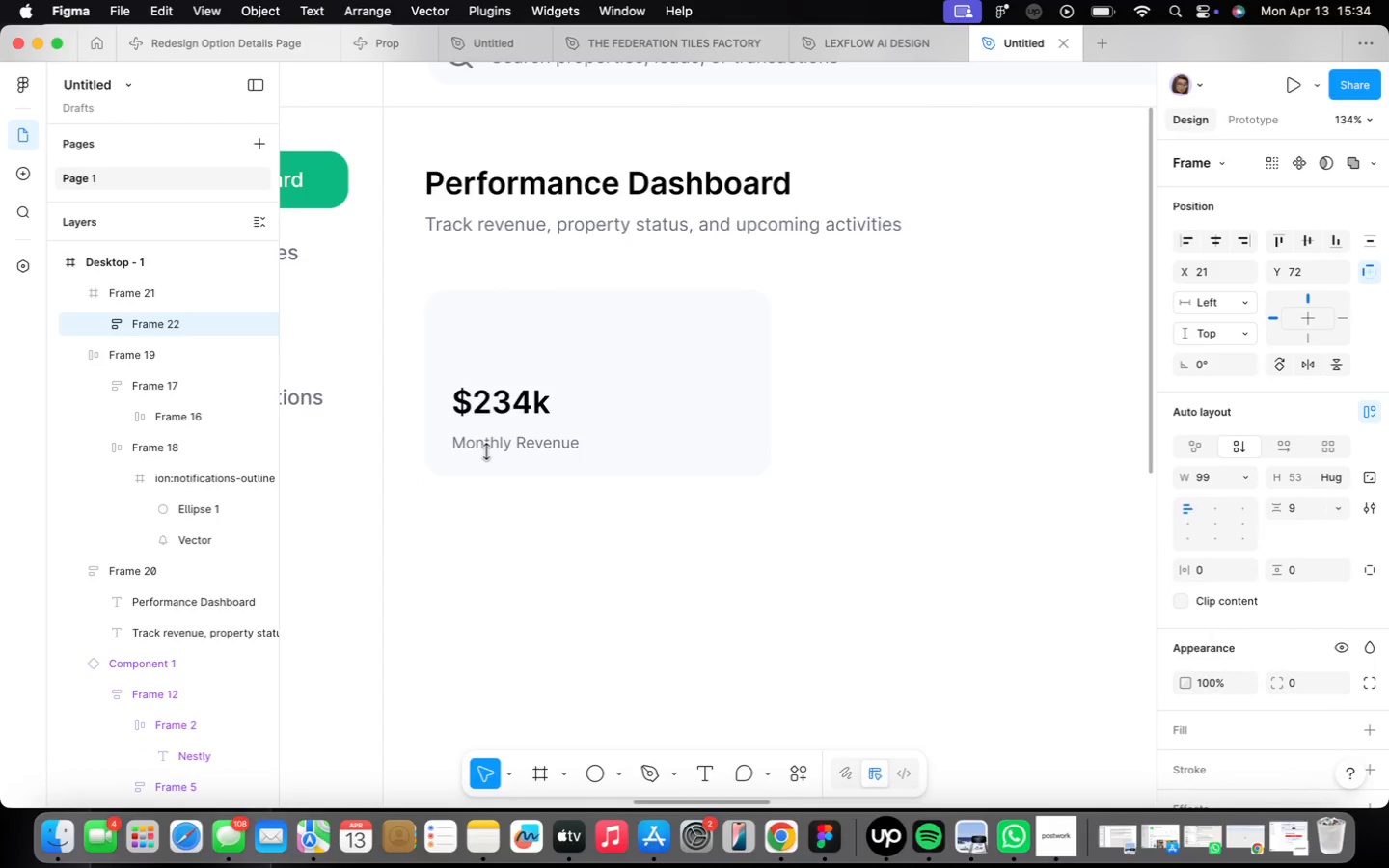 
double_click([488, 438])
 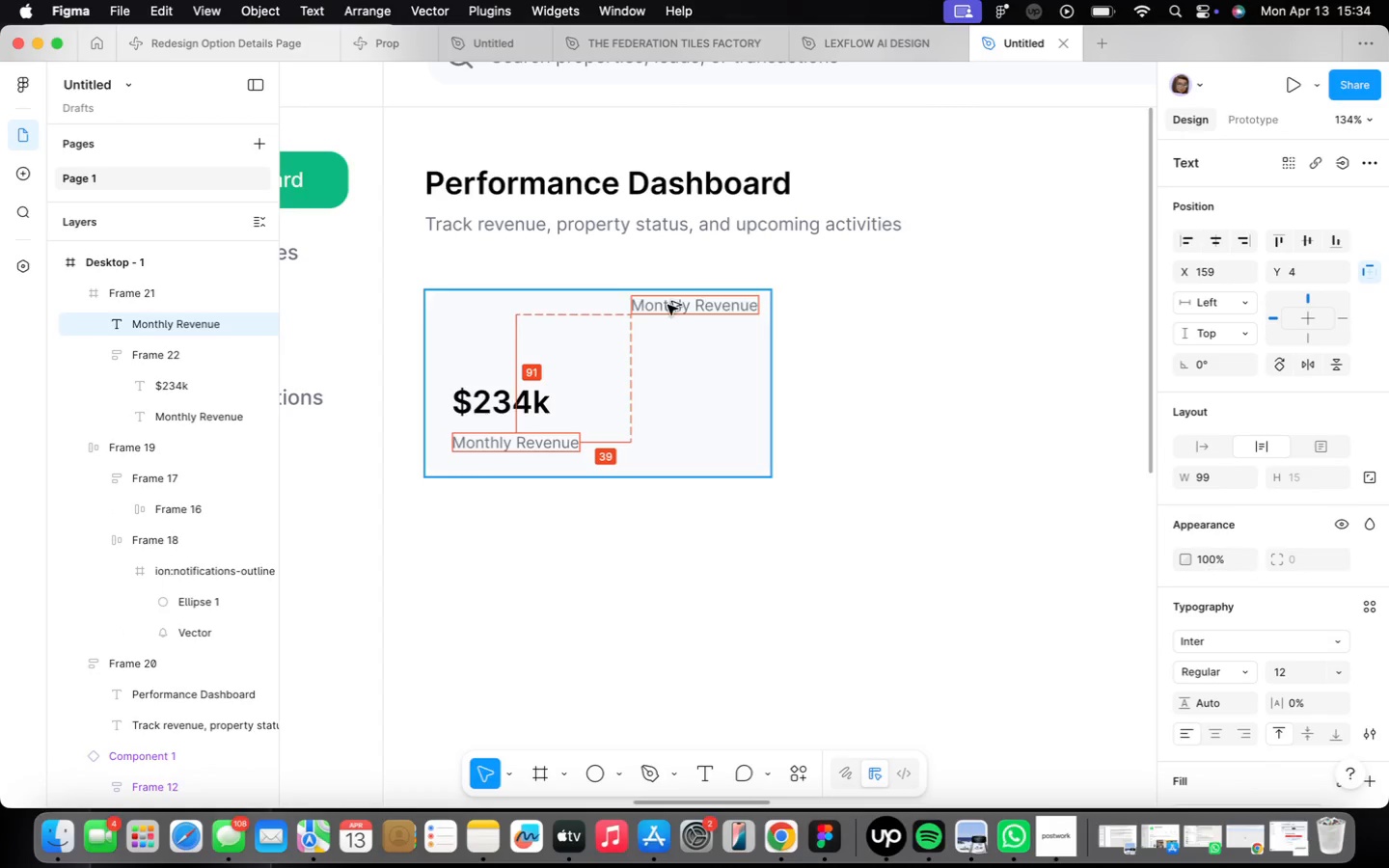 
hold_key(key=OptionLeft, duration=1.69)
left_click_drag(start_coordinate=[488, 441], to_coordinate=[666, 318])
 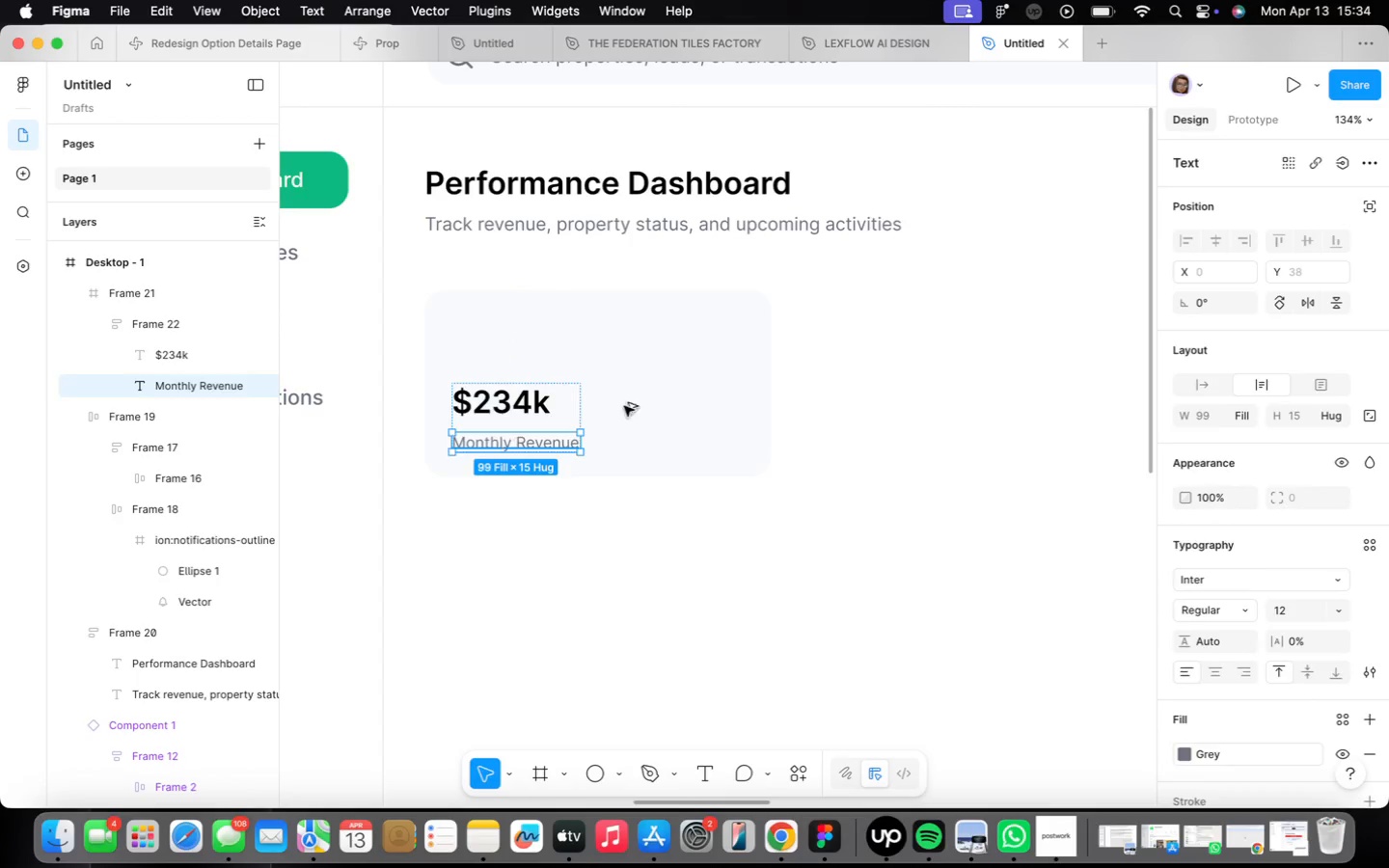 
type(12.5%)
 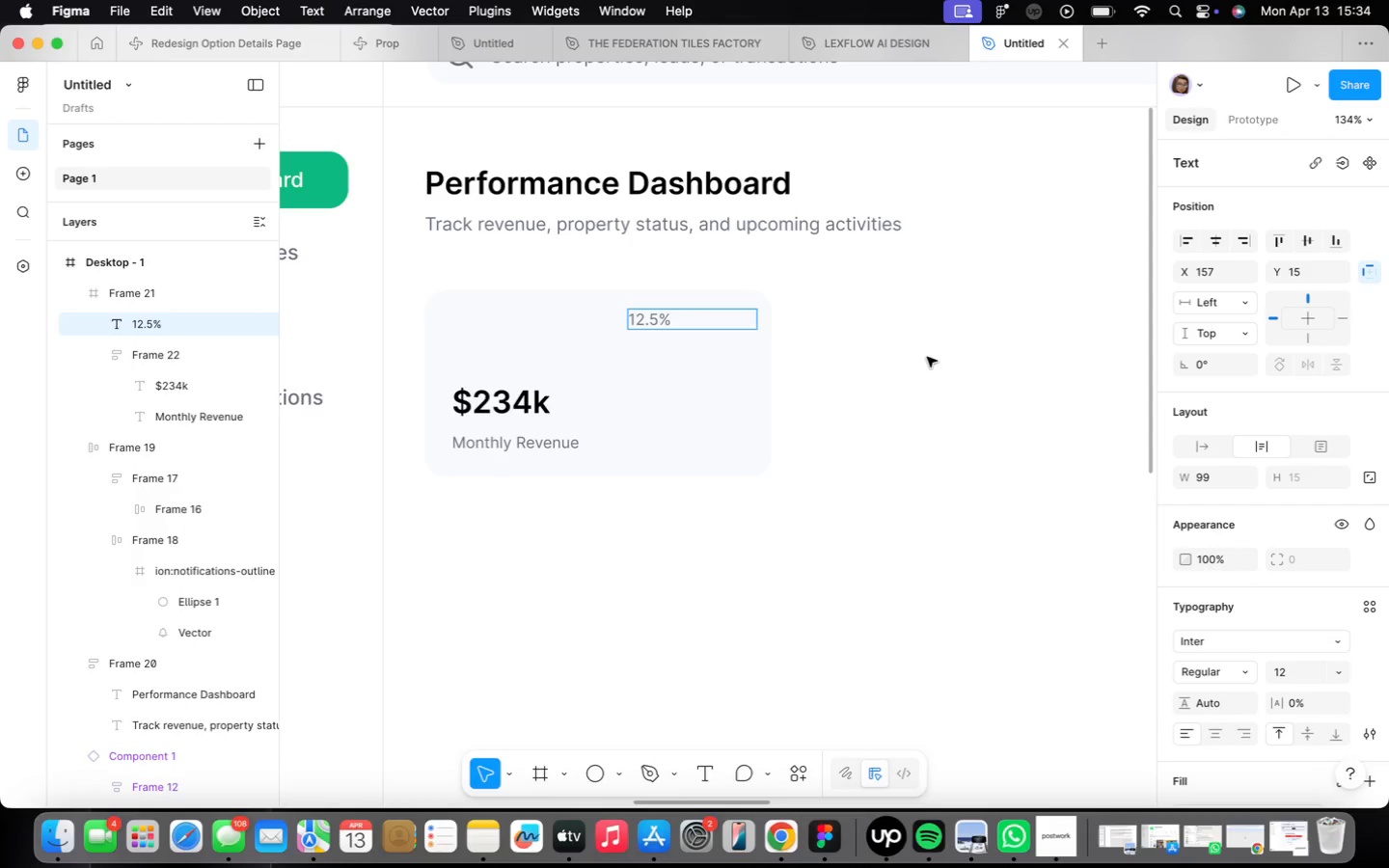 
left_click([958, 590])
 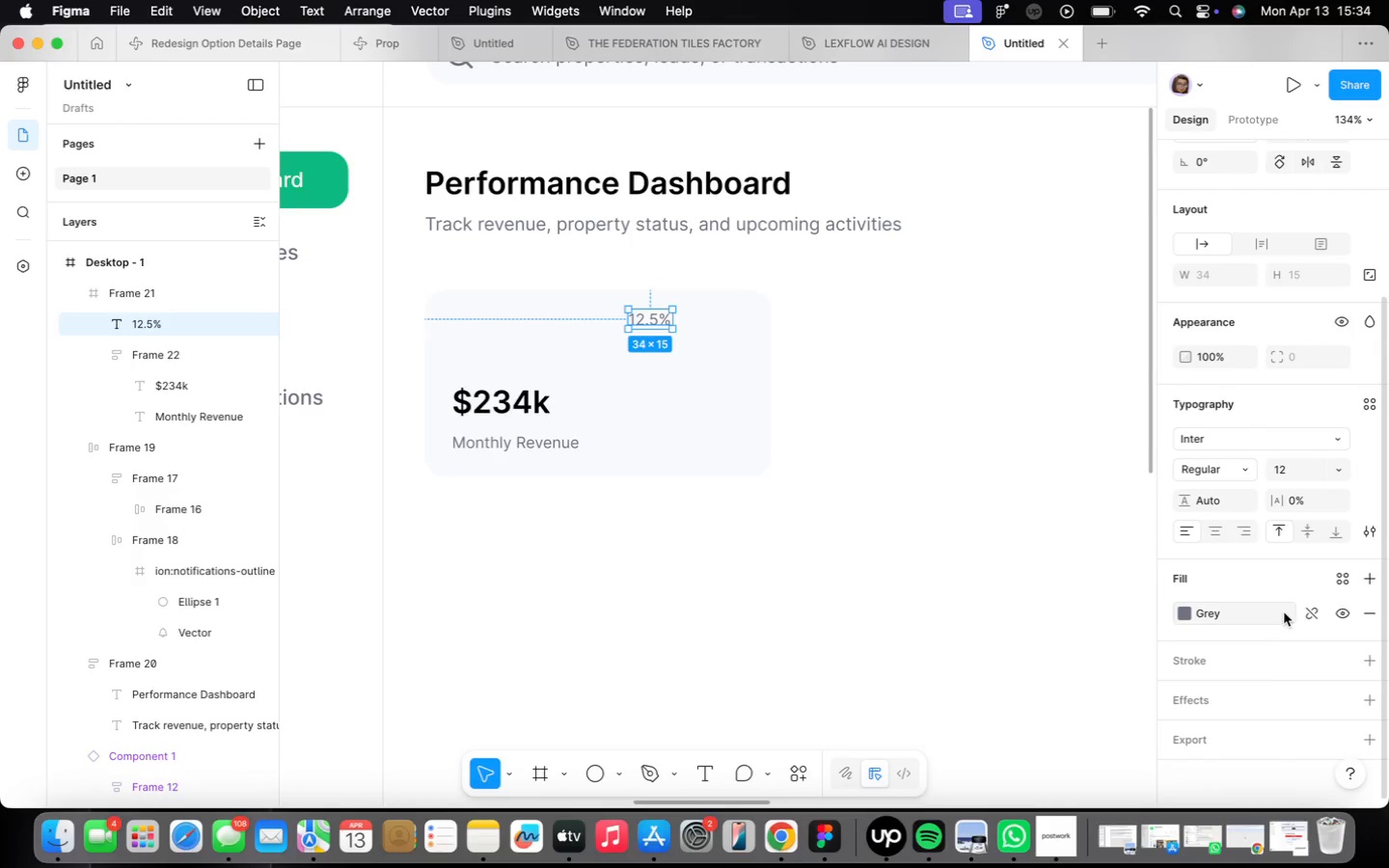 
scroll: coordinate [1273, 658], scroll_direction: down, amount: 10.0
 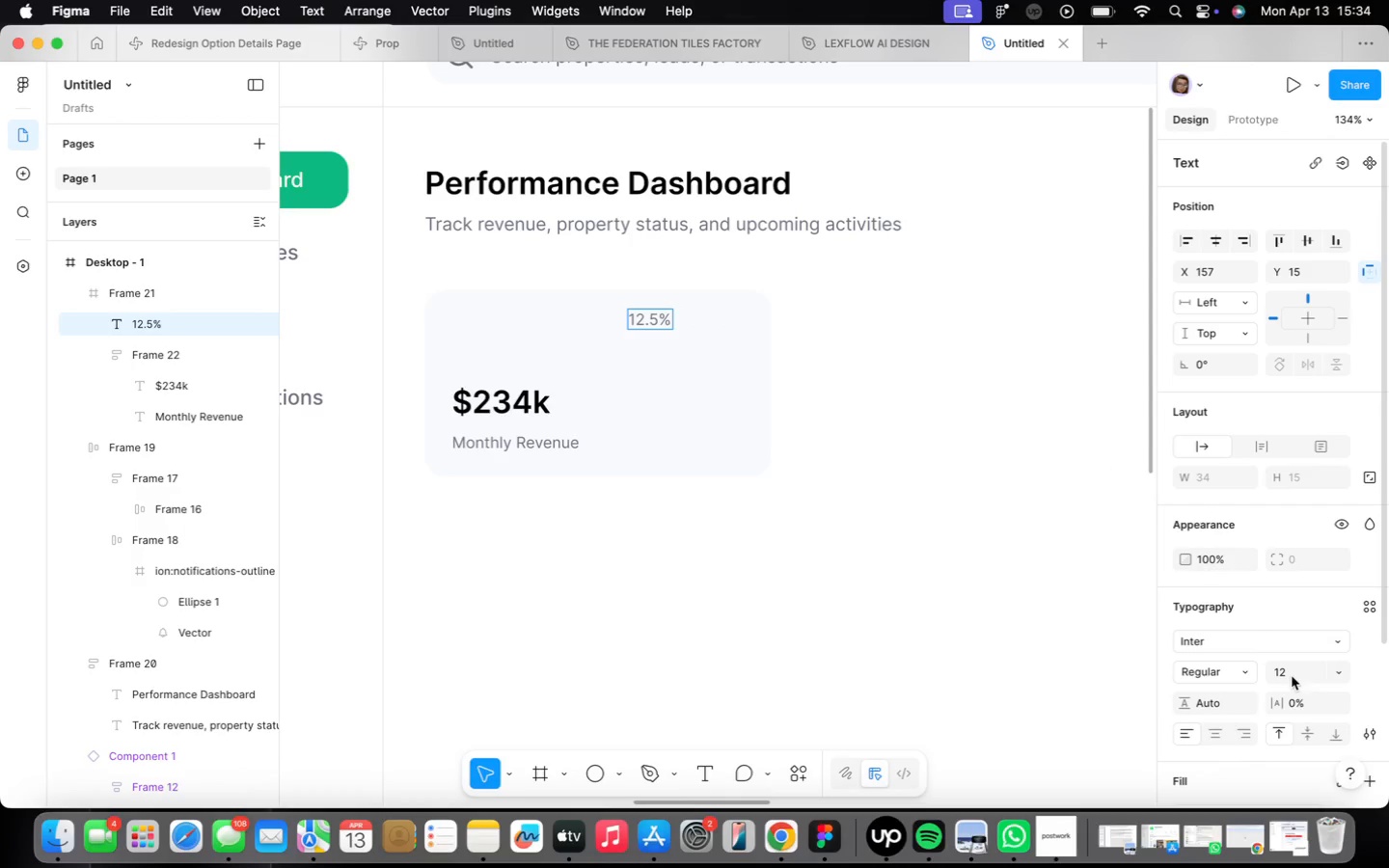 
left_click_drag(start_coordinate=[649, 321], to_coordinate=[724, 328])
 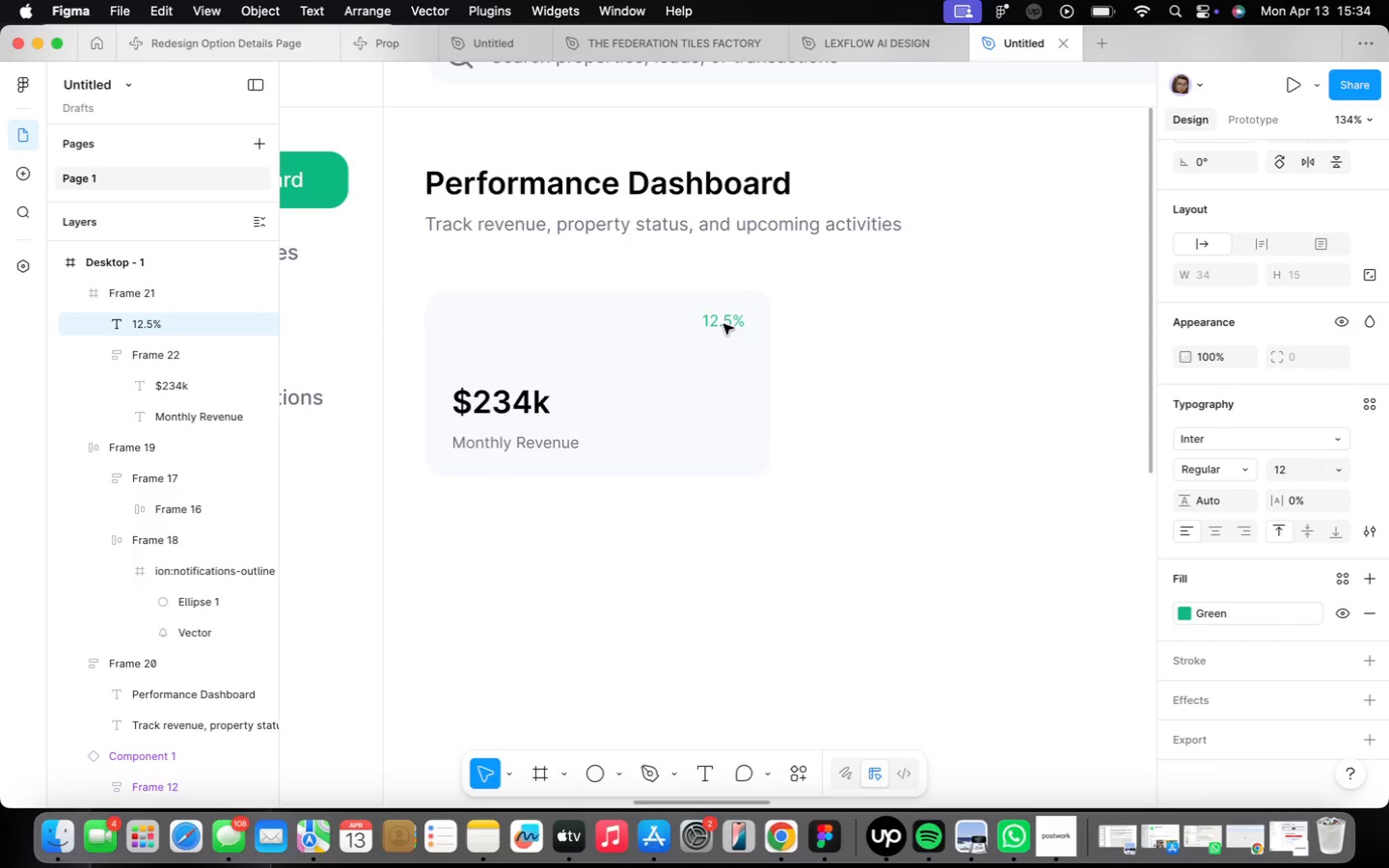 
scroll: coordinate [749, 345], scroll_direction: up, amount: 6.0
 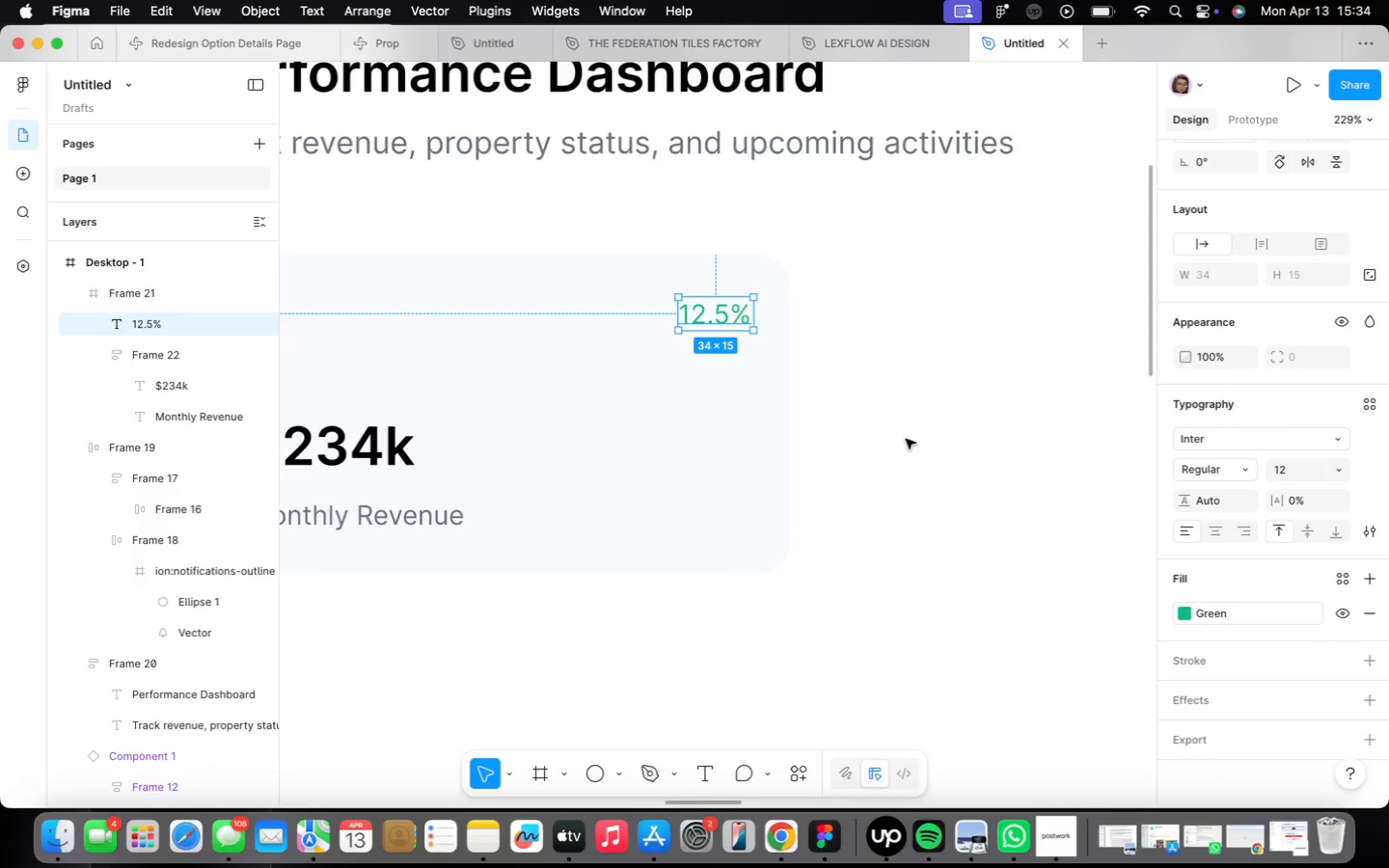 
right_click([904, 433])
 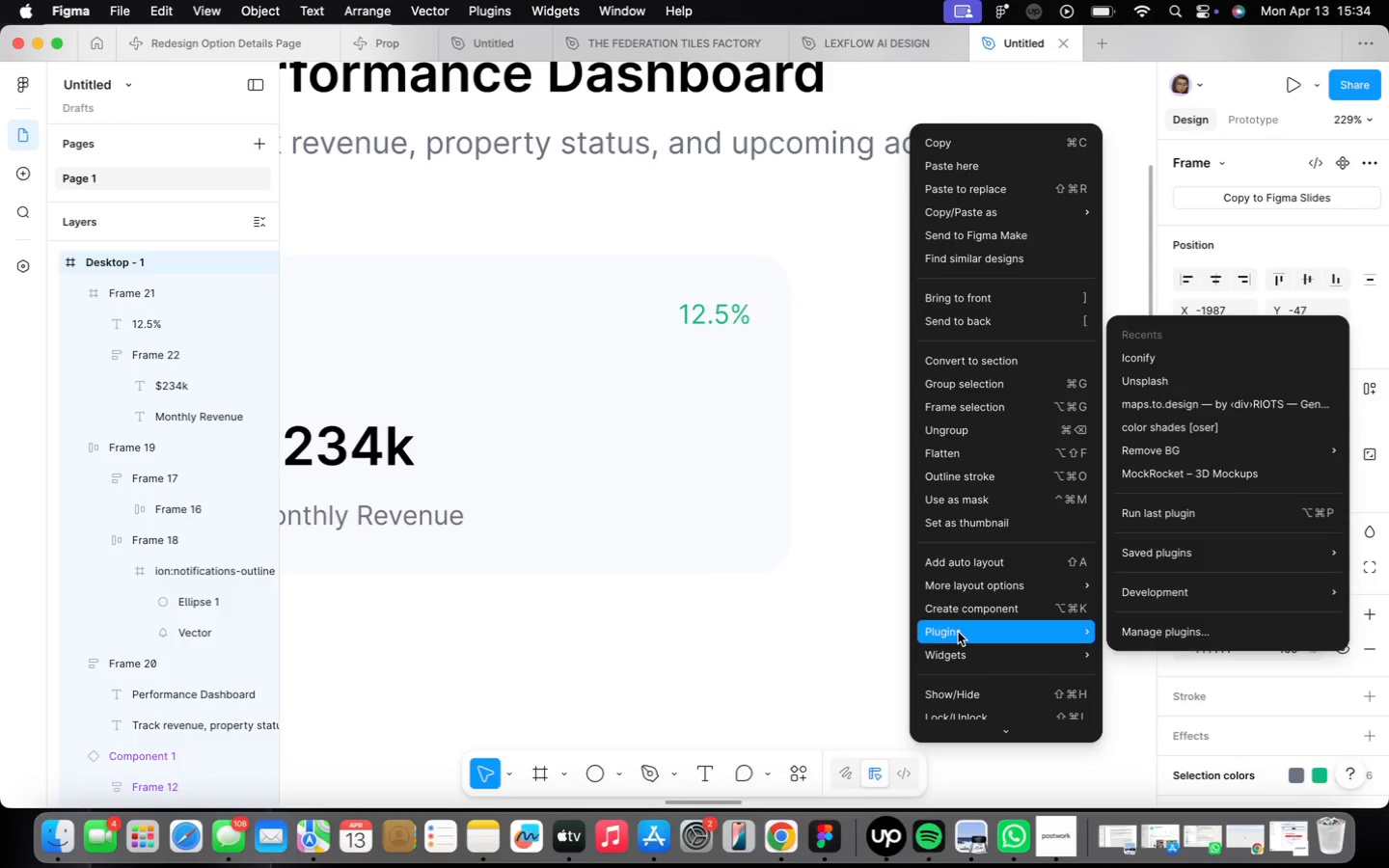 
mouse_move([986, 633])
 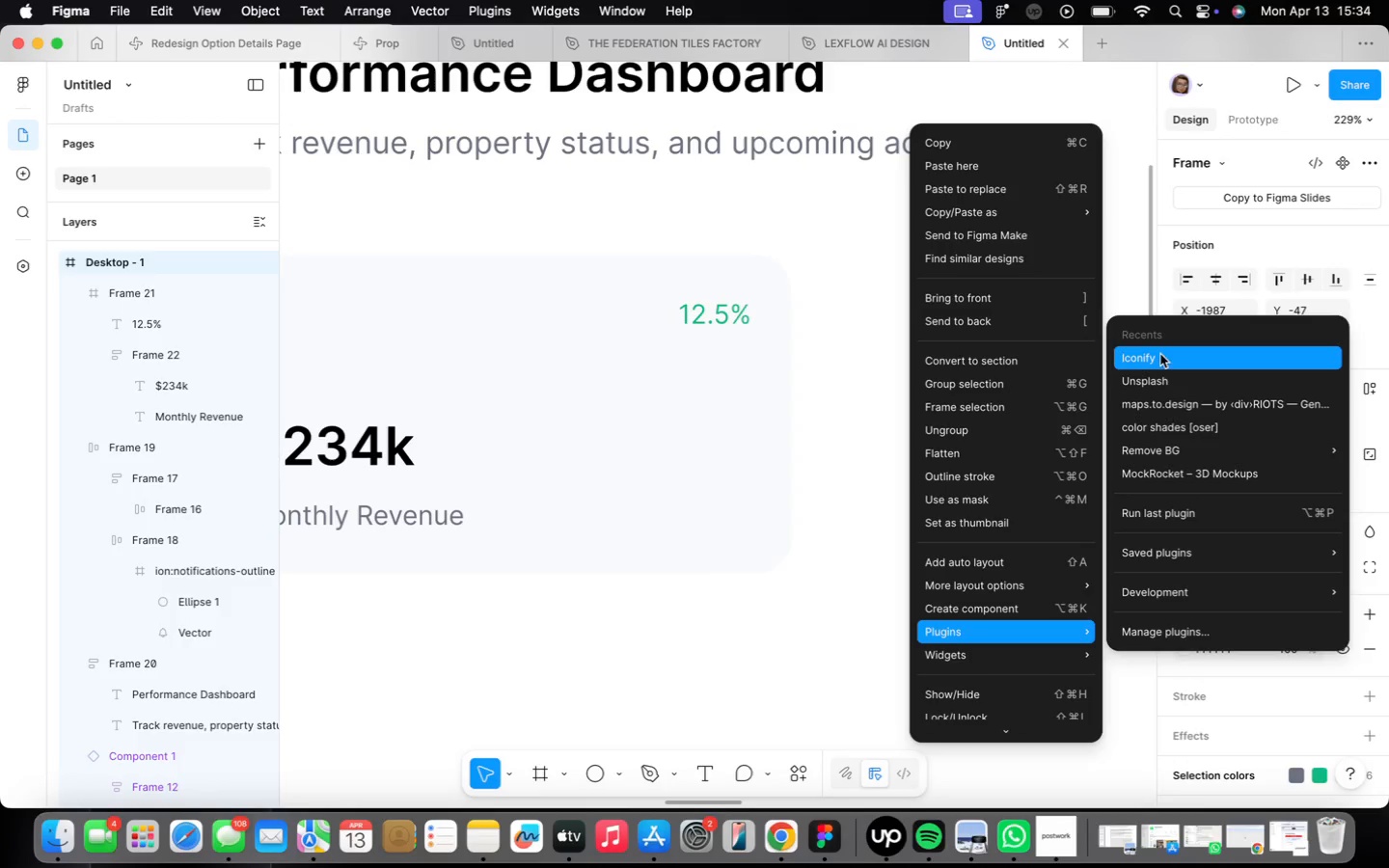 
left_click([1163, 363])
 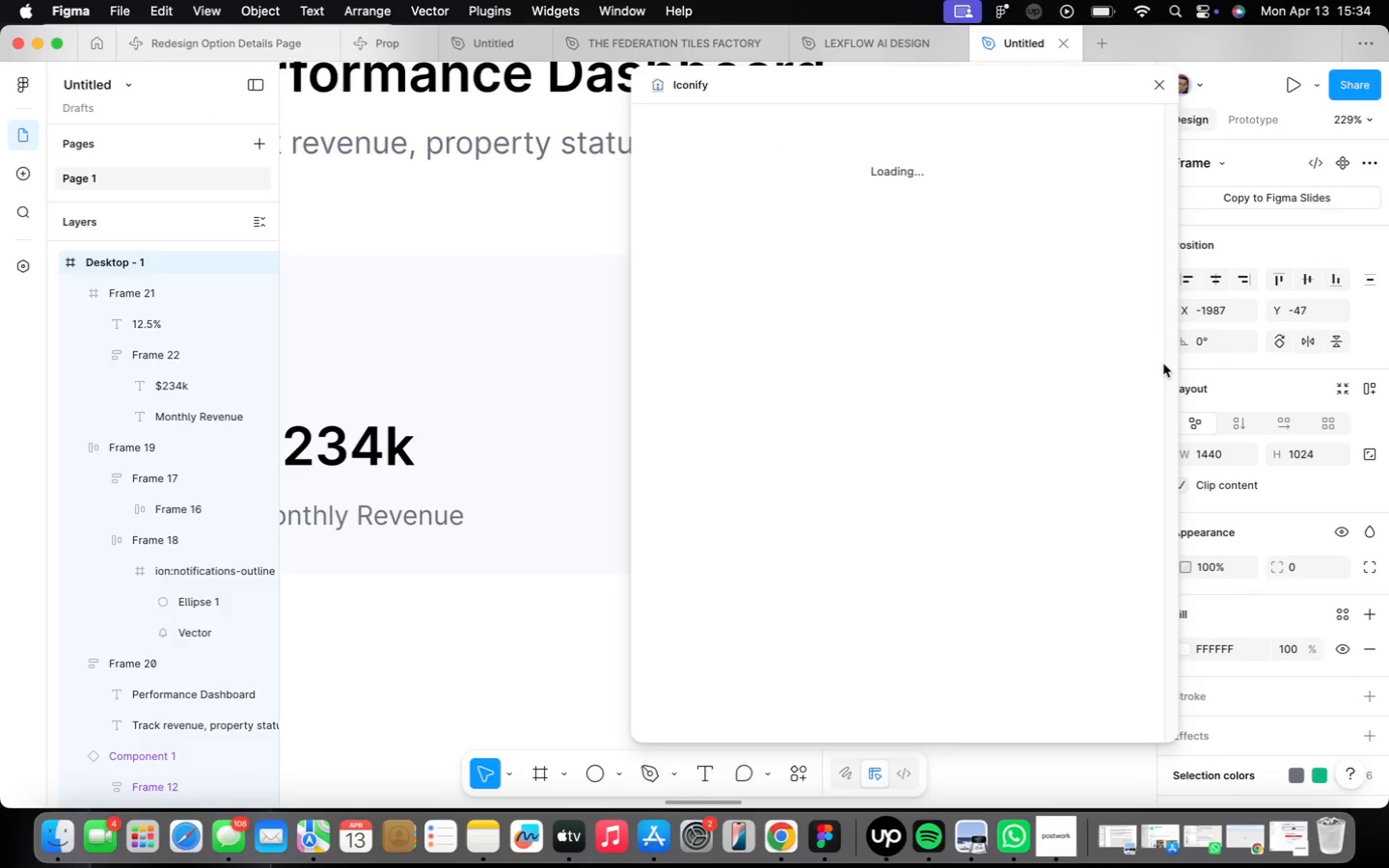 
type(arrow)
 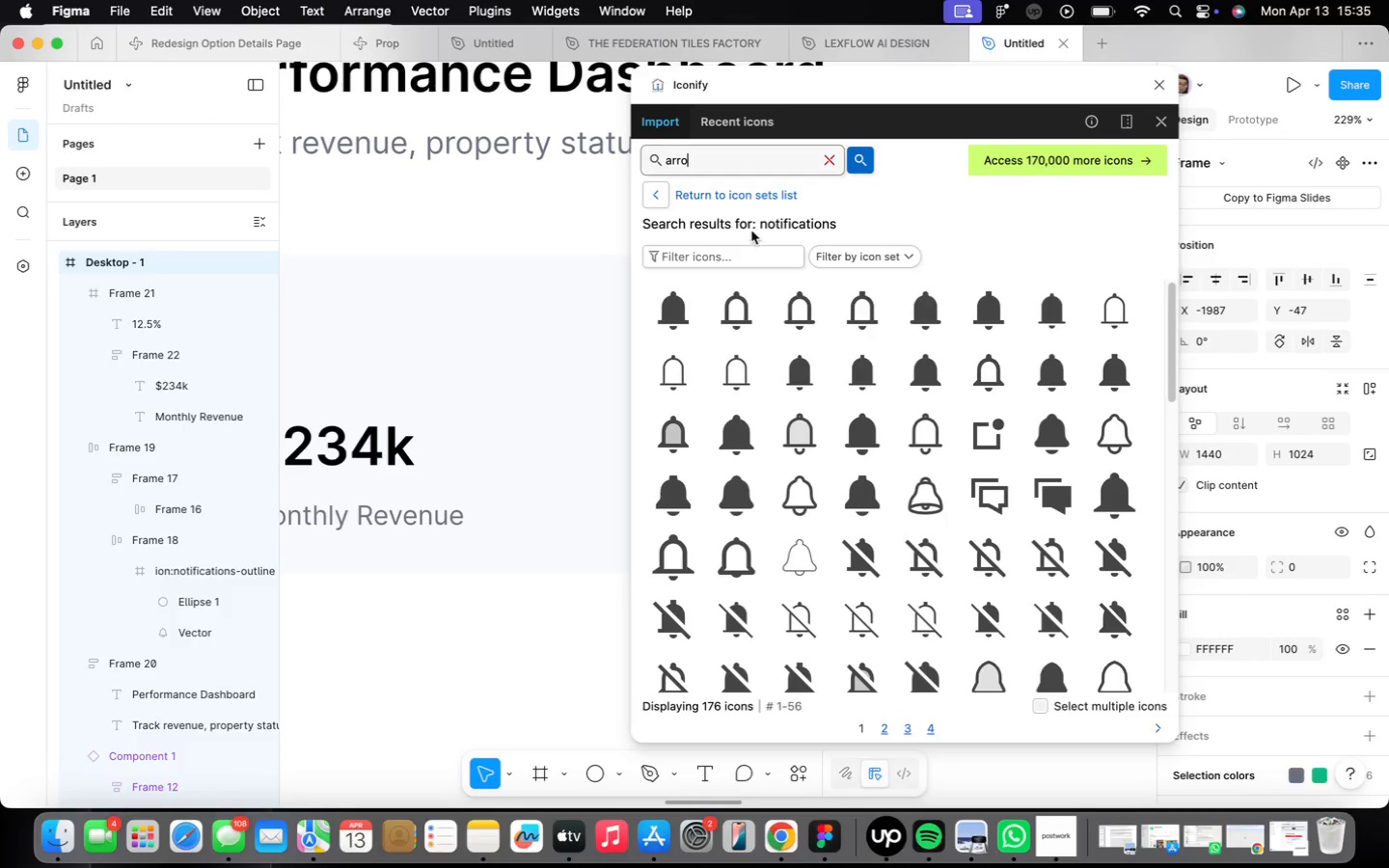 
key(Enter)
 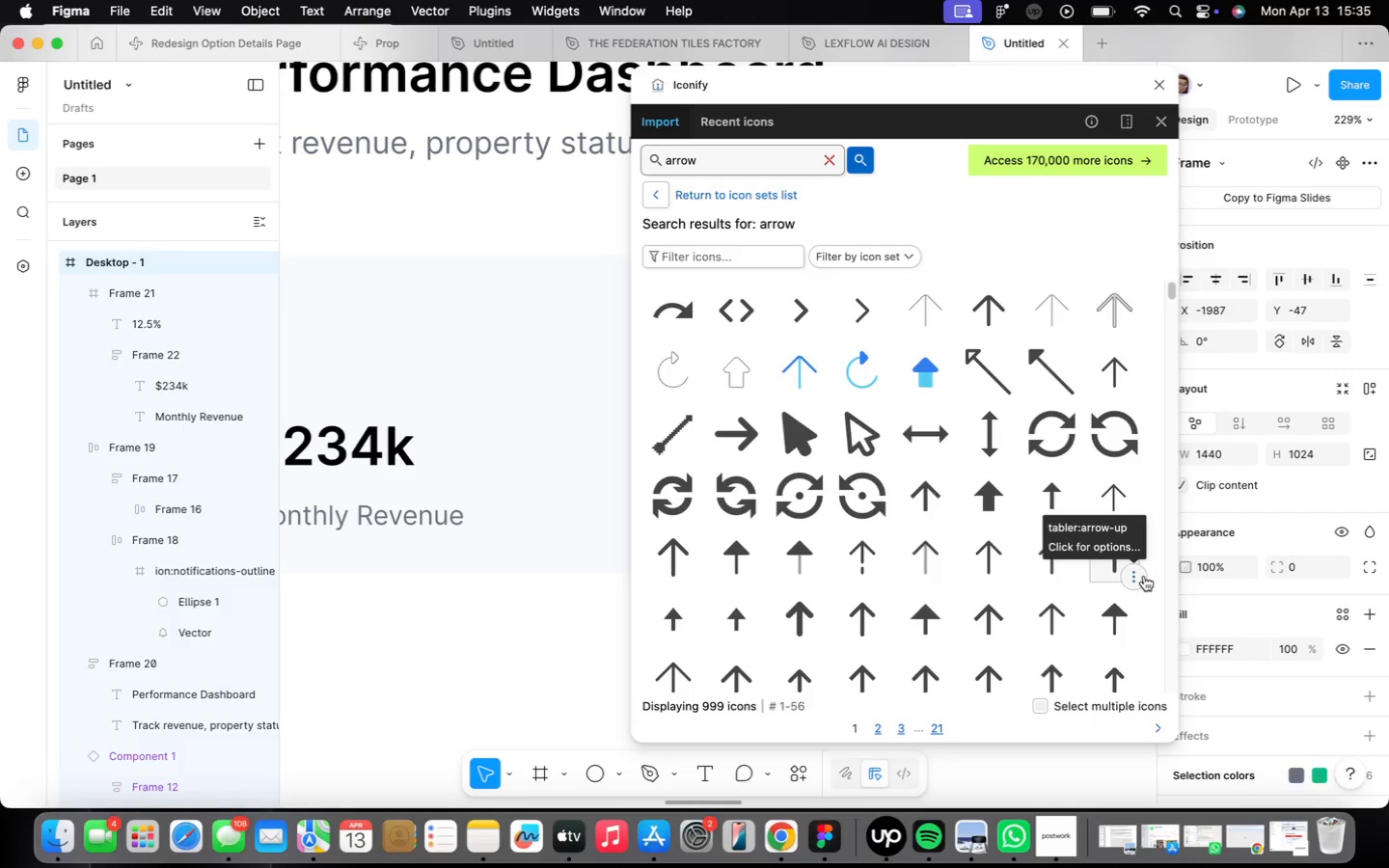 
wait(5.79)
 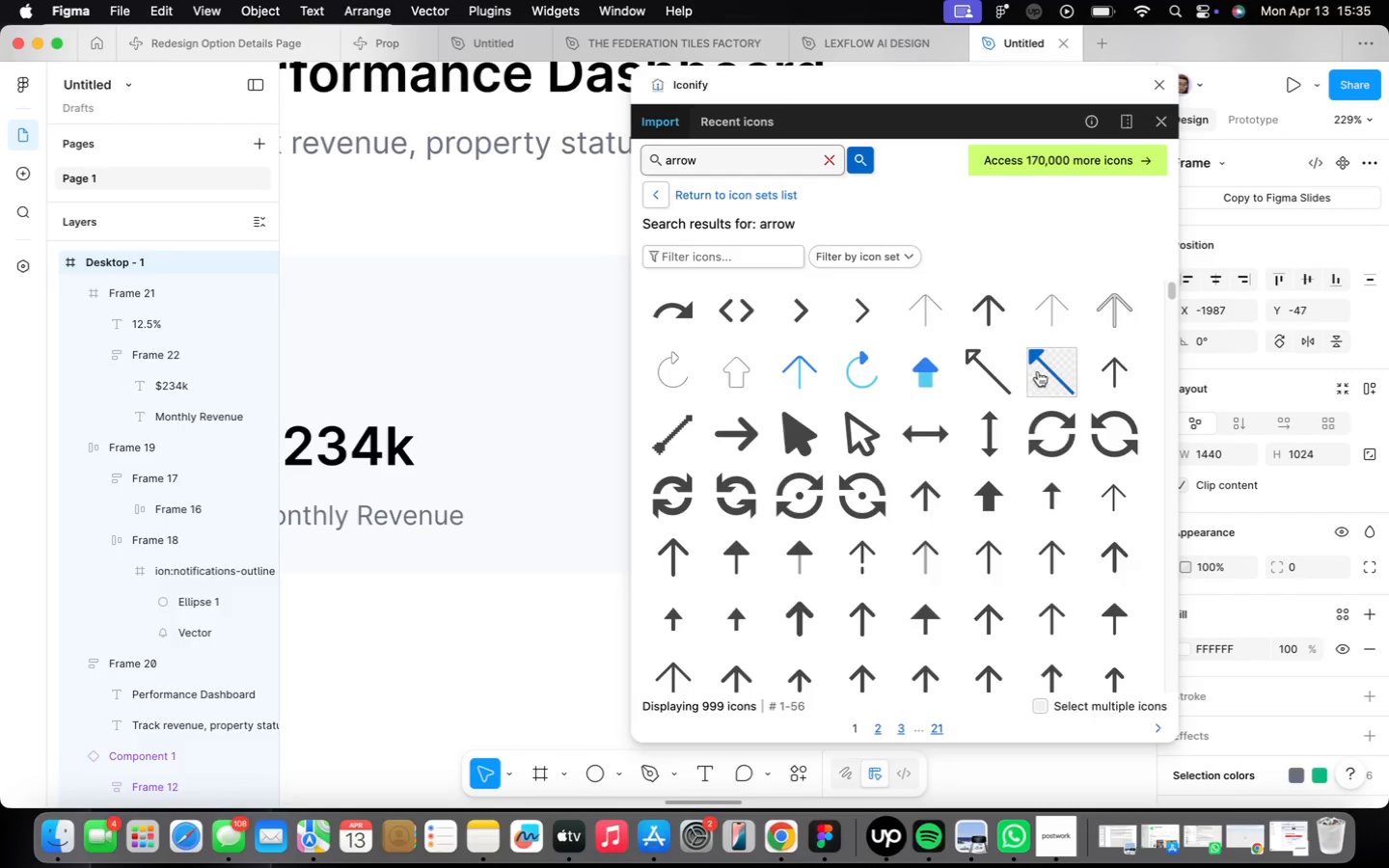 
left_click([1037, 548])
 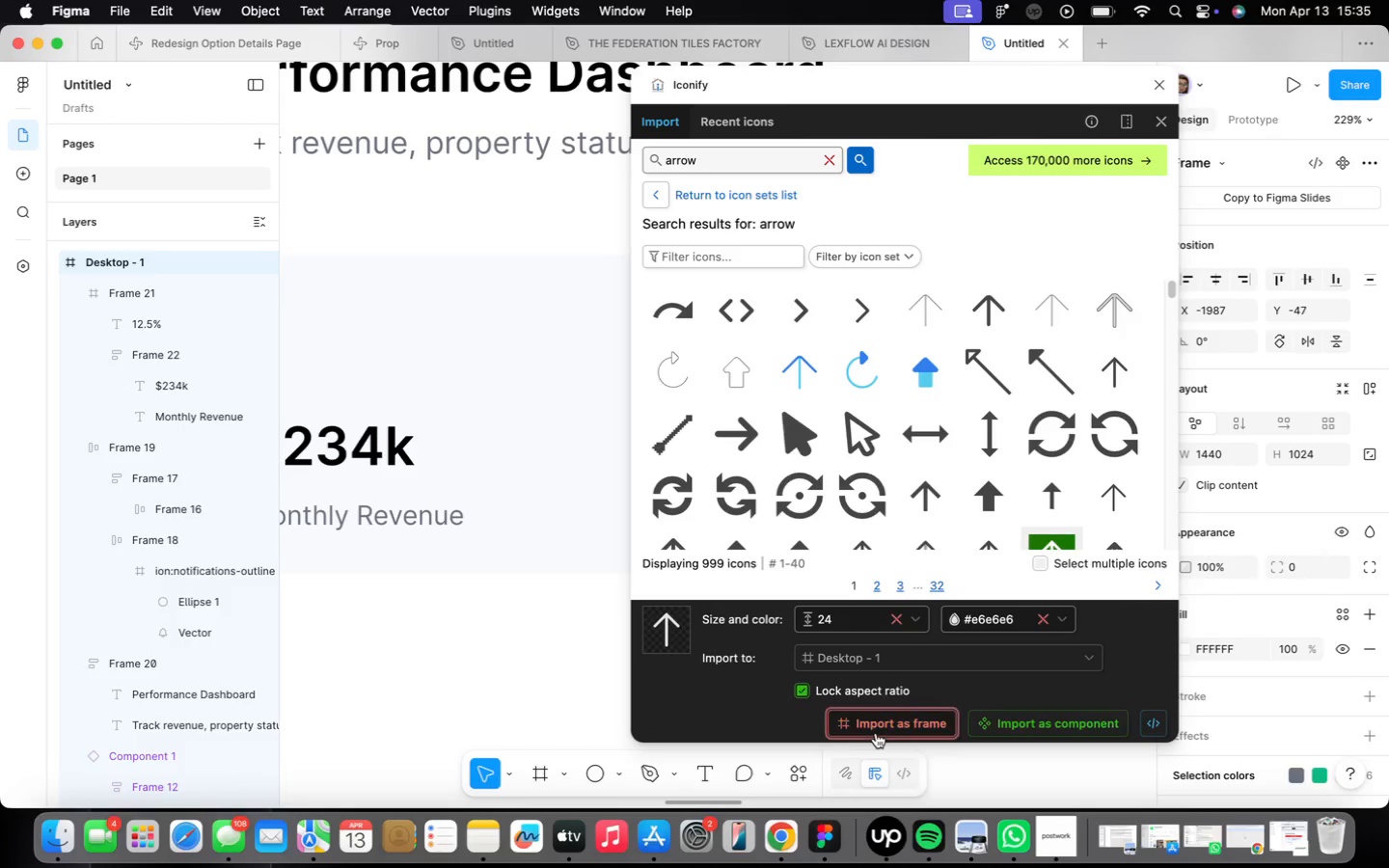 
scroll: coordinate [888, 307], scroll_direction: down, amount: 16.0
 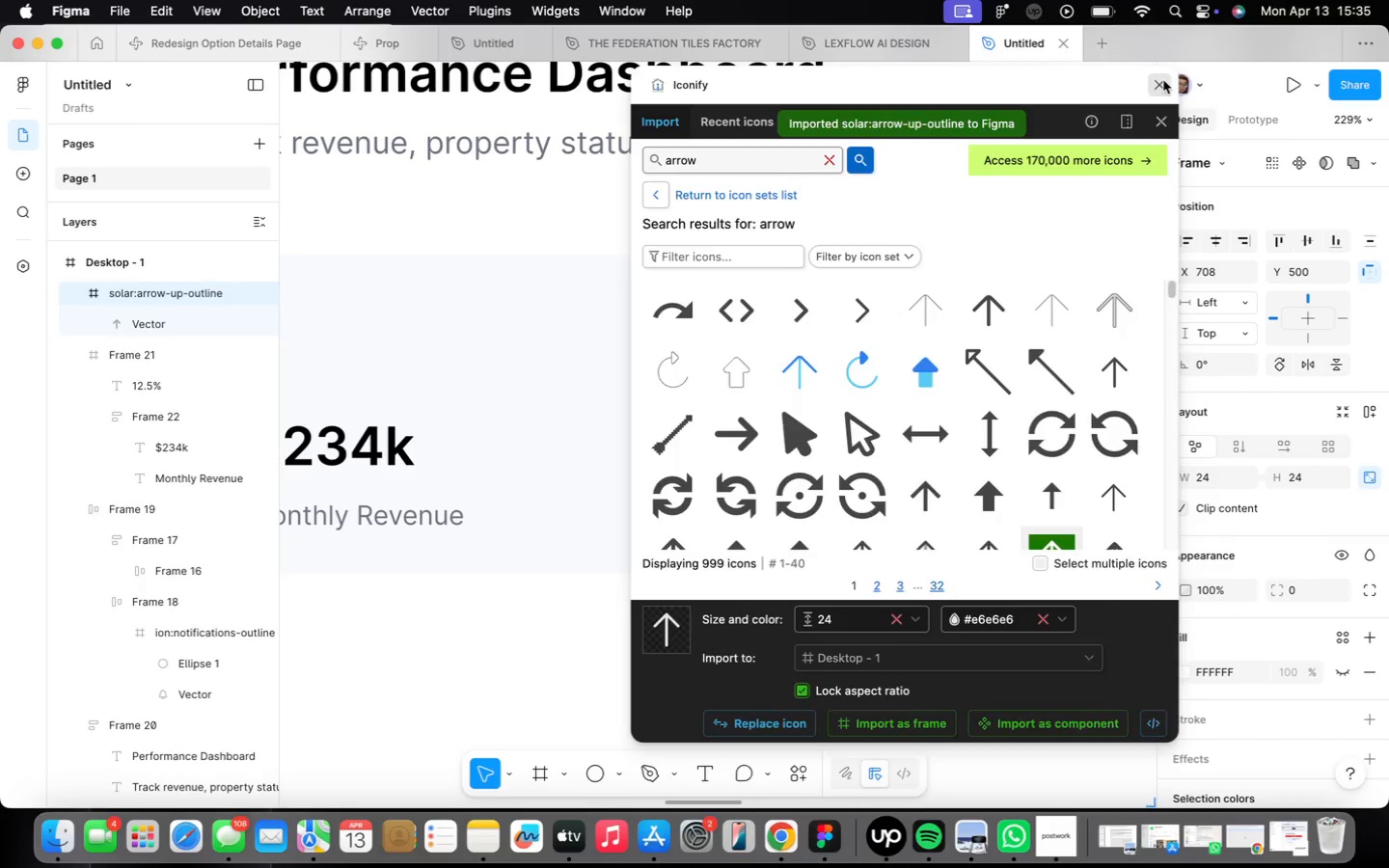 
left_click_drag(start_coordinate=[994, 528], to_coordinate=[794, 326])
 